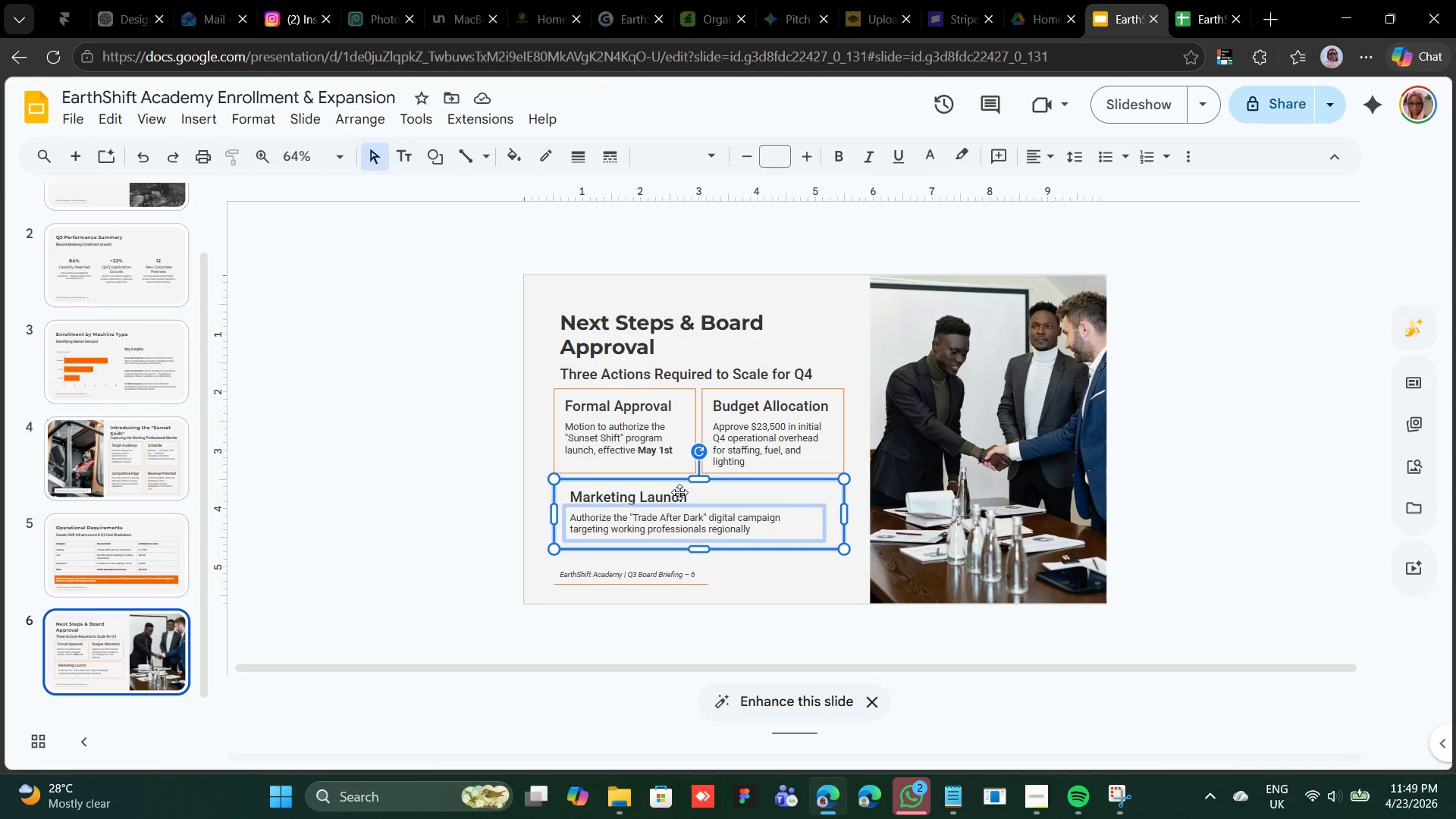 
left_click([679, 492])
 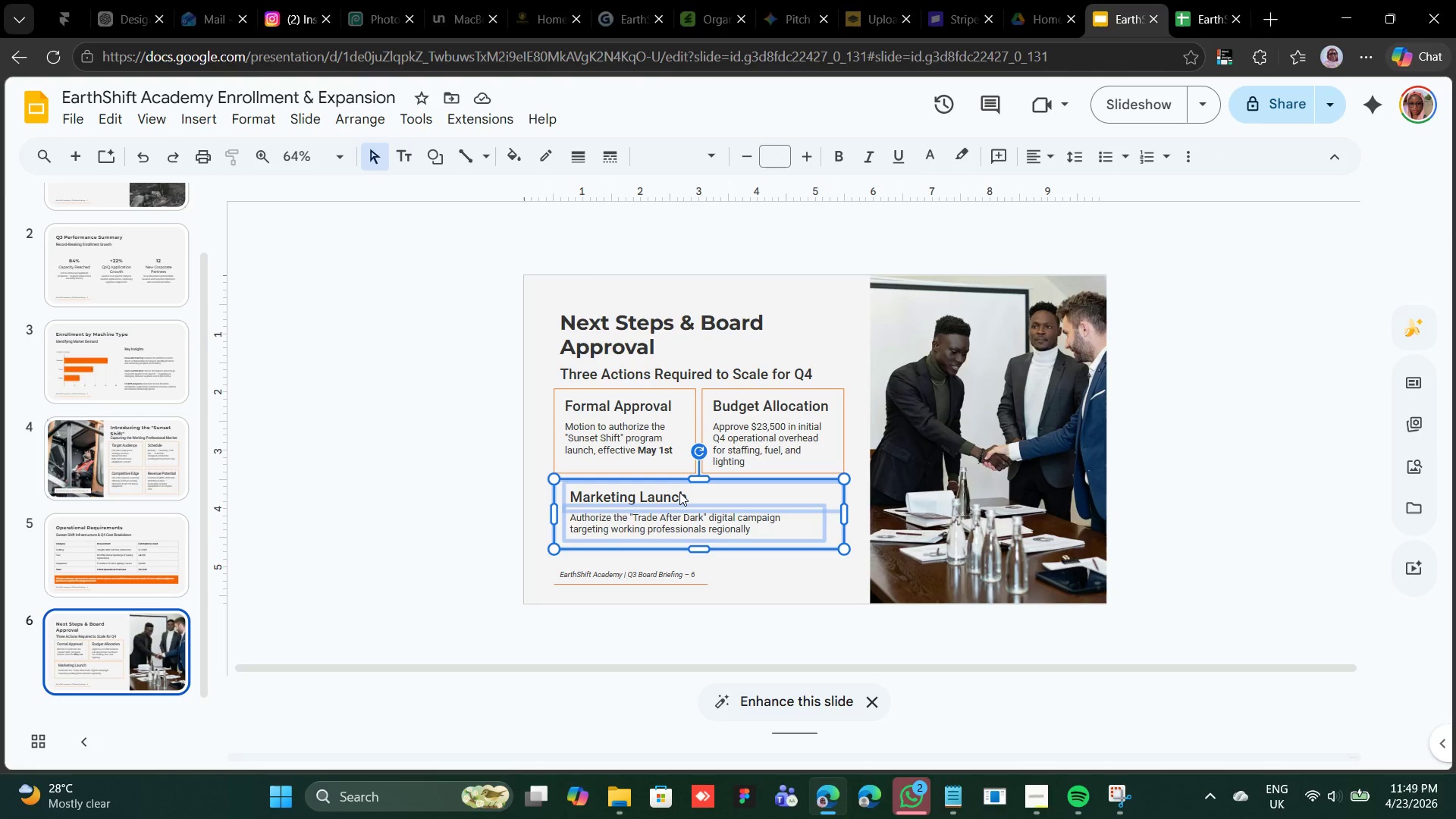 
right_click([679, 492])
 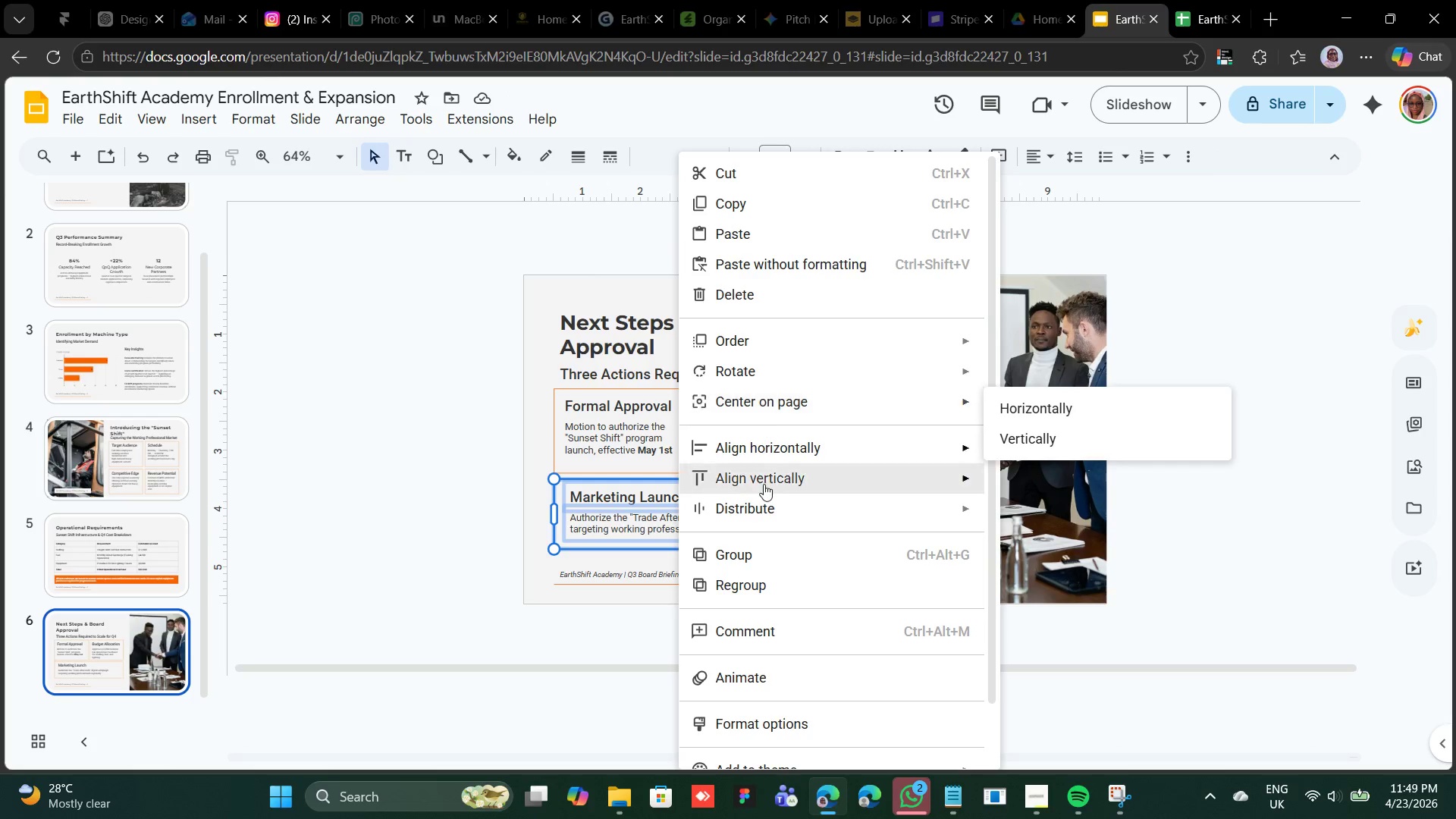 
left_click([756, 544])
 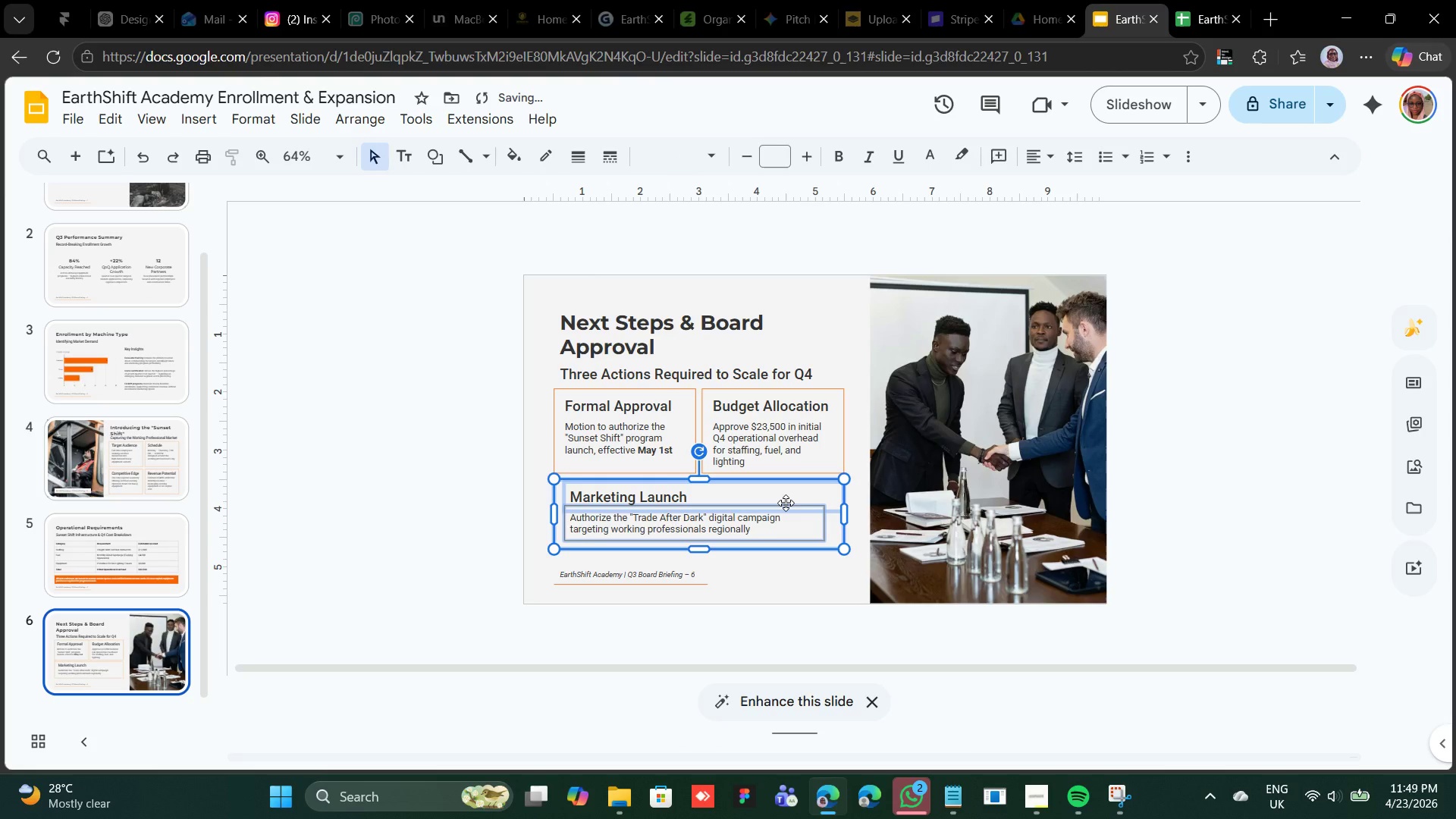 
hold_key(key=ShiftLeft, duration=0.7)
 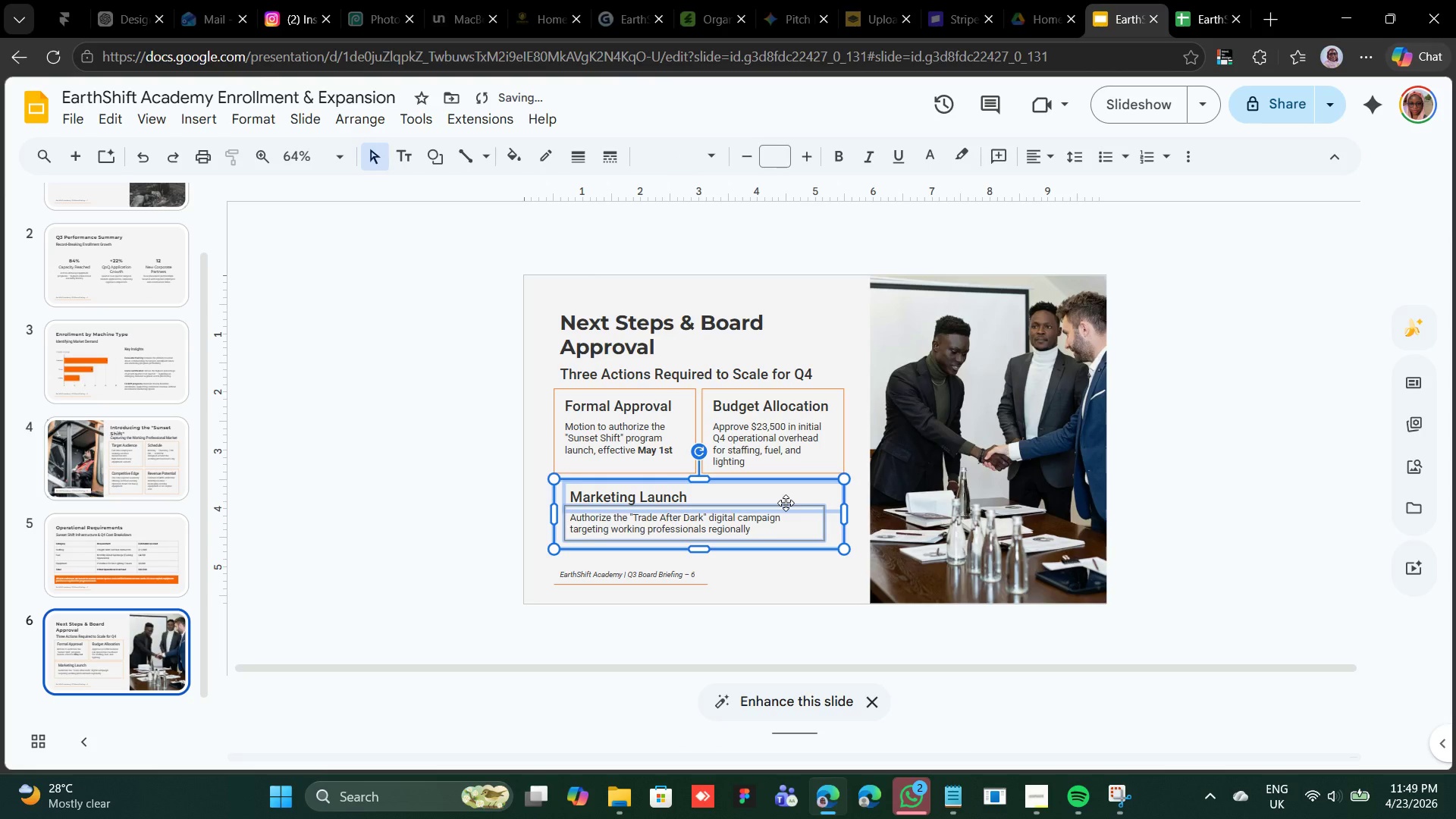 
key(Shift+ArrowDown)
 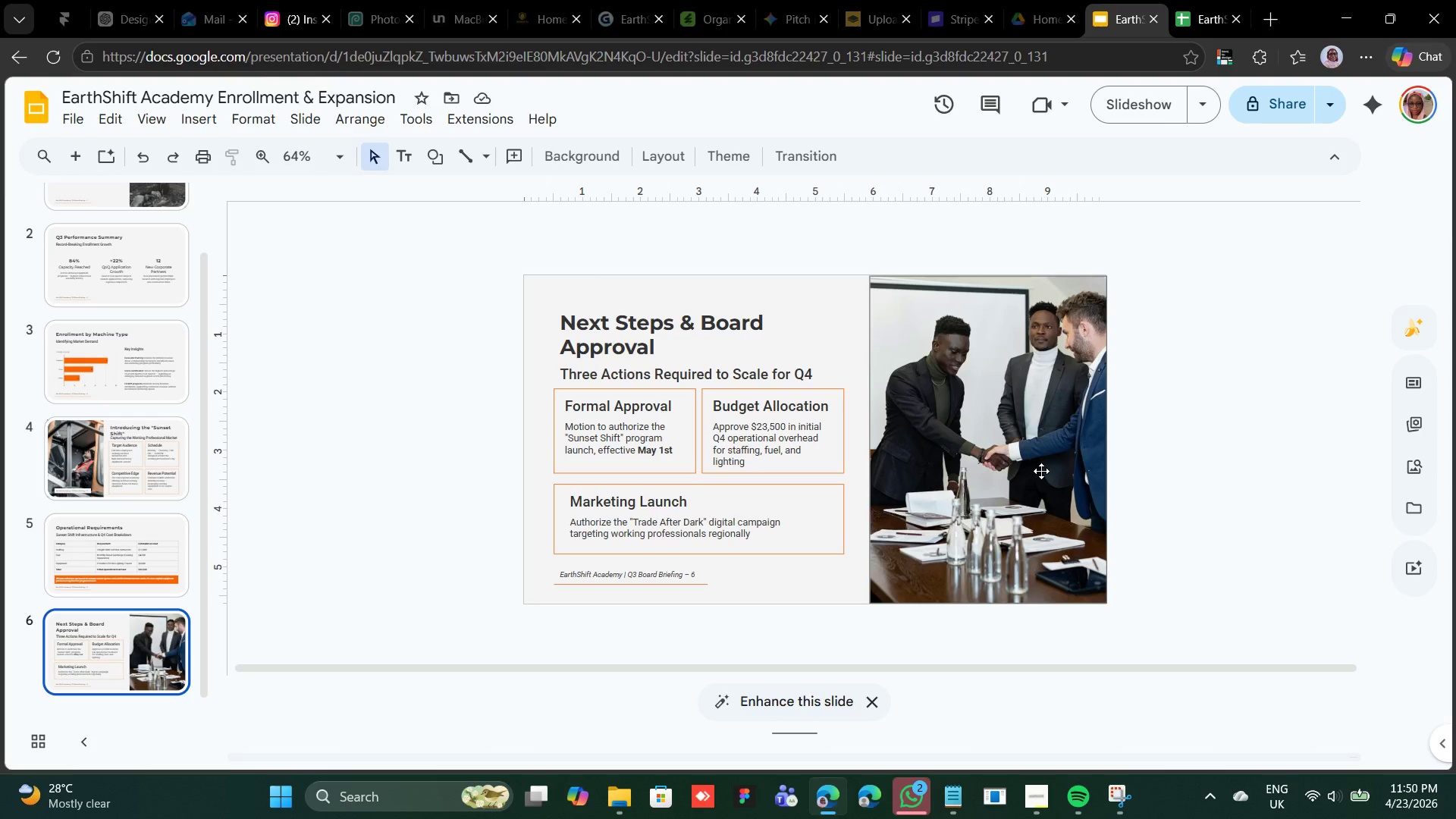 
wait(67.91)
 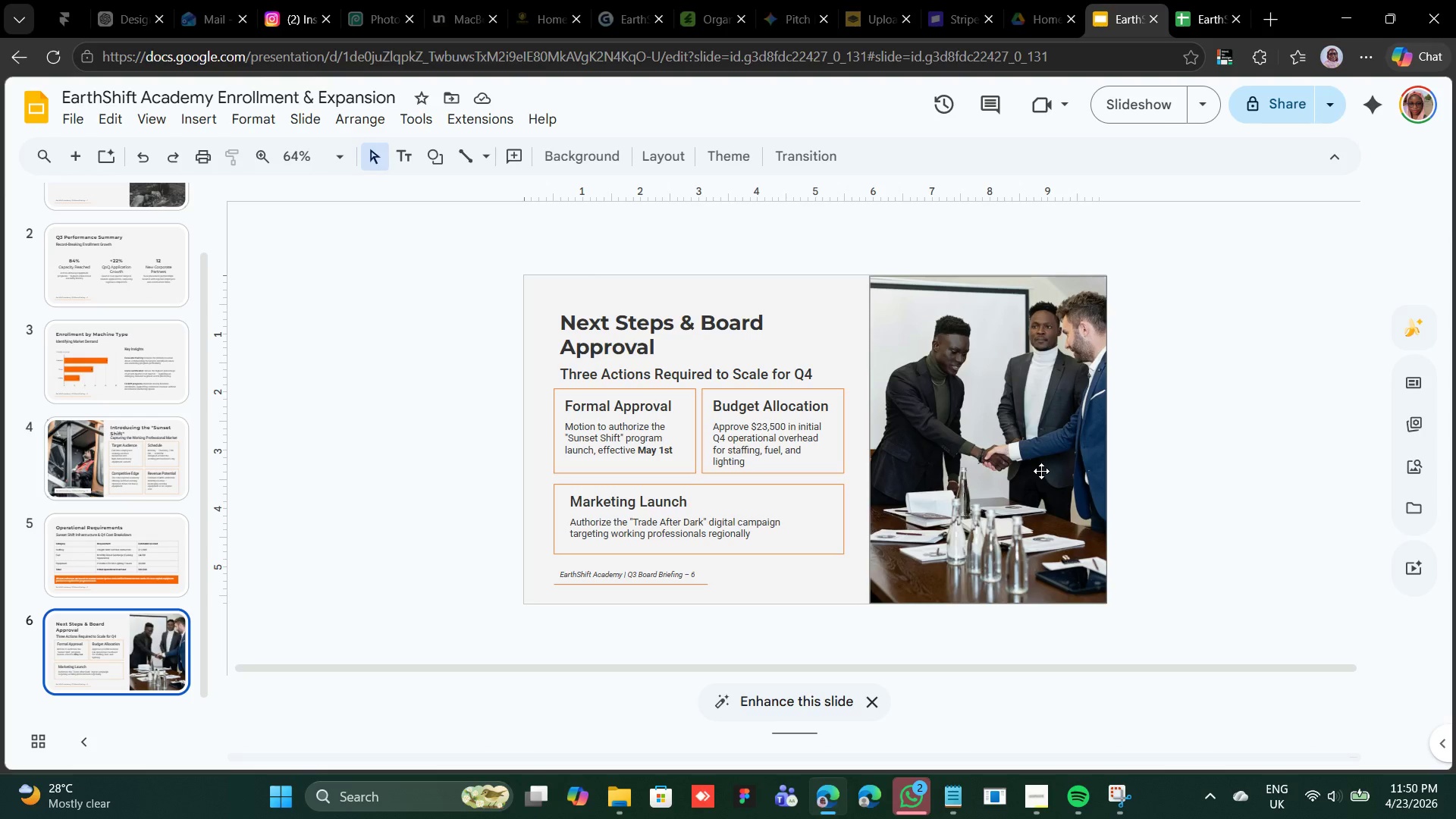 
scroll: coordinate [688, 601], scroll_direction: up, amount: 15.0
 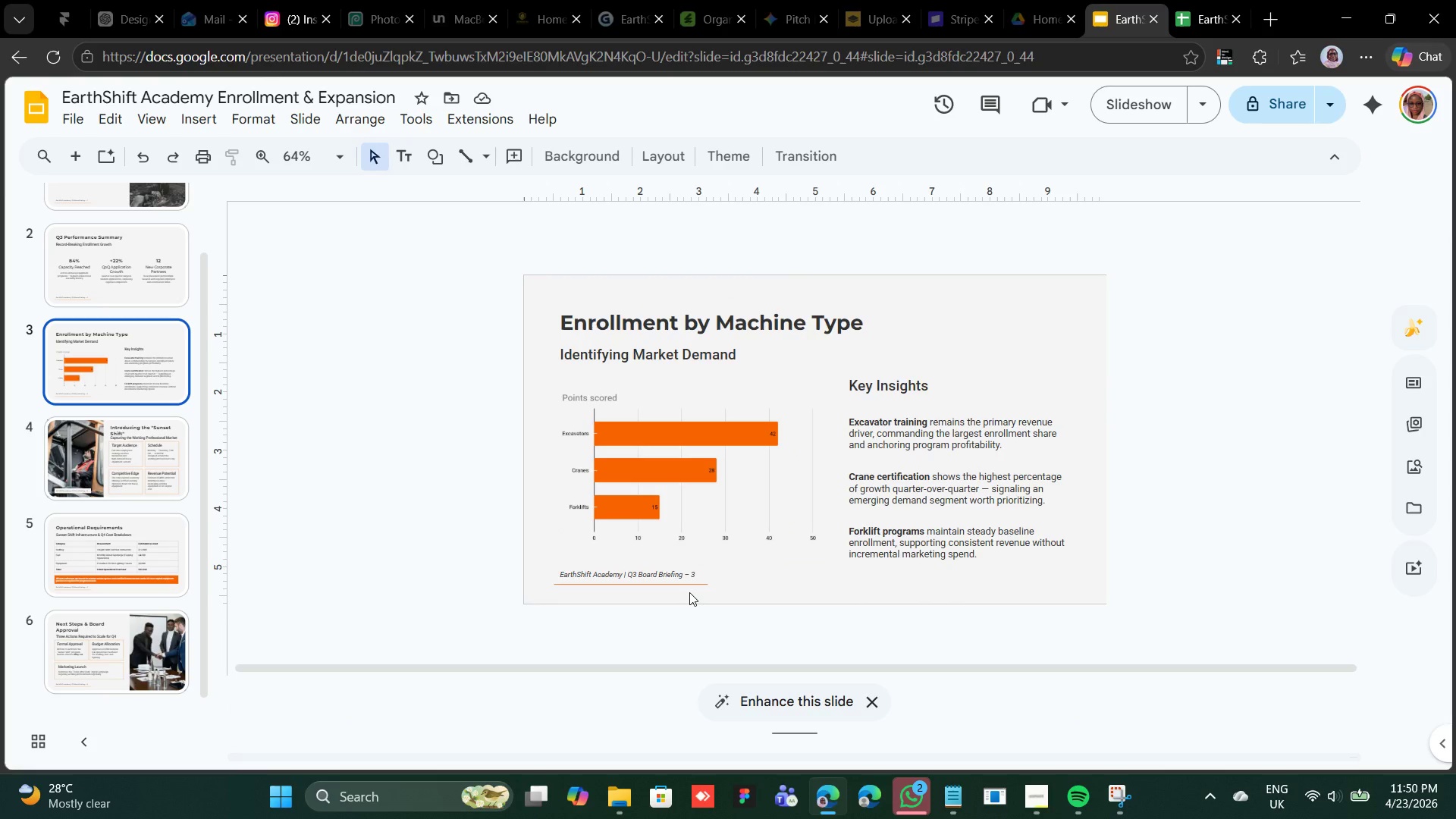 
scroll: coordinate [429, 607], scroll_direction: down, amount: 5.0
 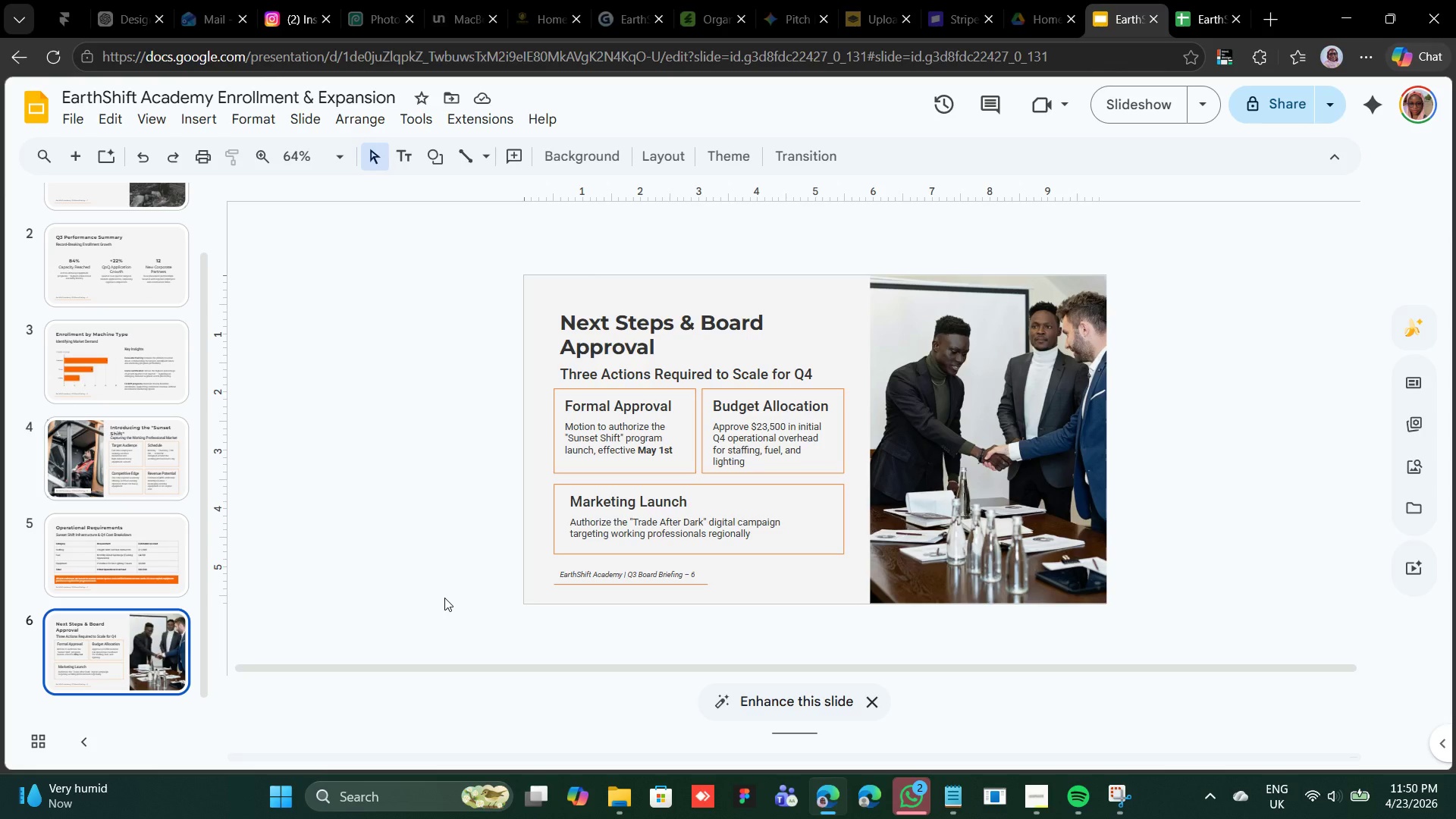 
wait(21.93)
 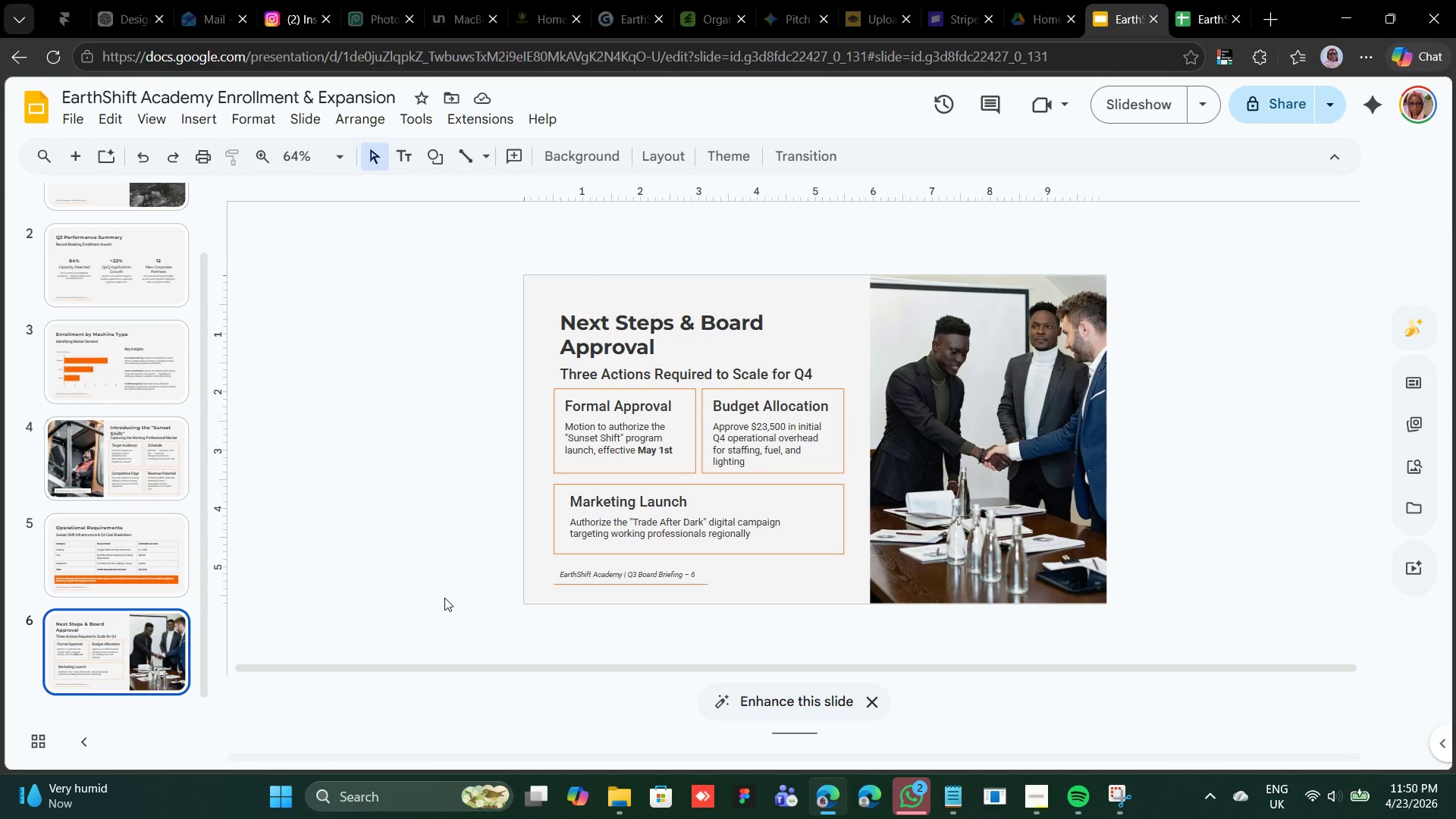 
scroll: coordinate [271, 497], scroll_direction: down, amount: 5.0
 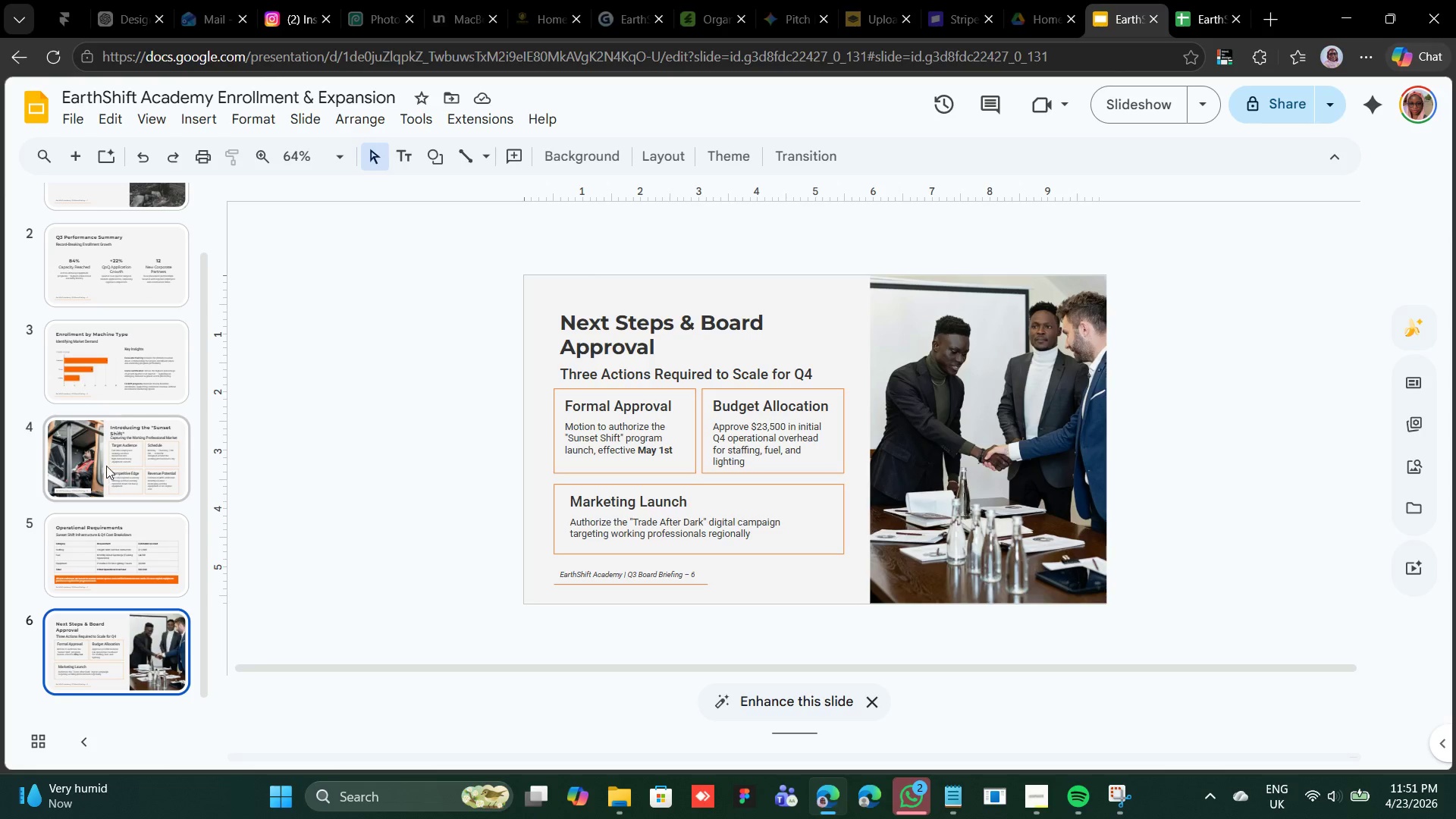 
scroll: coordinate [115, 453], scroll_direction: up, amount: 15.0
 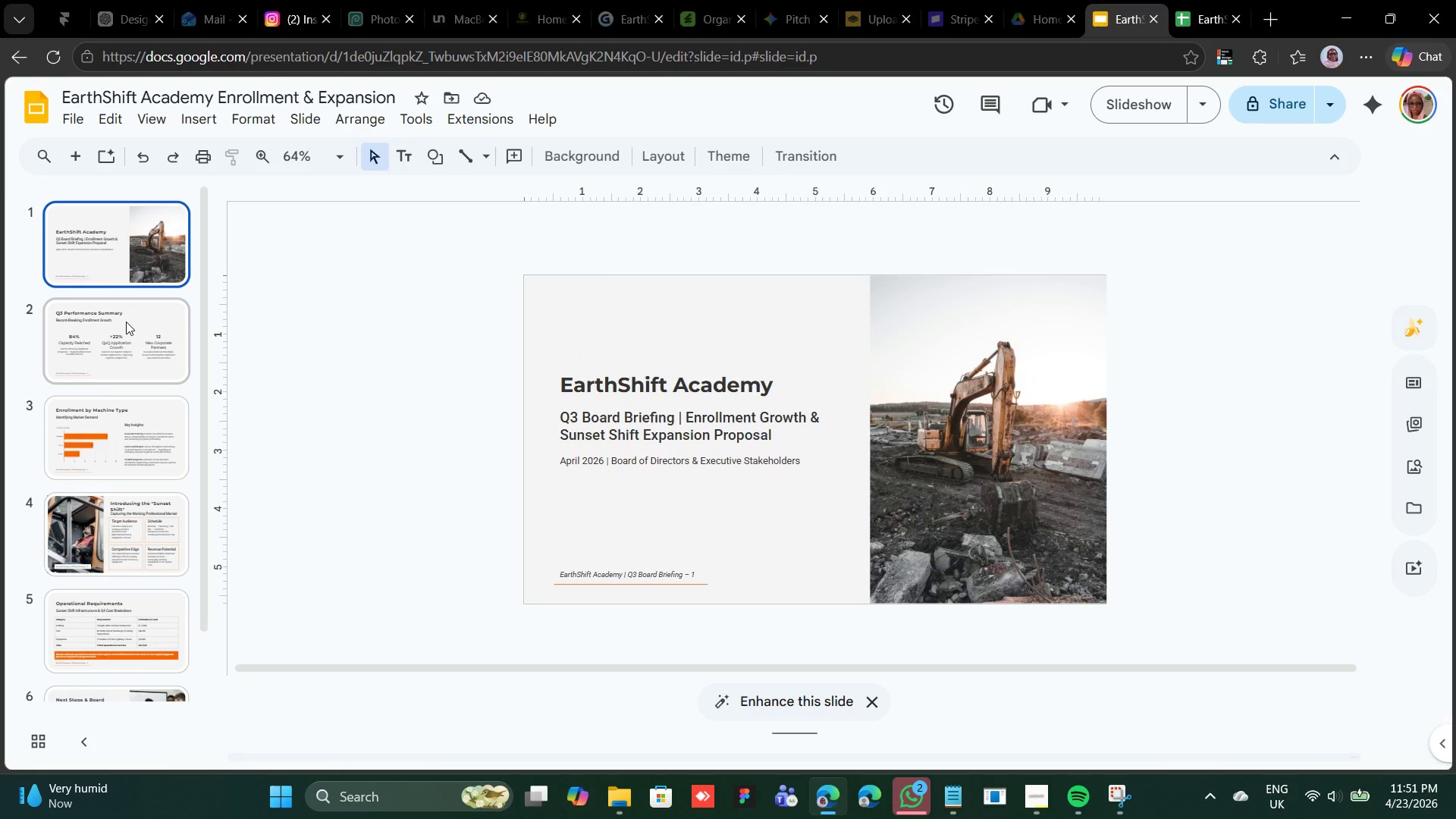 
left_click([126, 320])
 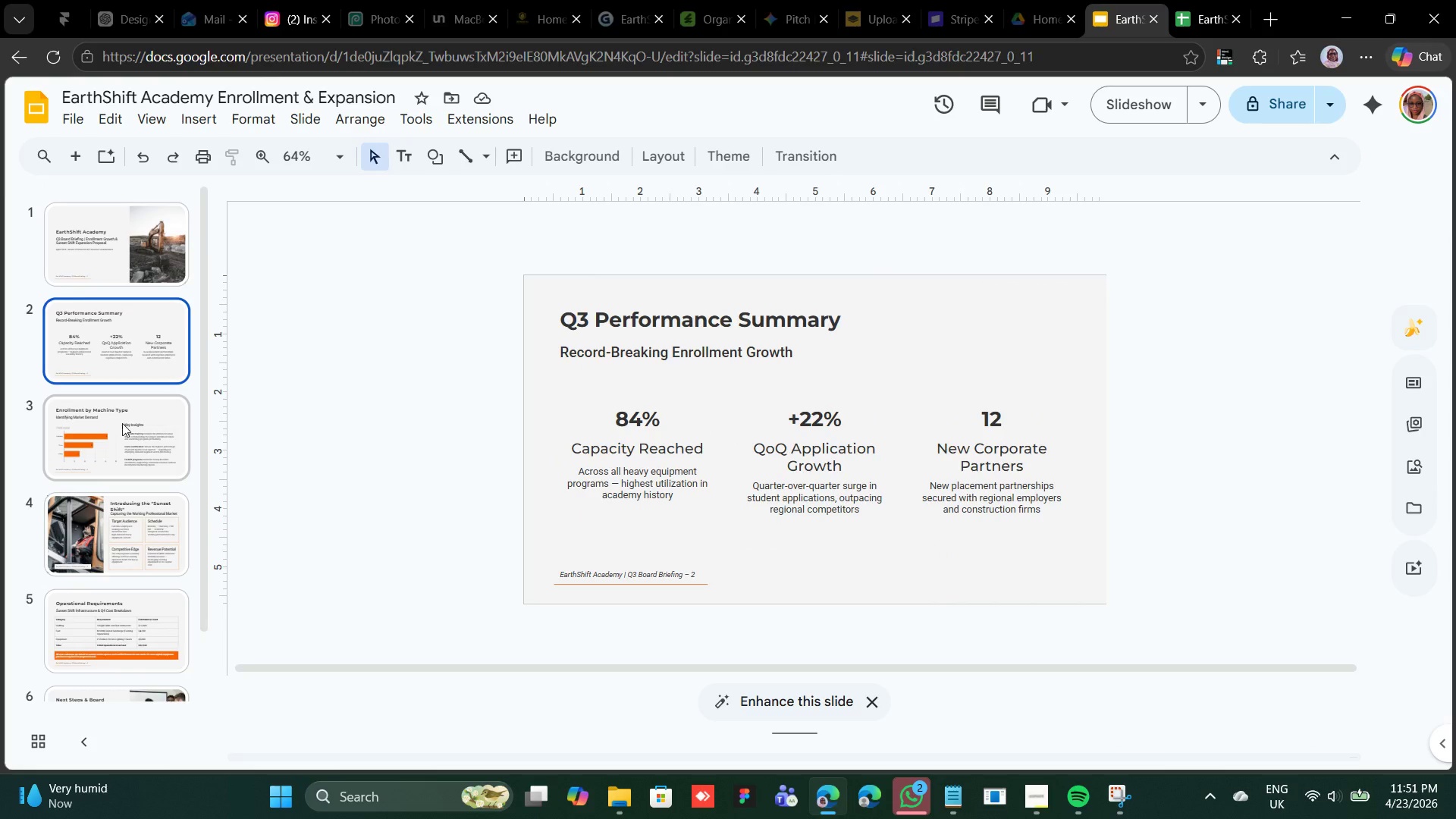 
left_click([120, 432])
 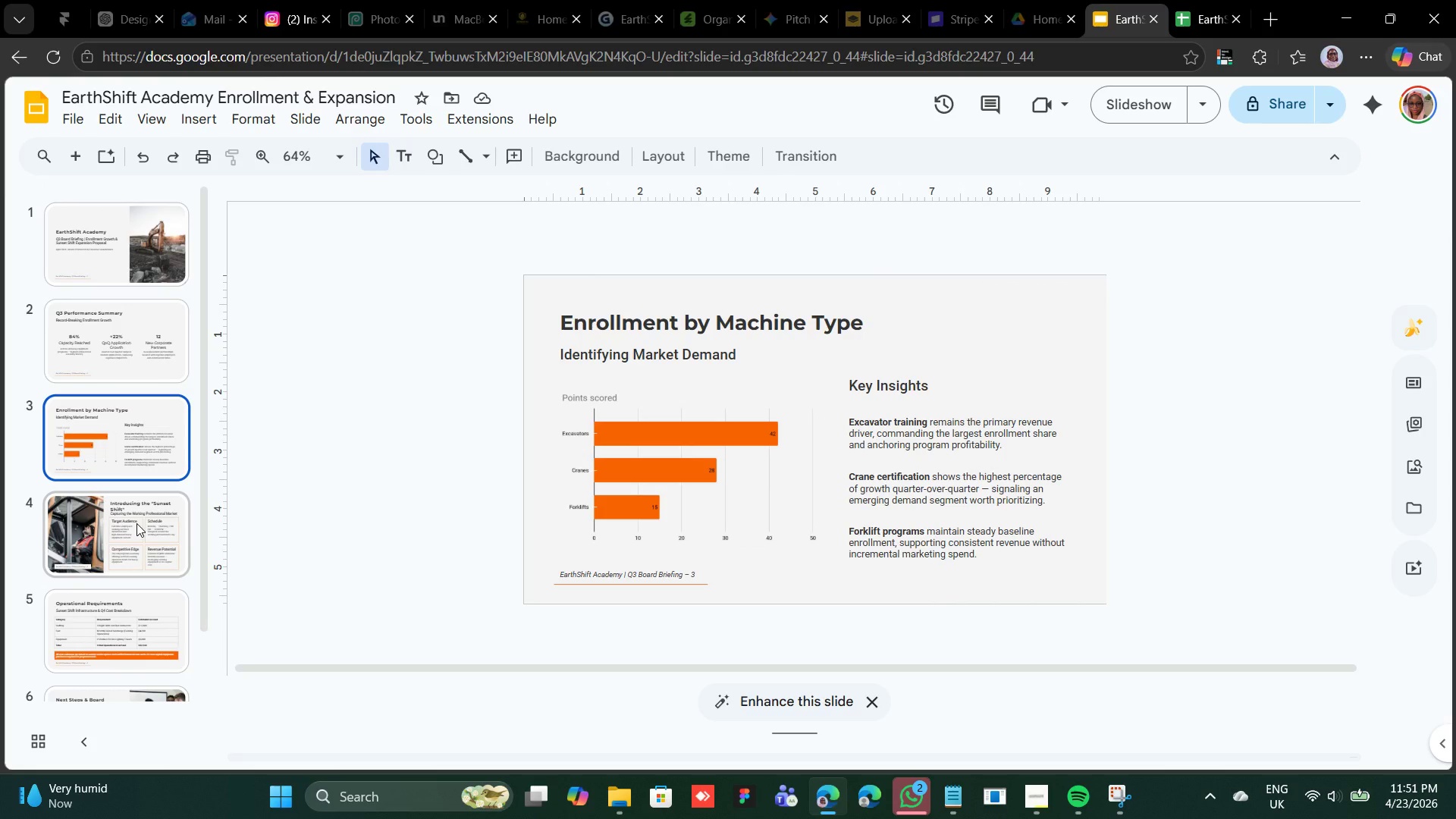 
left_click([136, 523])
 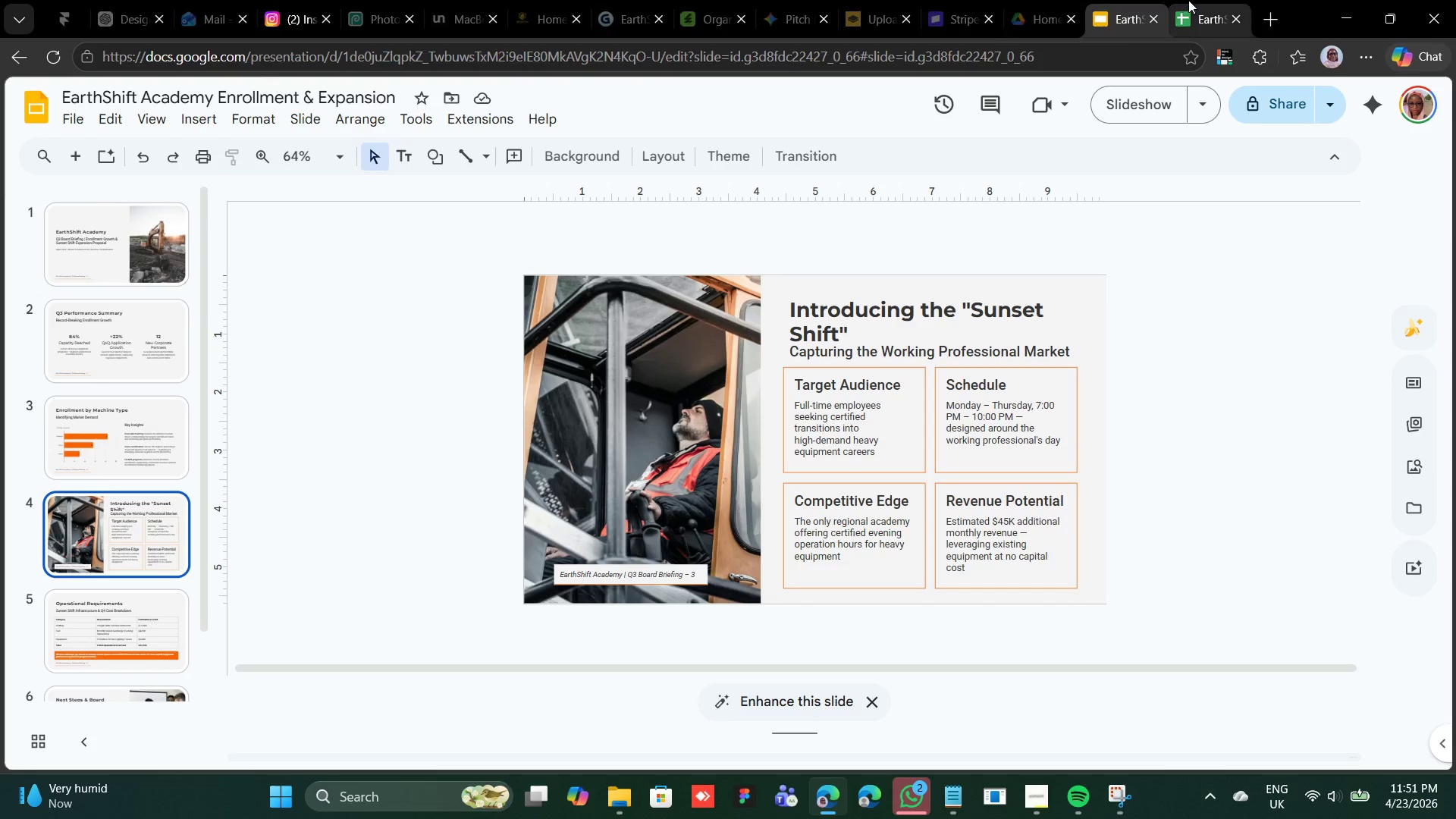 
left_click([1194, 0])
 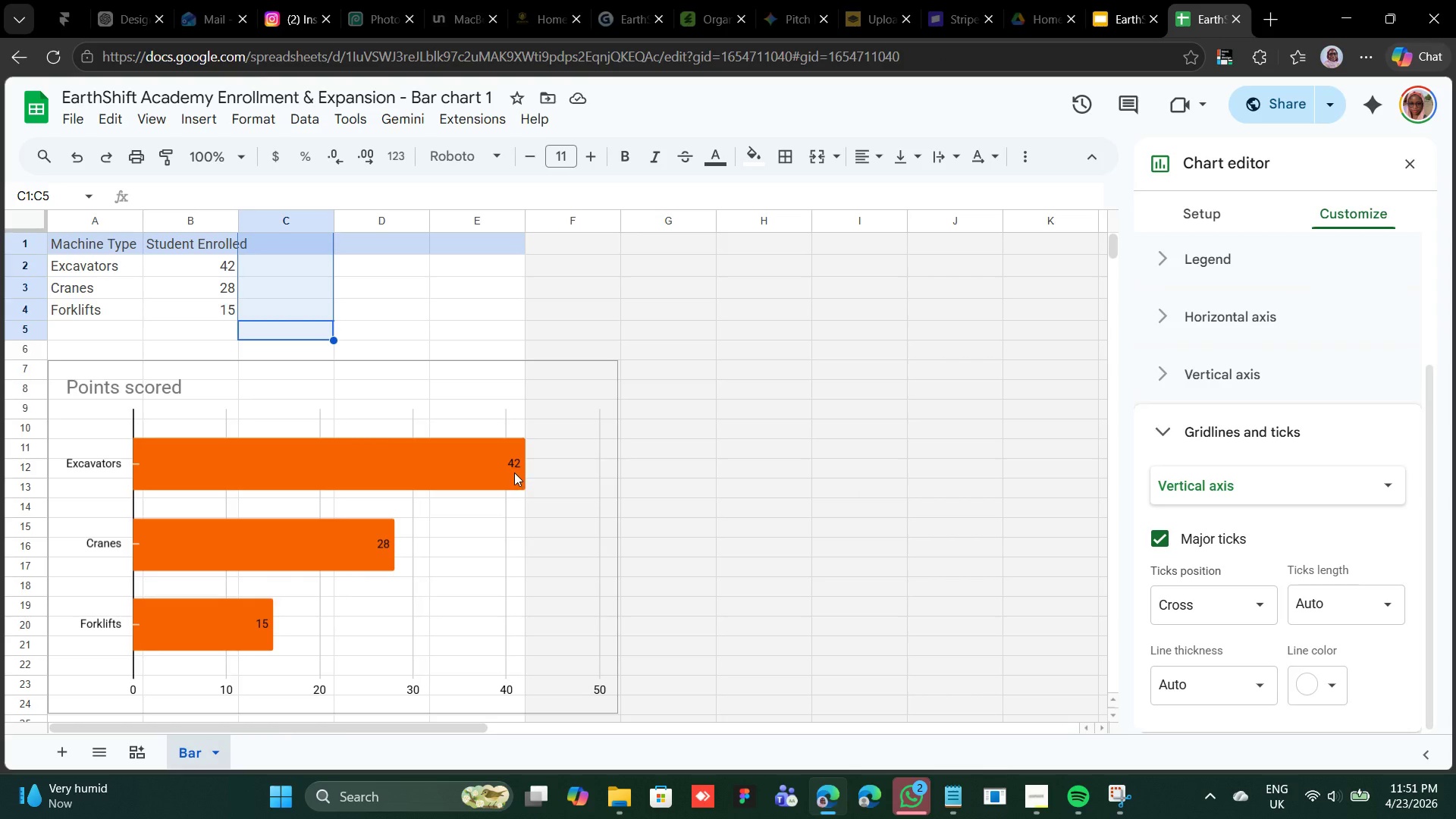 
left_click([514, 469])
 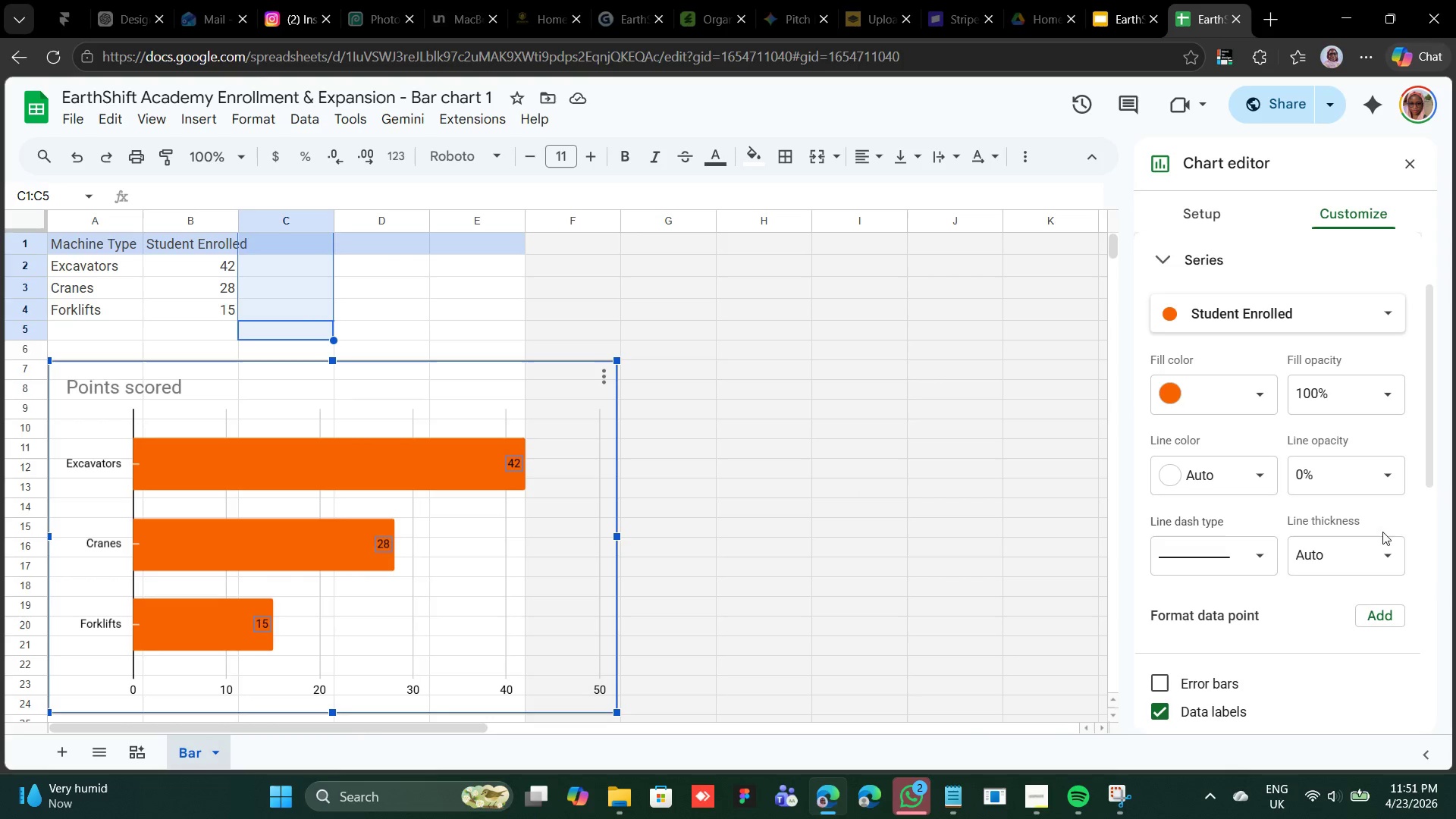 
scroll: coordinate [1260, 465], scroll_direction: down, amount: 4.0
 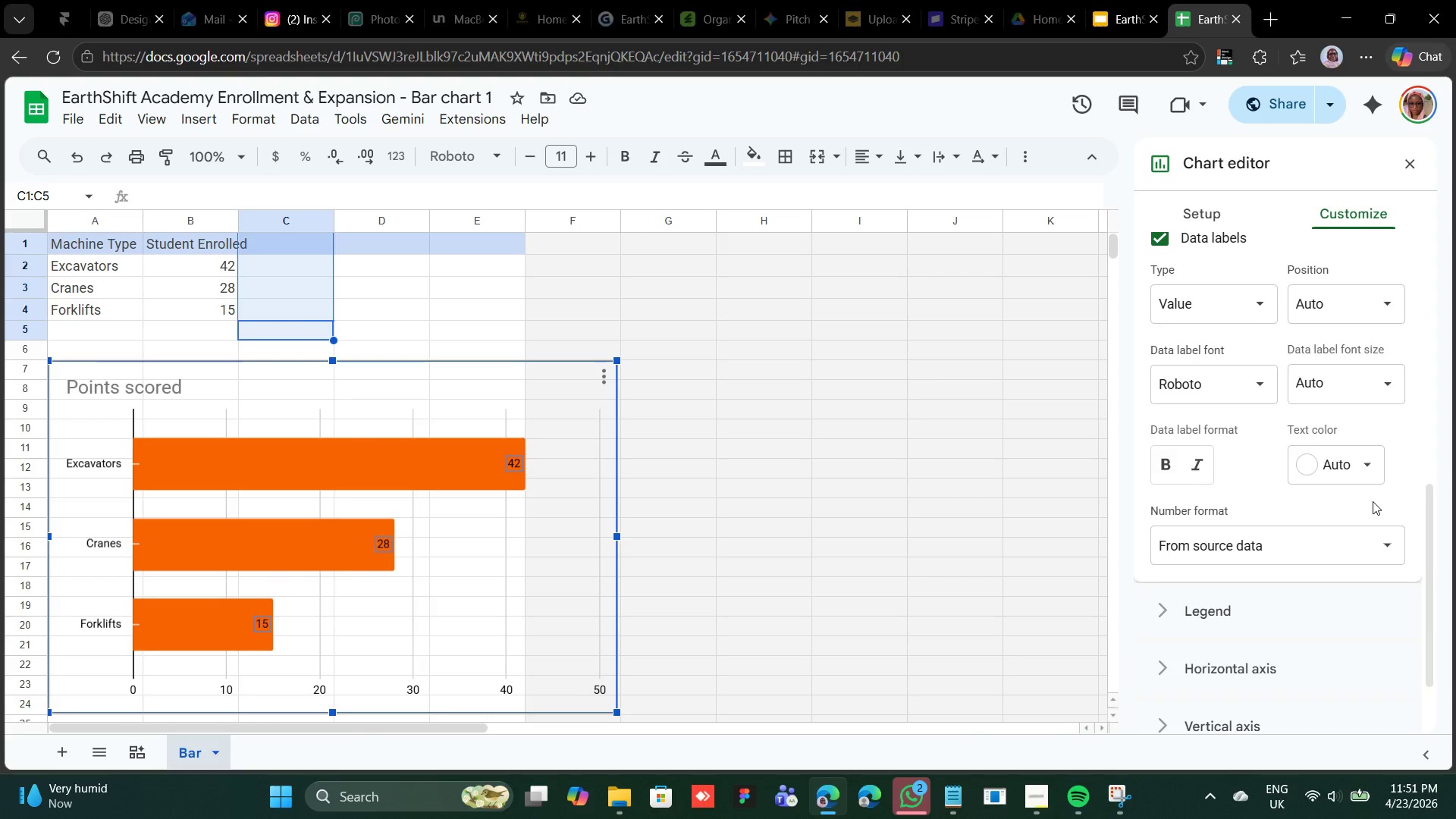 
left_click([1348, 482])
 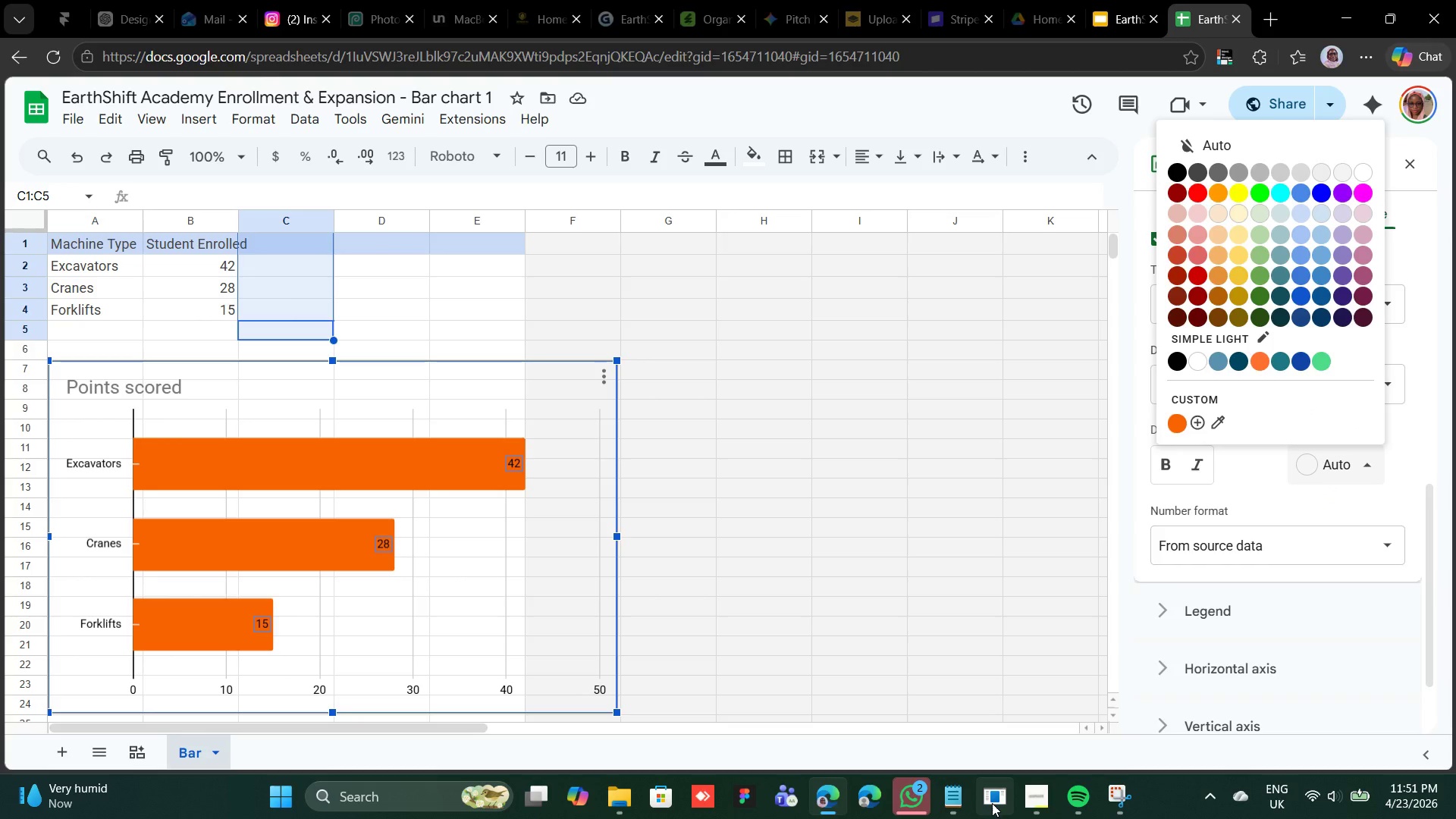 
left_click([944, 792])
 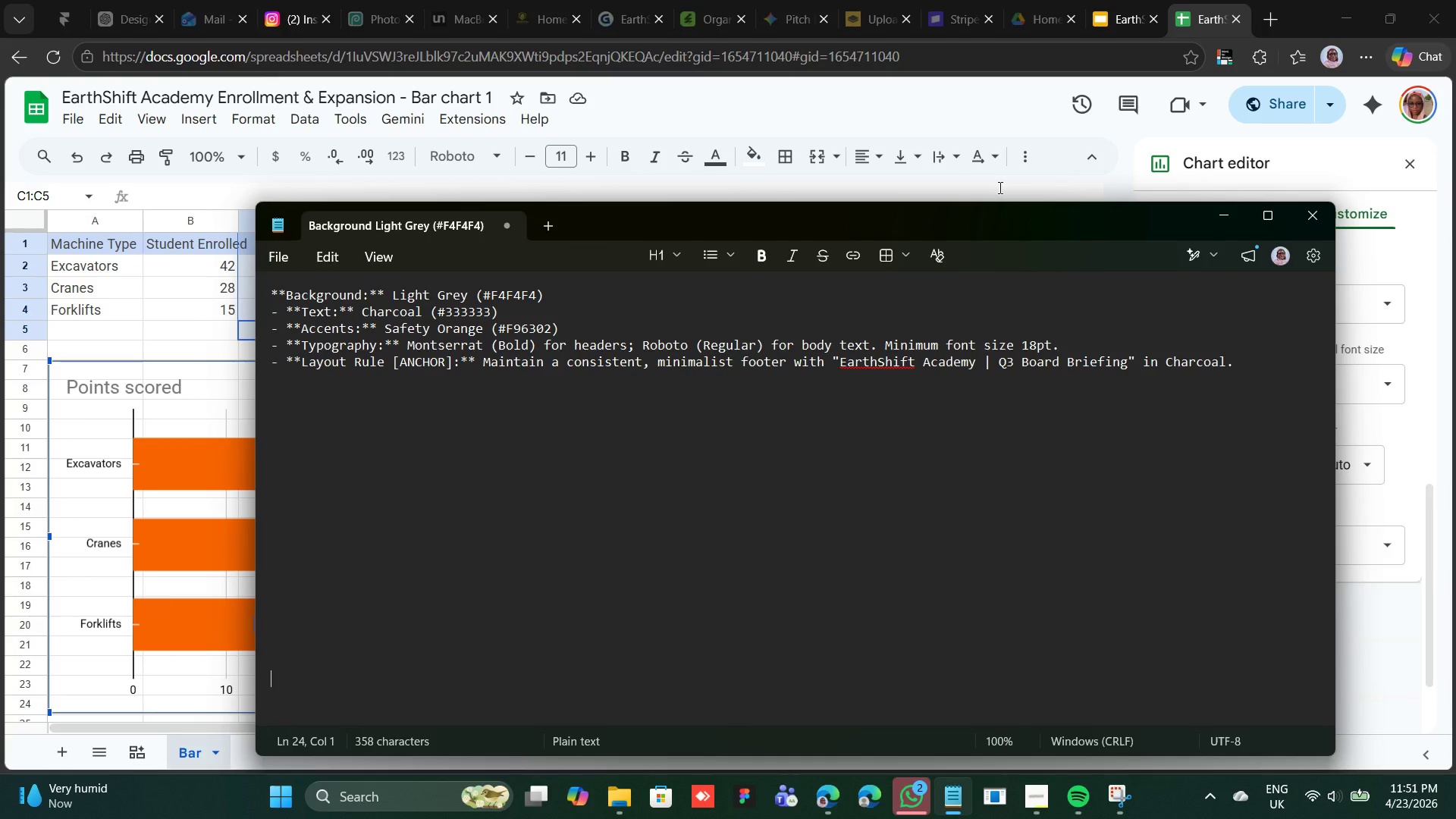 
left_click([1228, 222])
 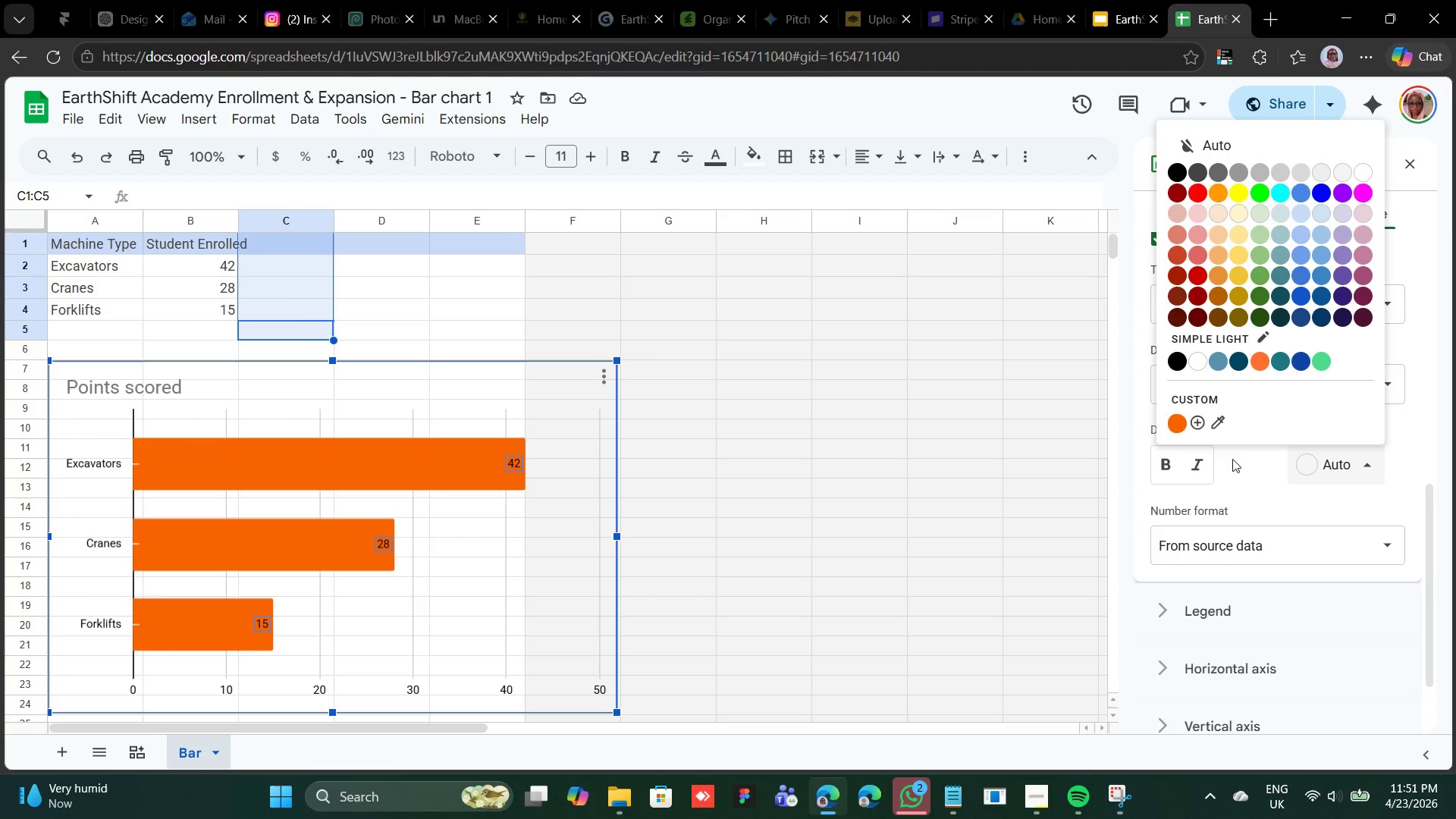 
left_click([1195, 417])
 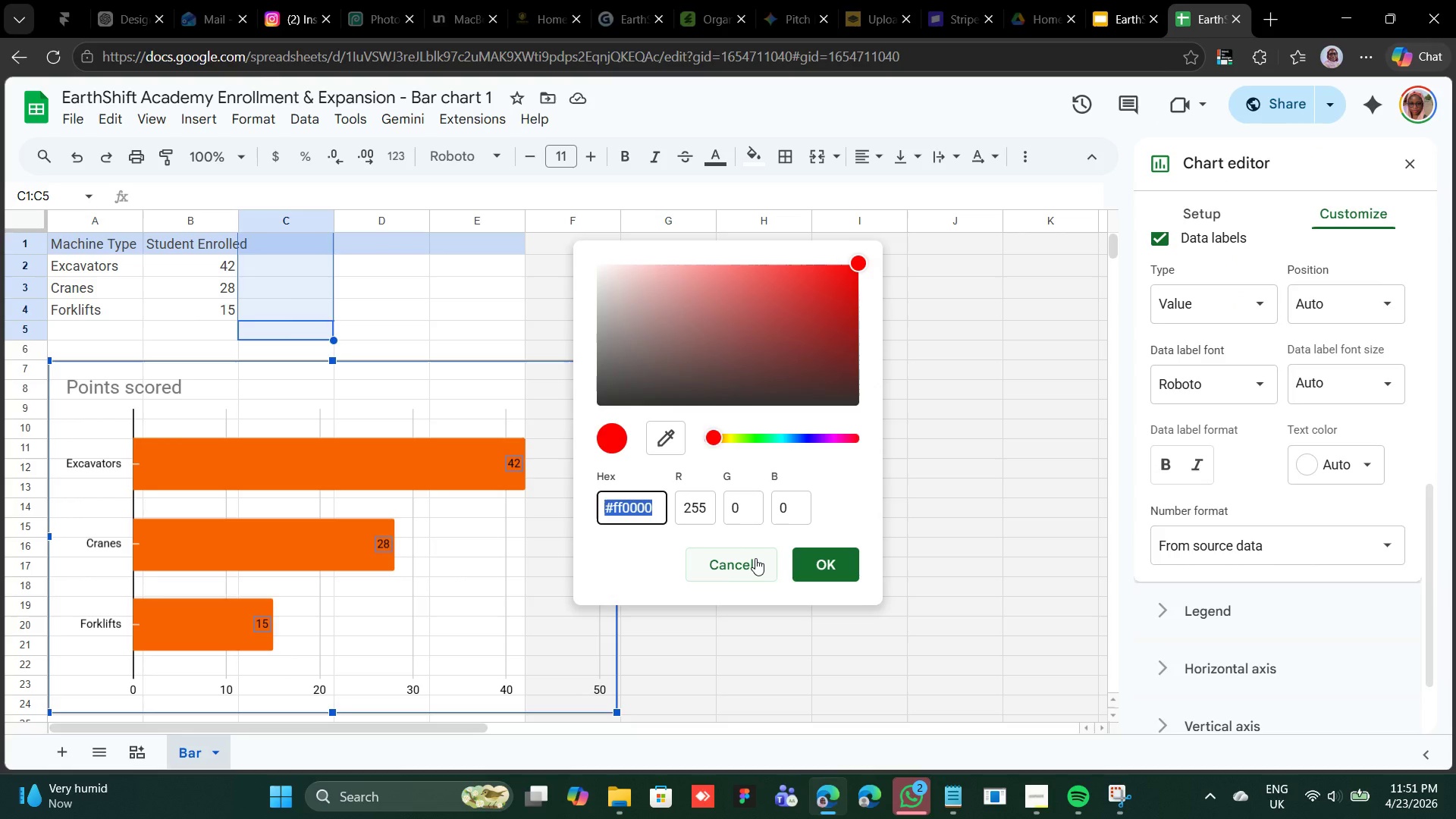 
type(333333)
 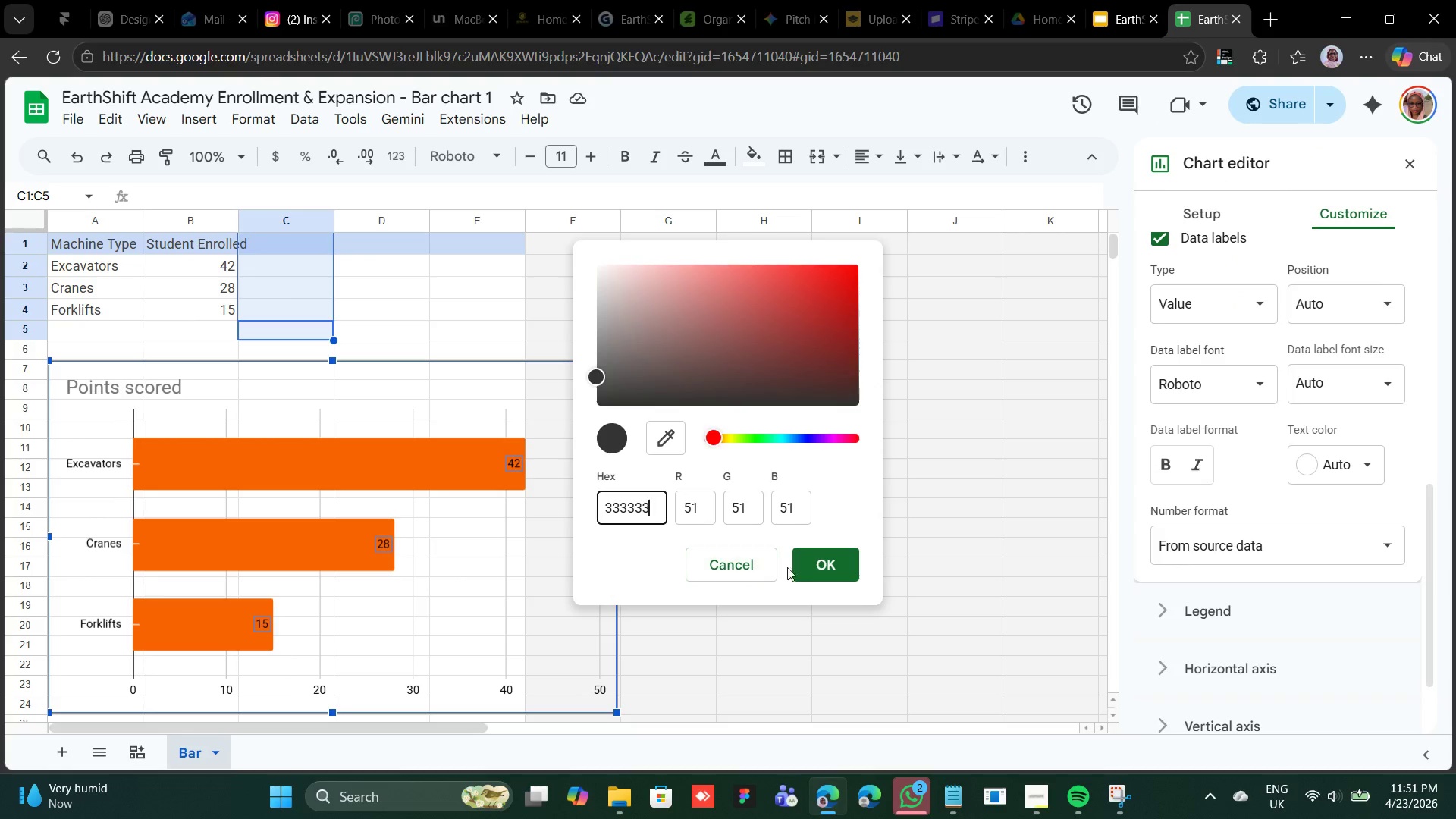 
left_click([805, 560])
 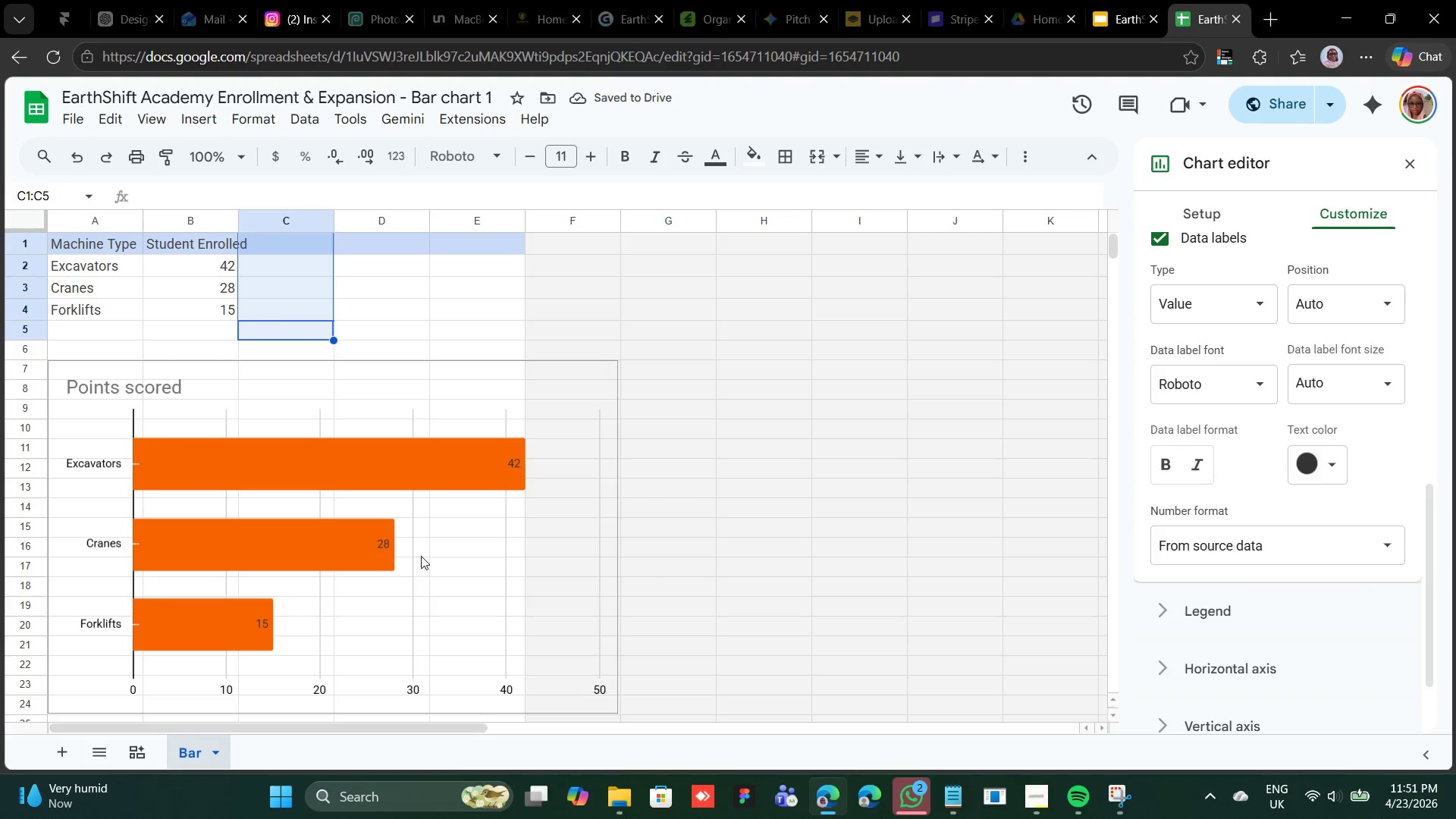 
left_click([169, 390])
 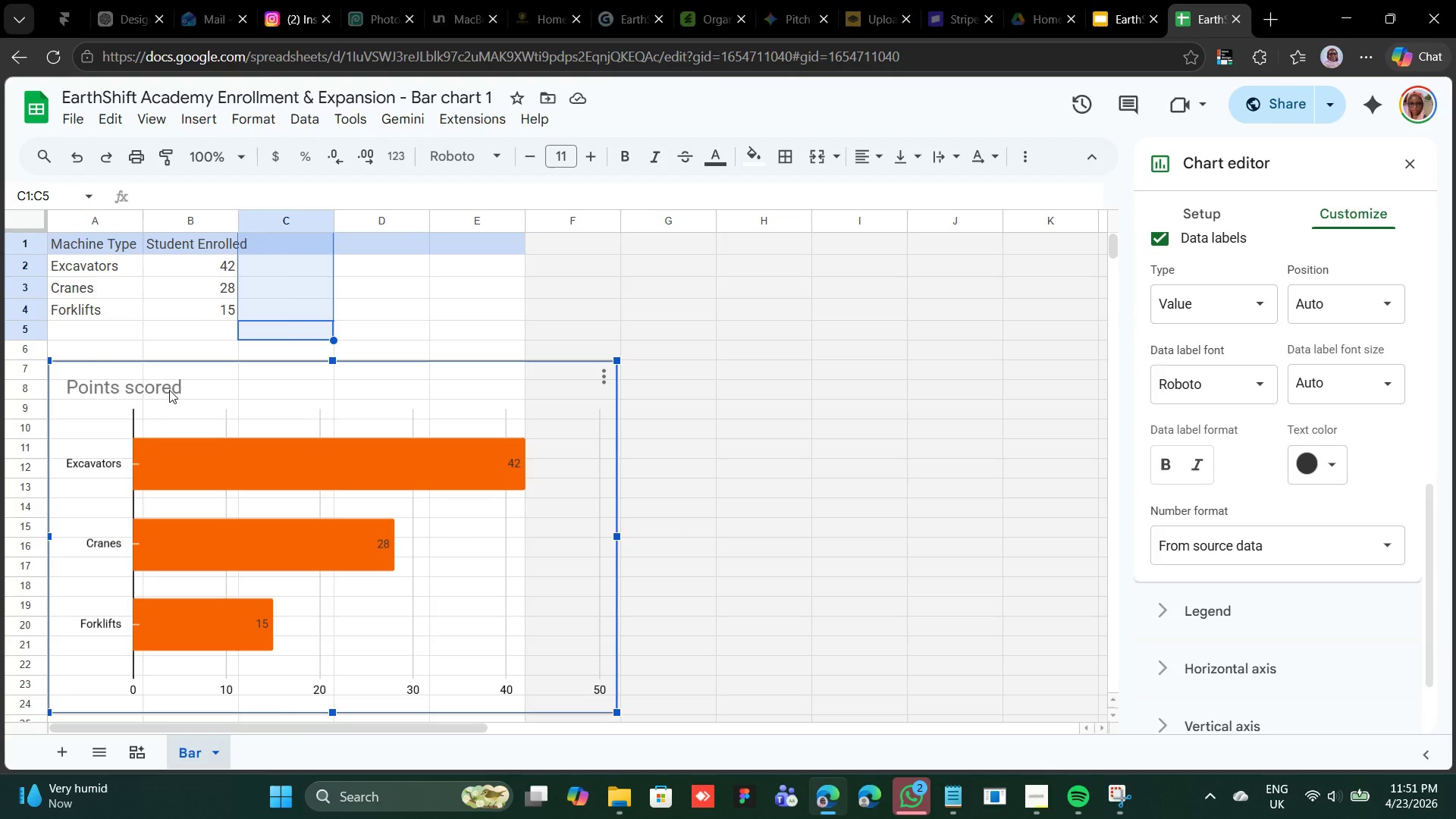 
left_click([169, 390])
 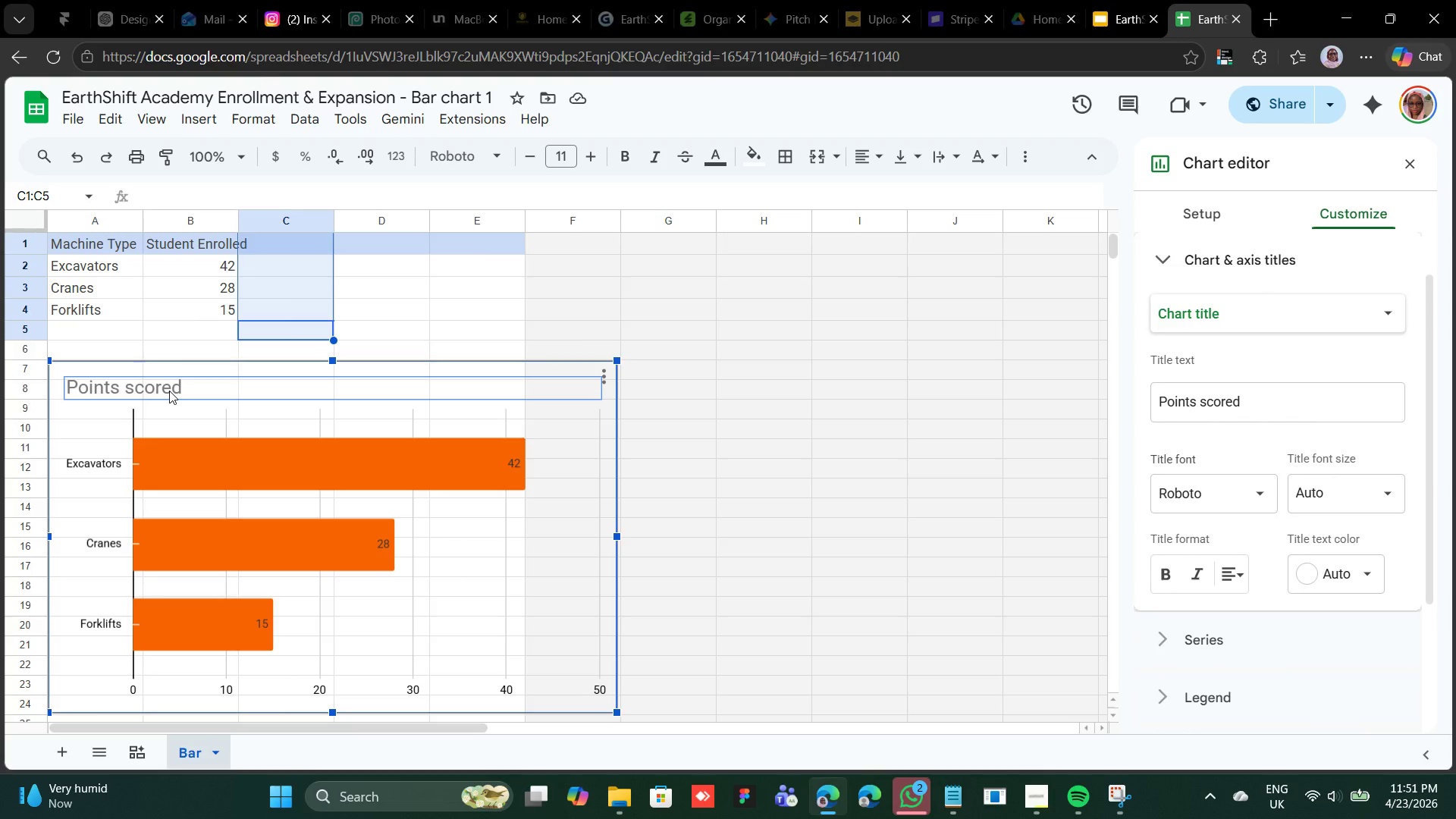 
wait(12.67)
 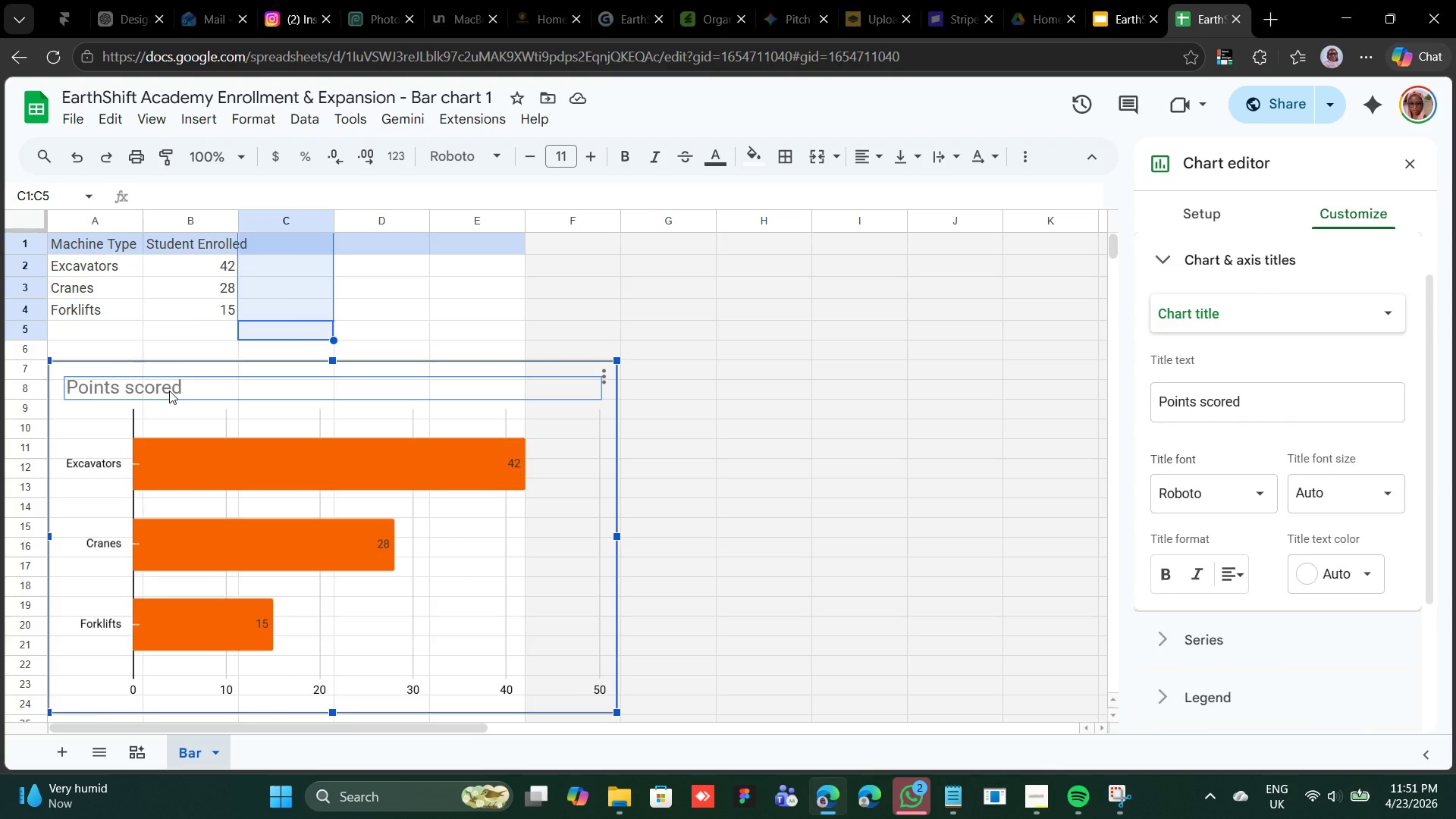 
double_click([1277, 394])
 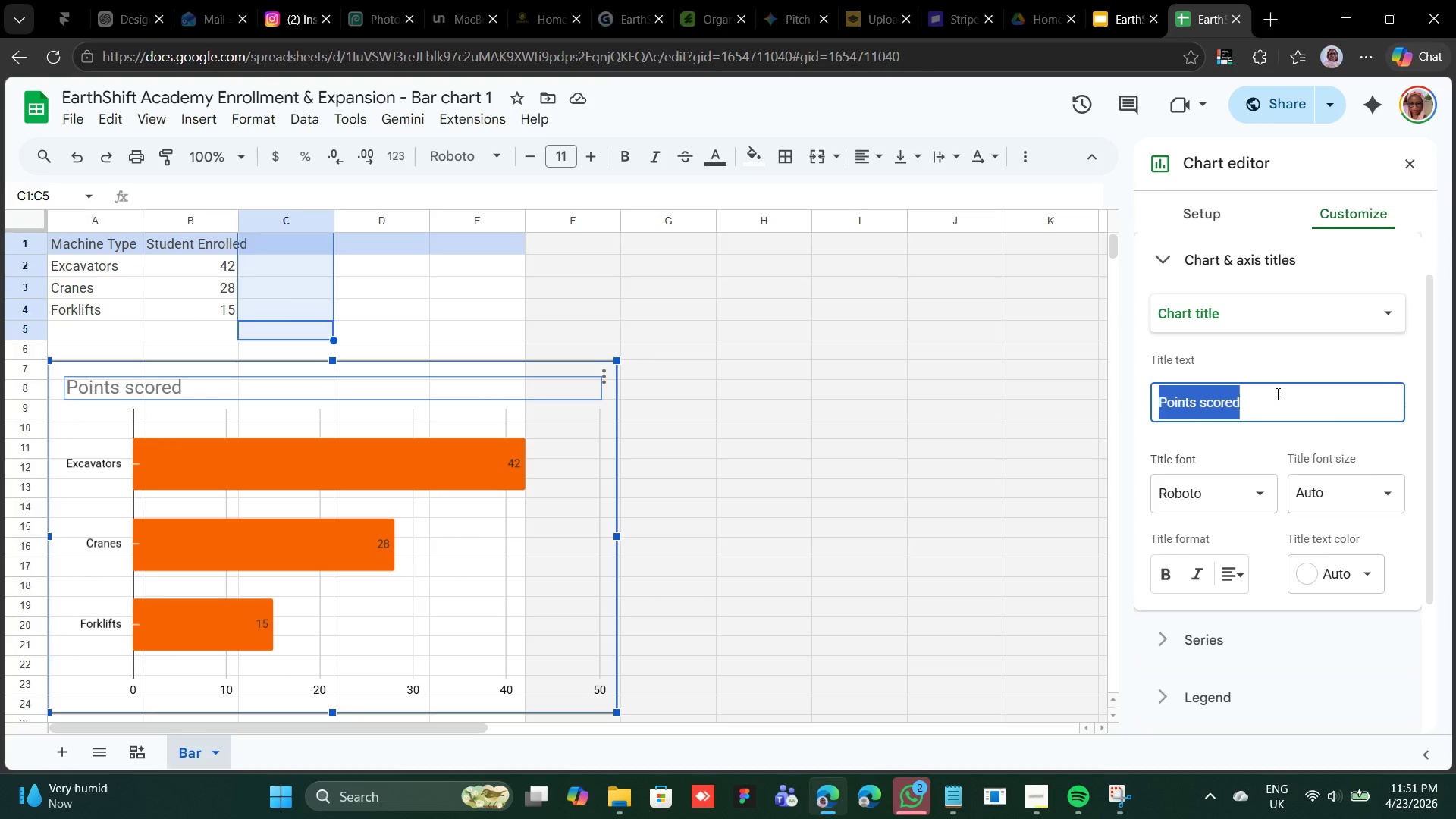 
type(Machine Type)
 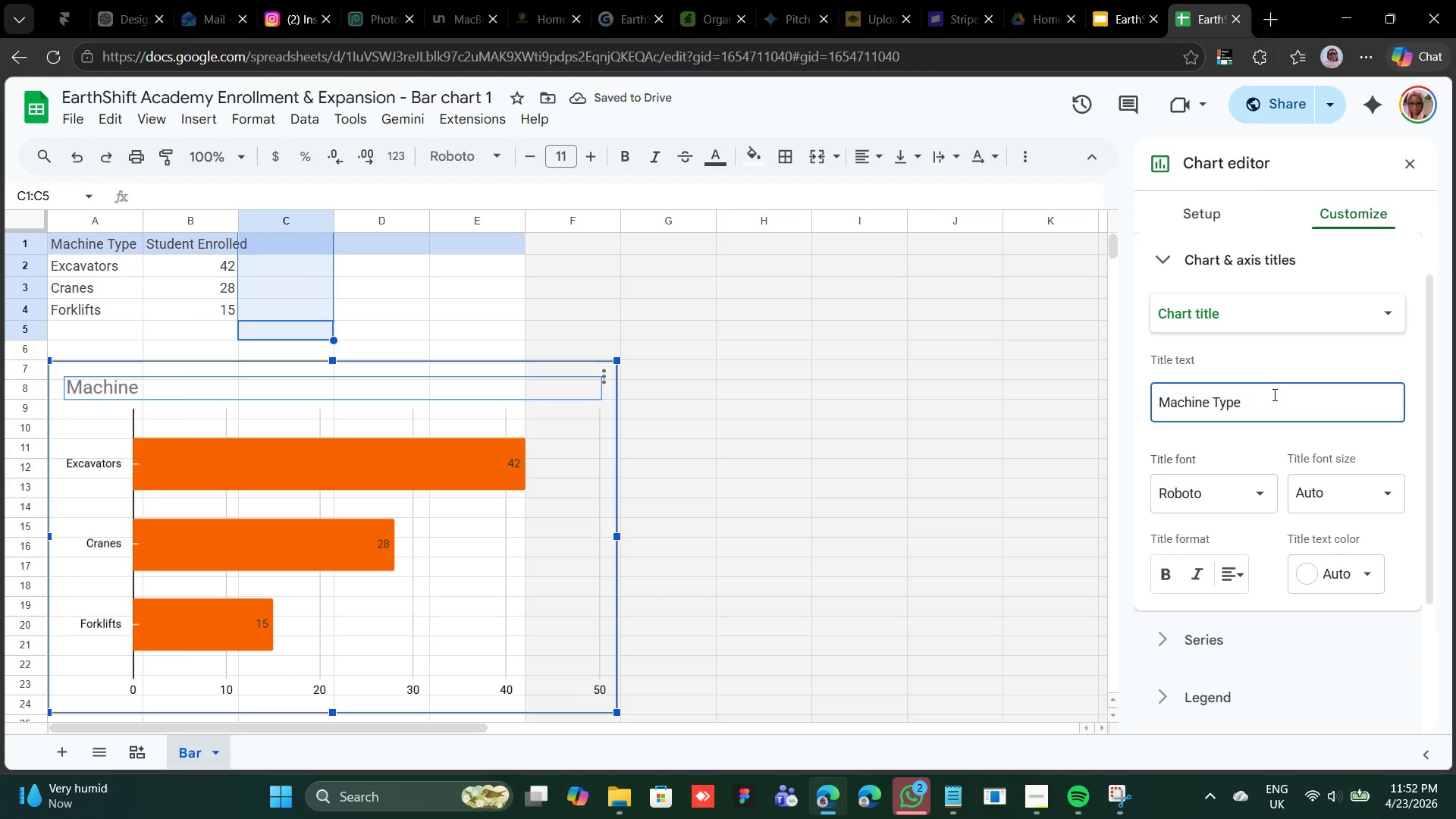 
left_click([1370, 492])
 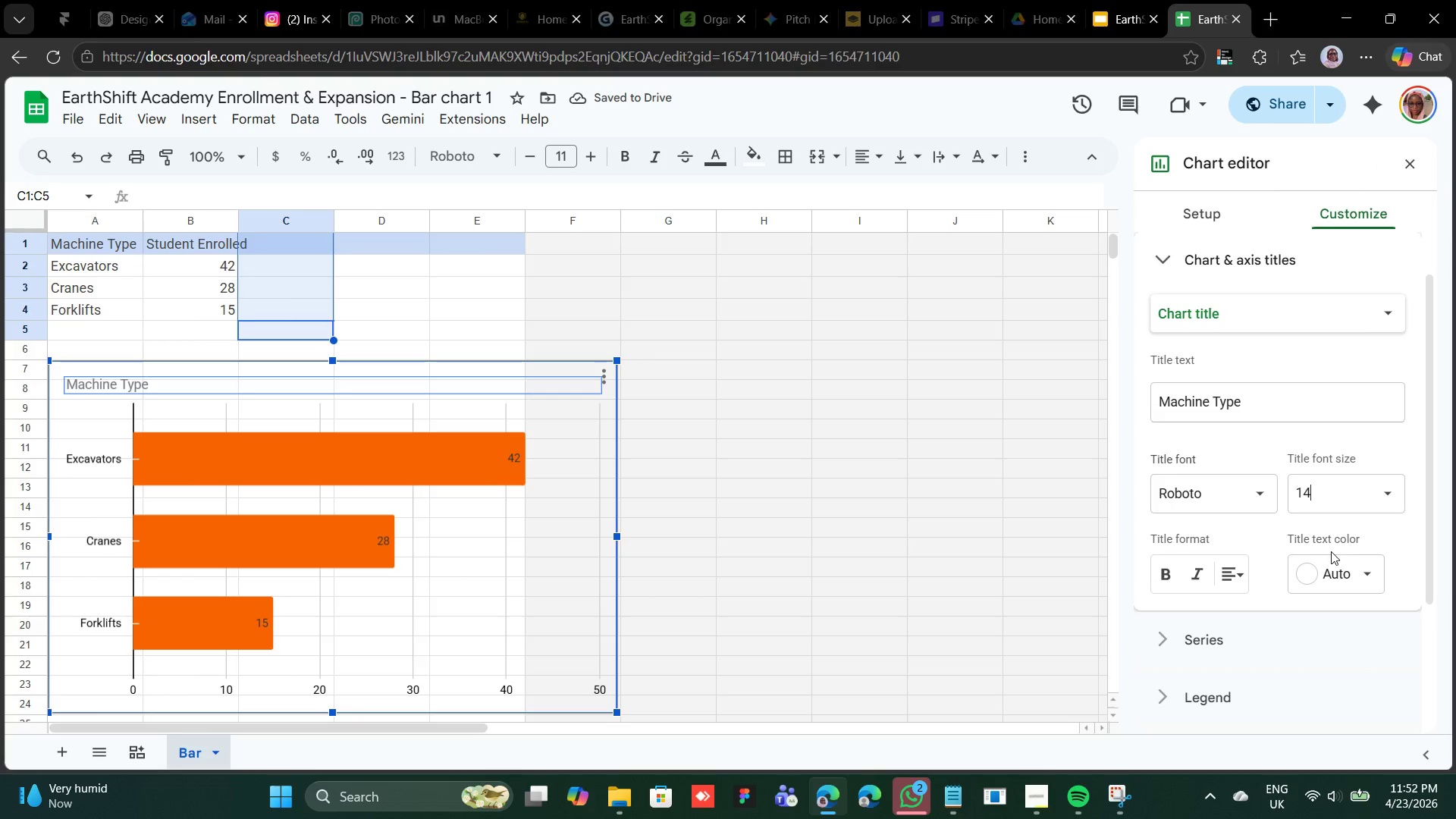 
wait(6.91)
 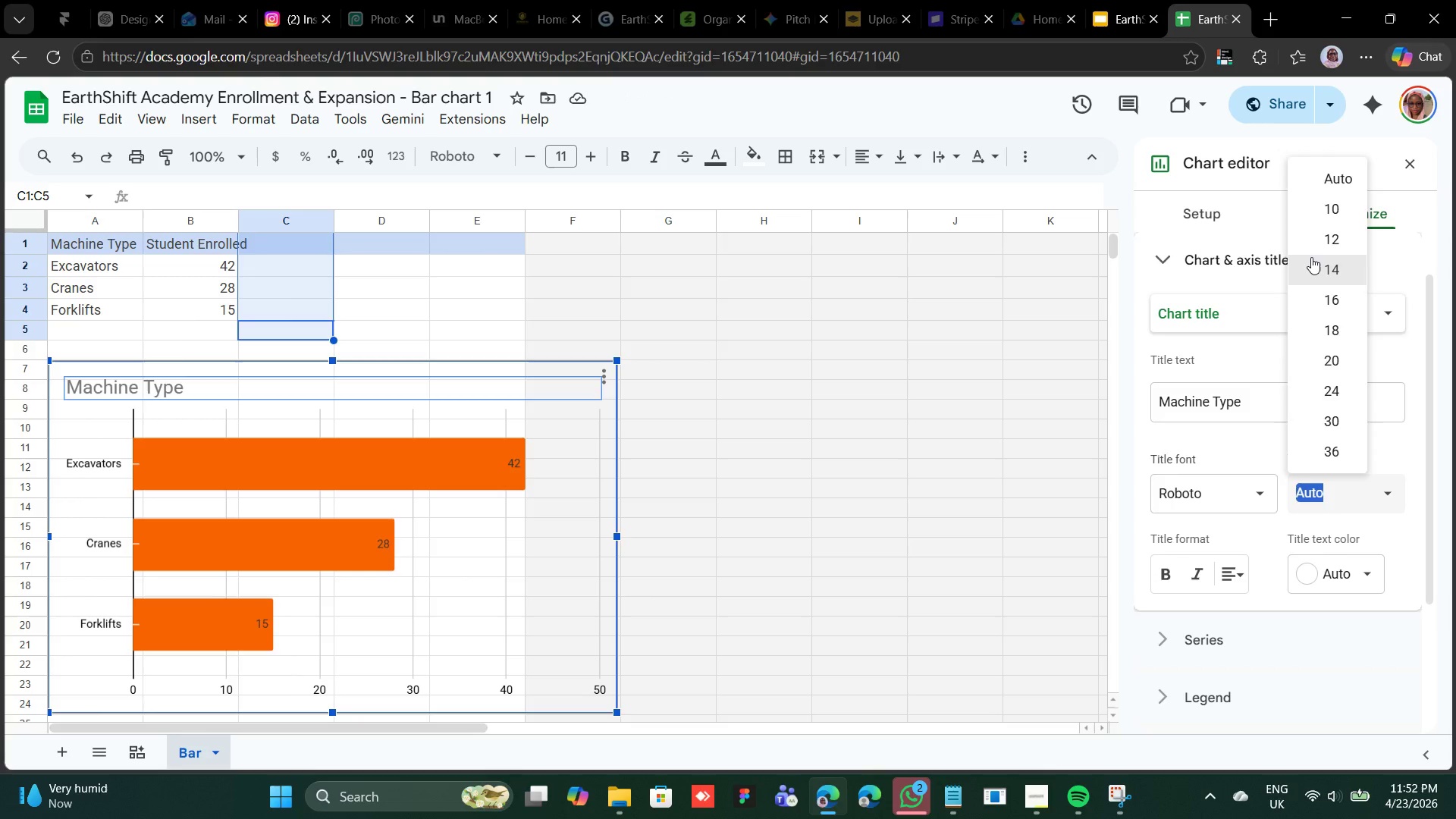 
left_click([1194, 535])
 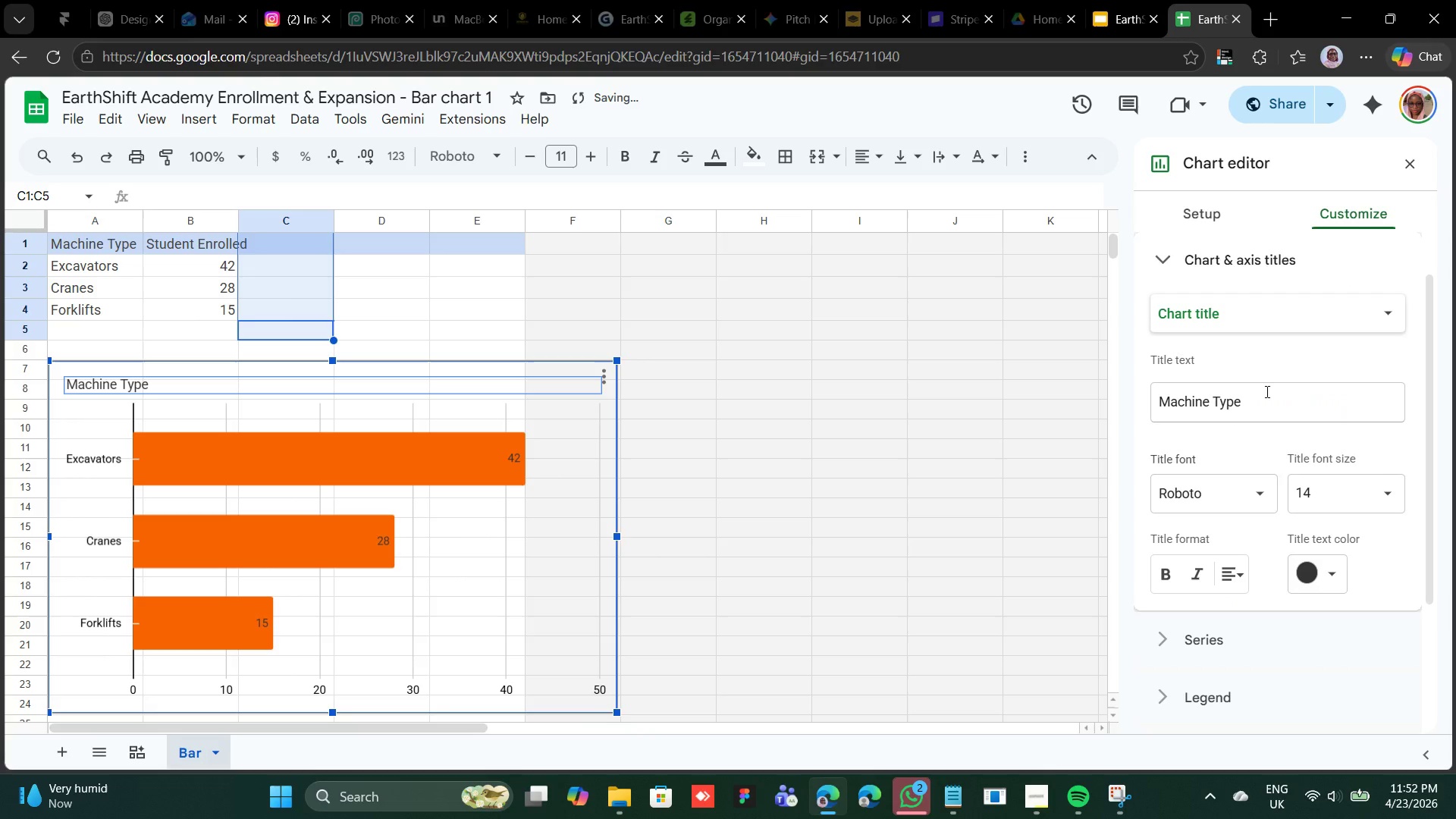 
scroll: coordinate [1267, 390], scroll_direction: up, amount: 2.0
 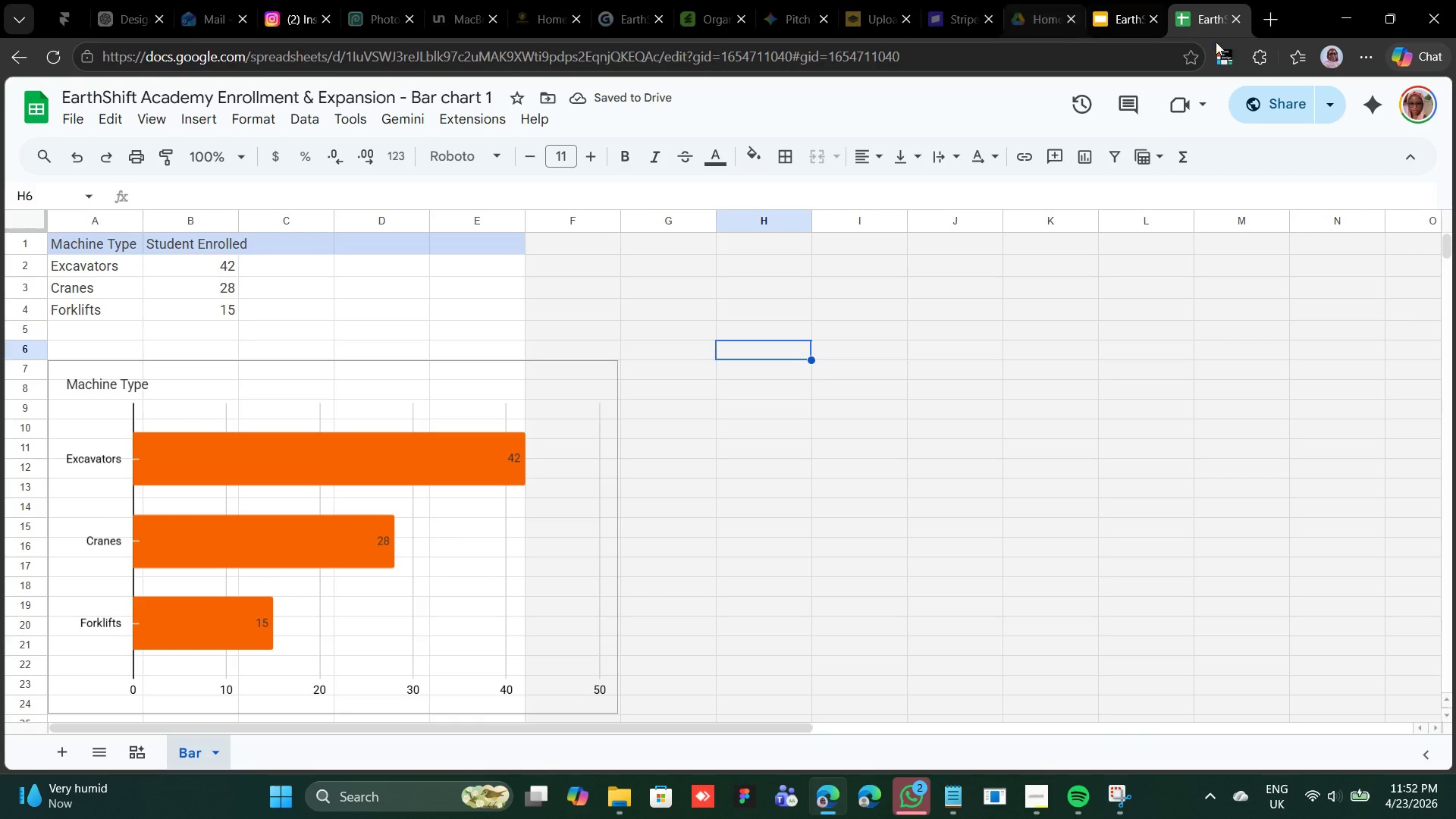 
left_click([1126, 25])
 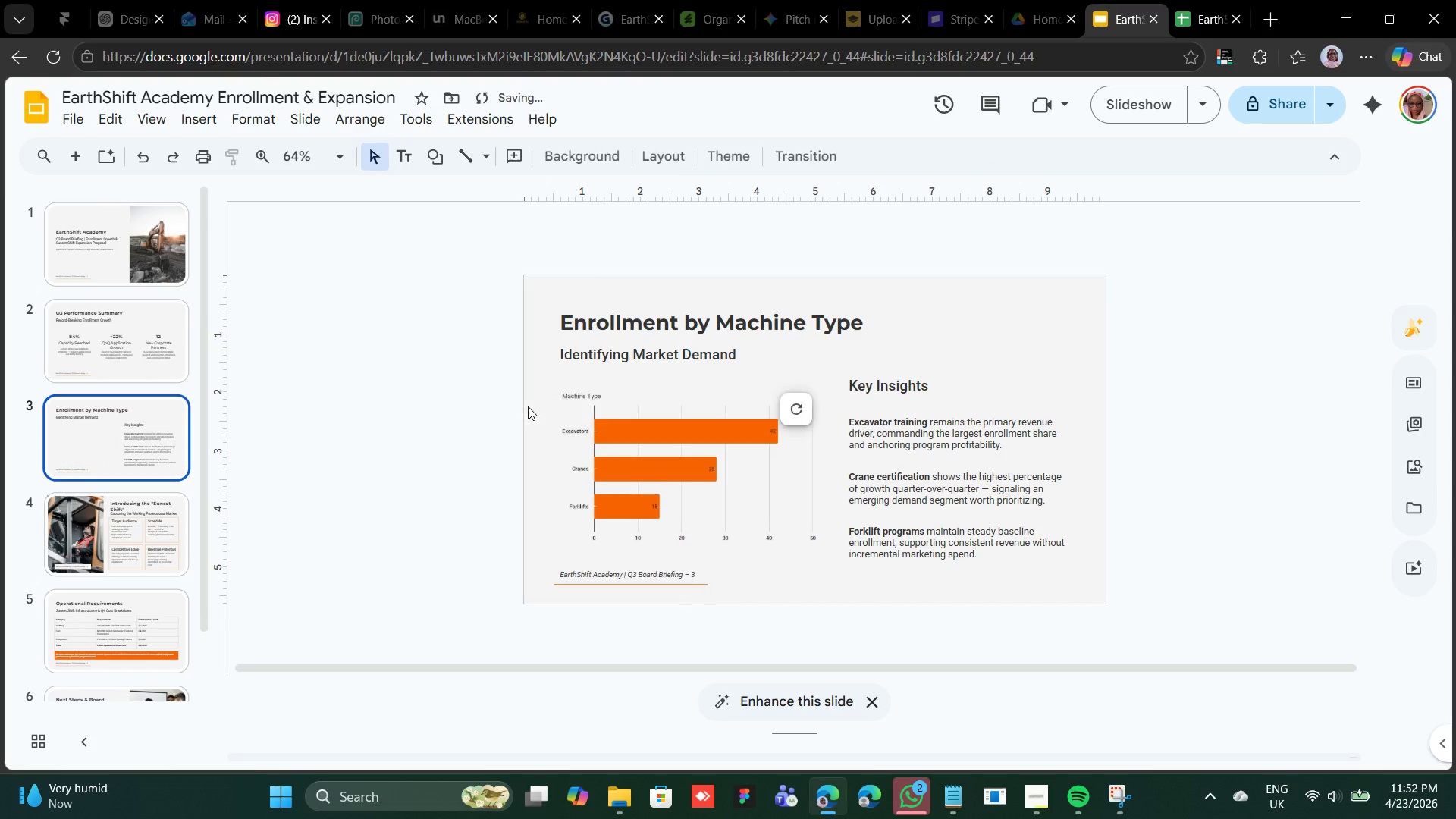 
wait(10.12)
 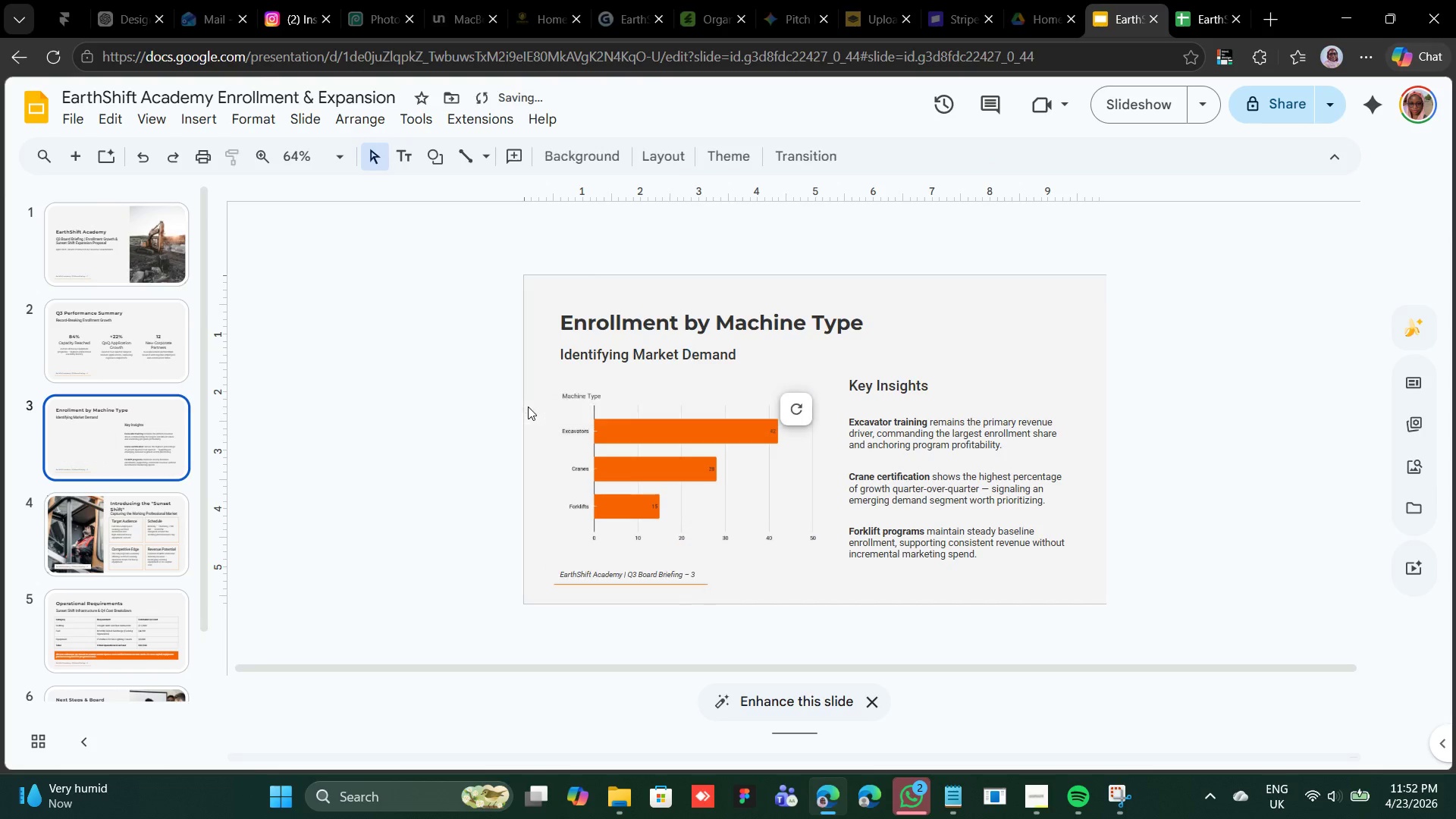 
left_click([1035, 0])
 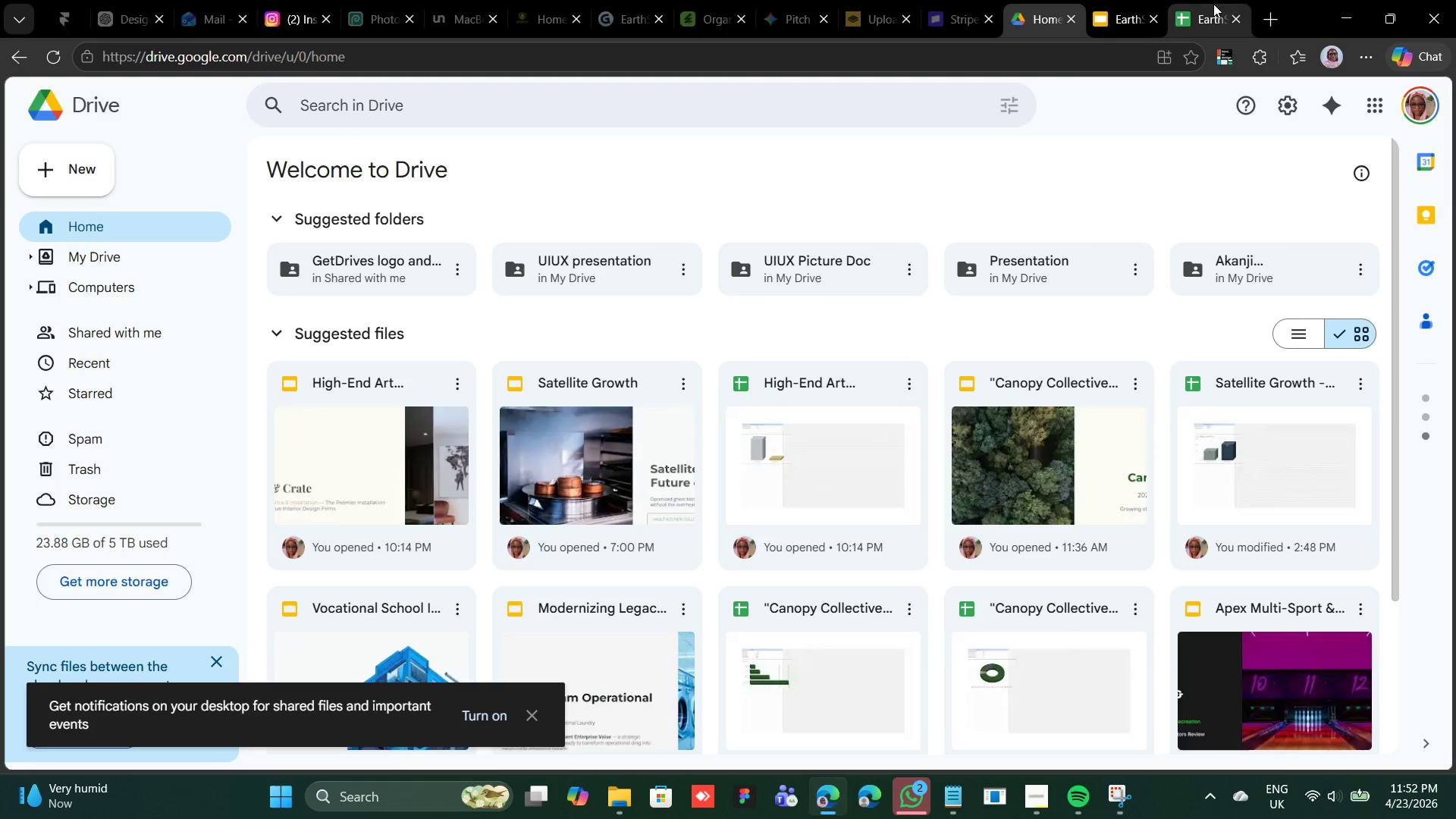 
left_click([1211, 4])
 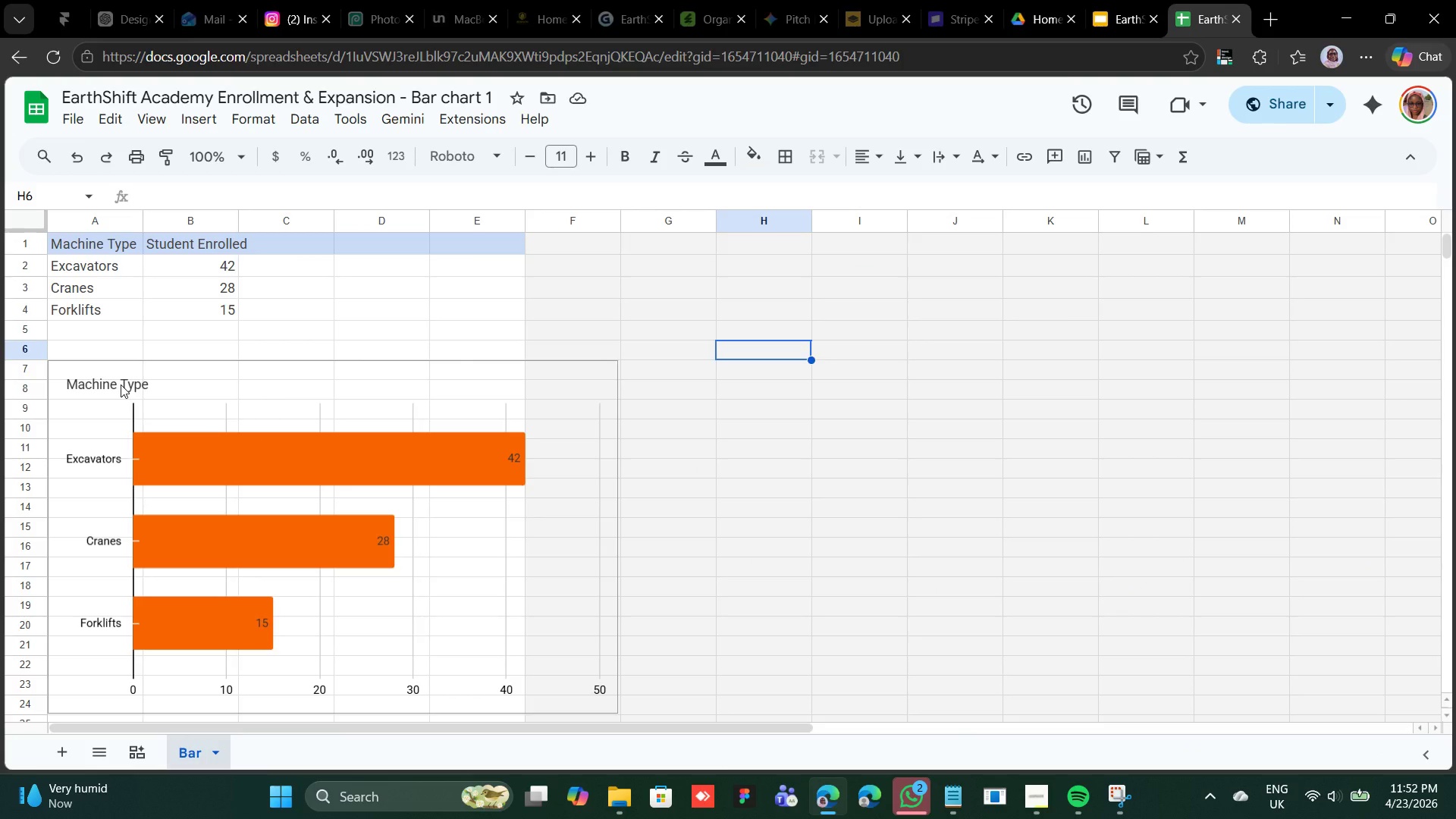 
double_click([121, 382])
 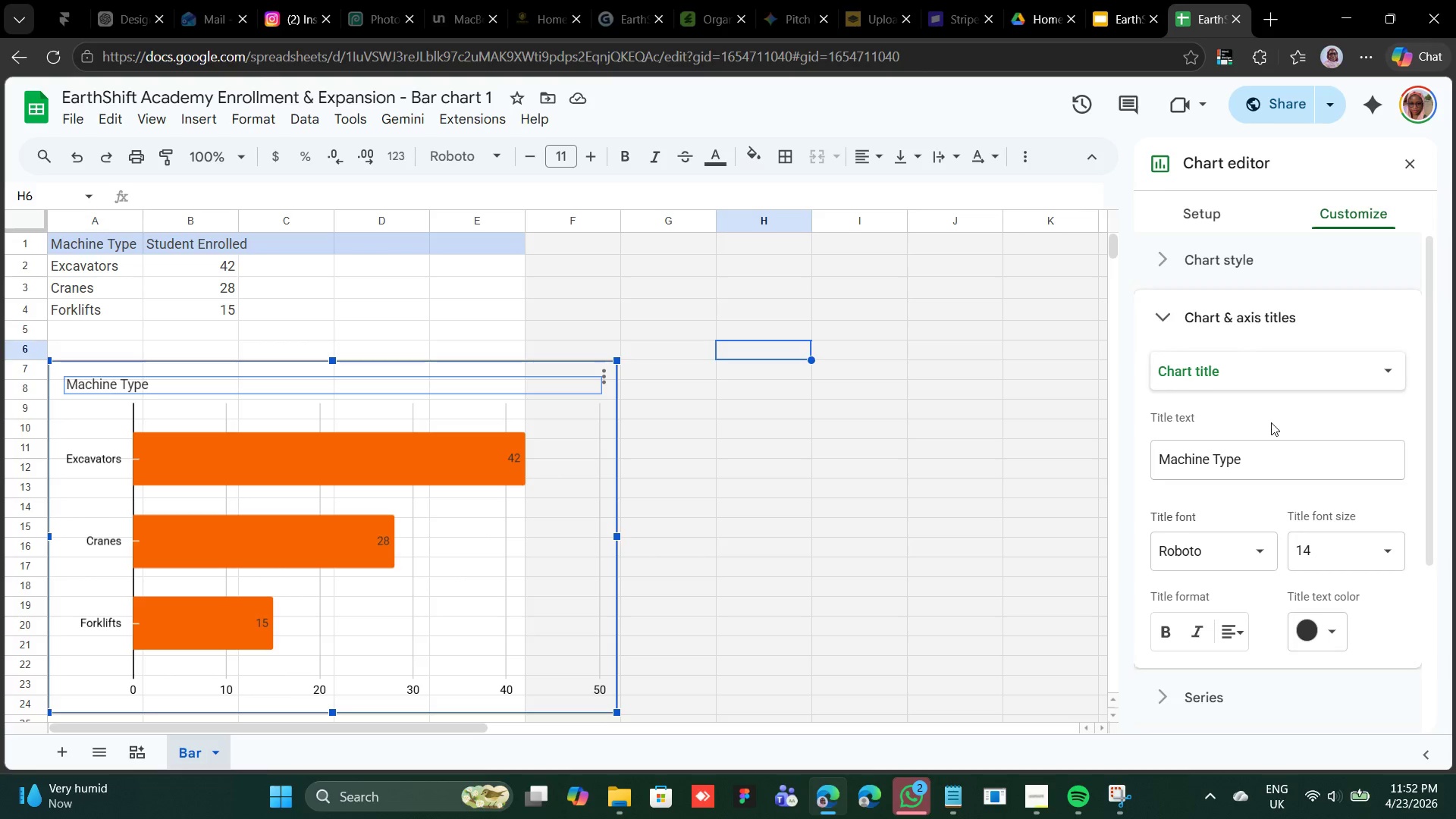 
scroll: coordinate [1282, 413], scroll_direction: none, amount: 0.0
 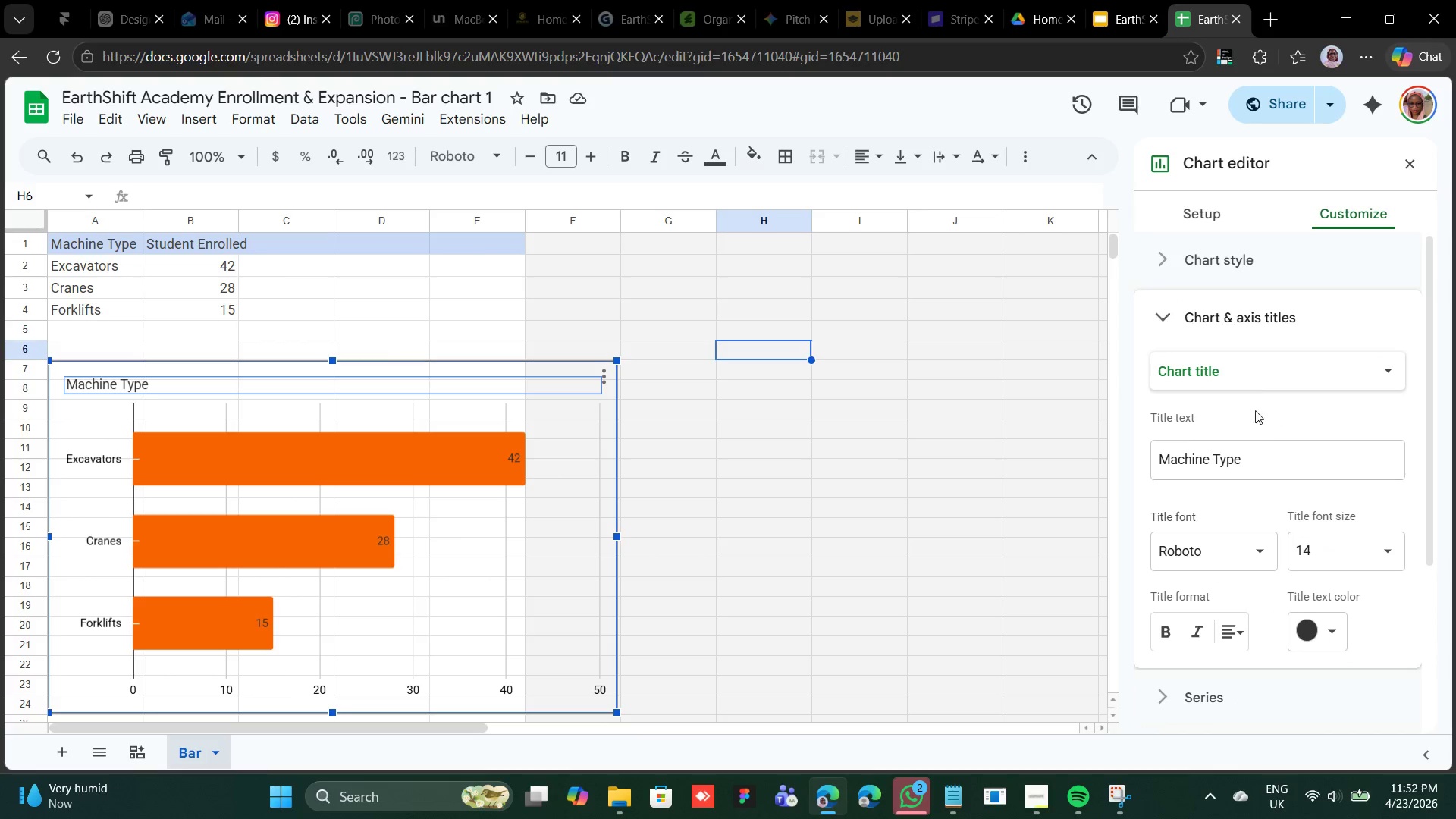 
left_click([1260, 378])
 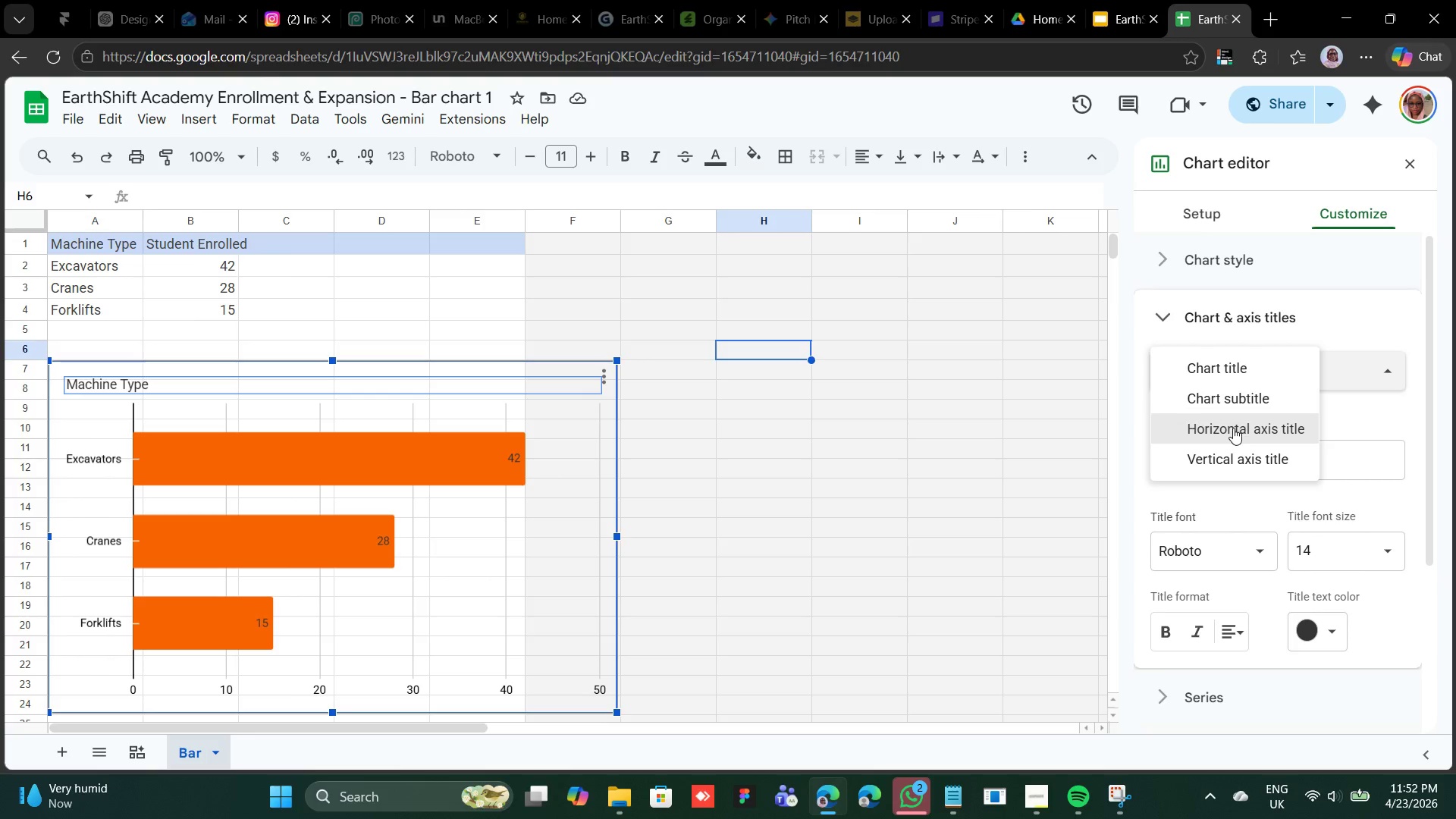 
left_click([1222, 466])
 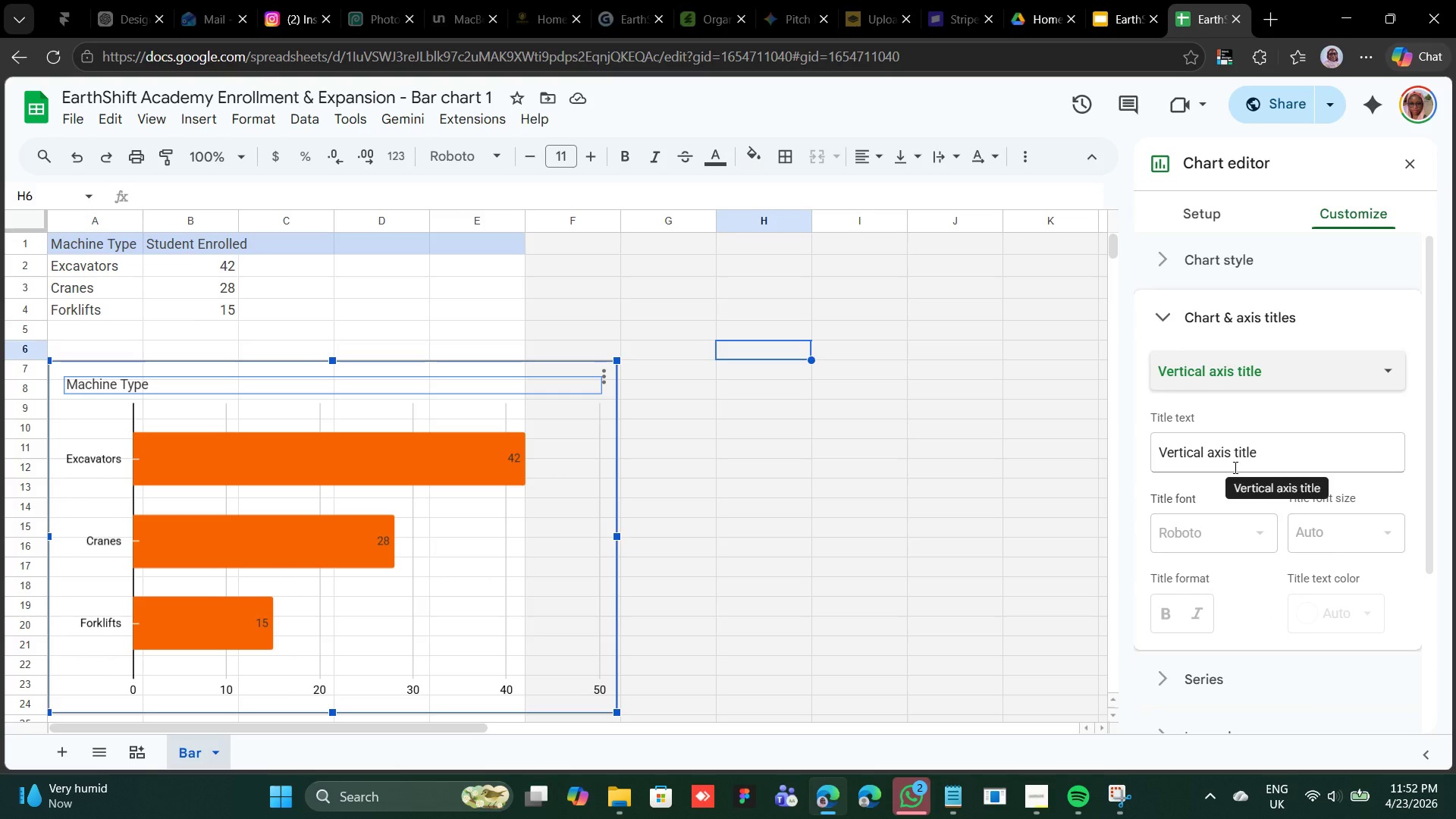 
left_click([1225, 457])
 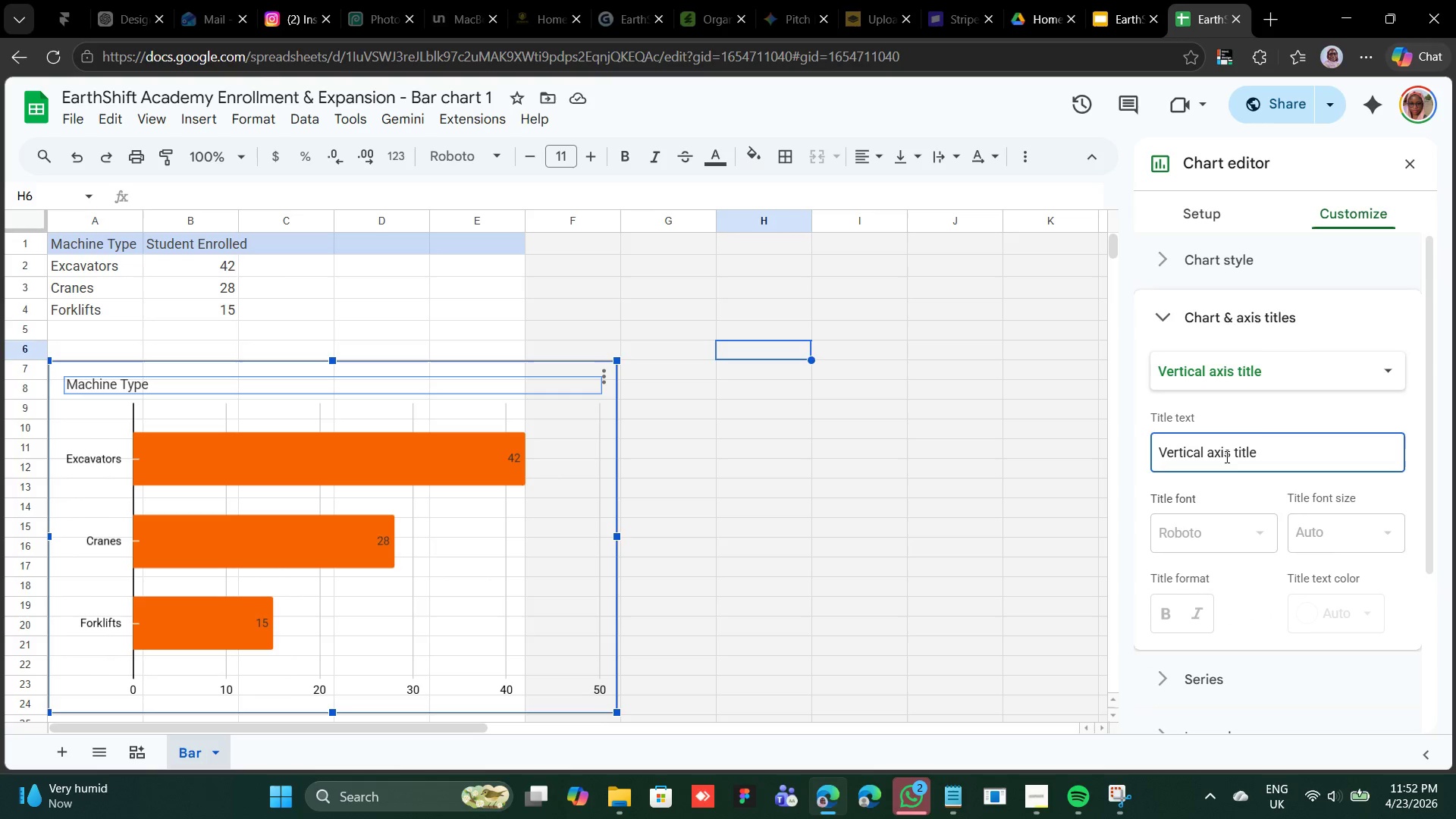 
left_click([1225, 457])
 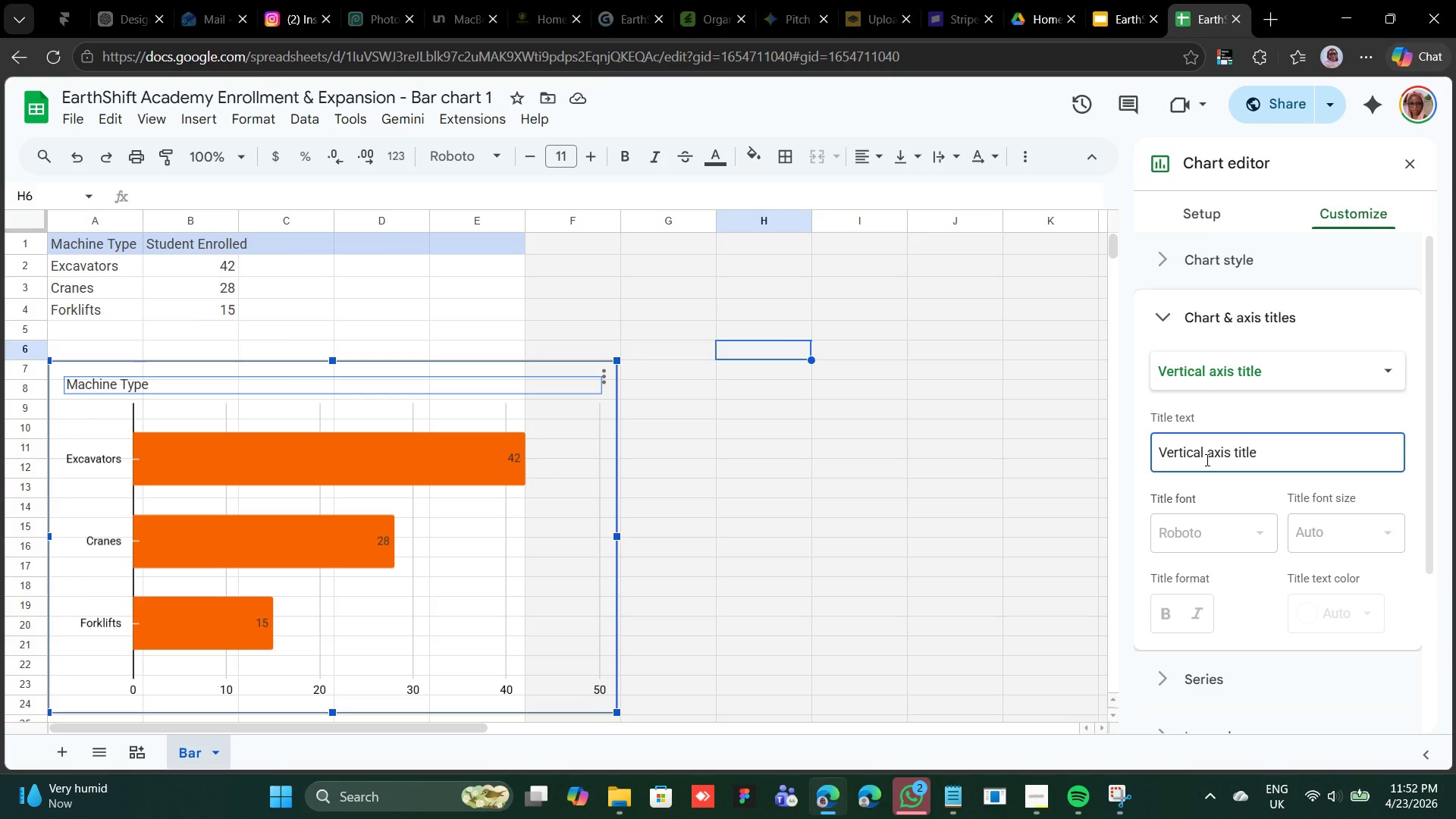 
wait(9.14)
 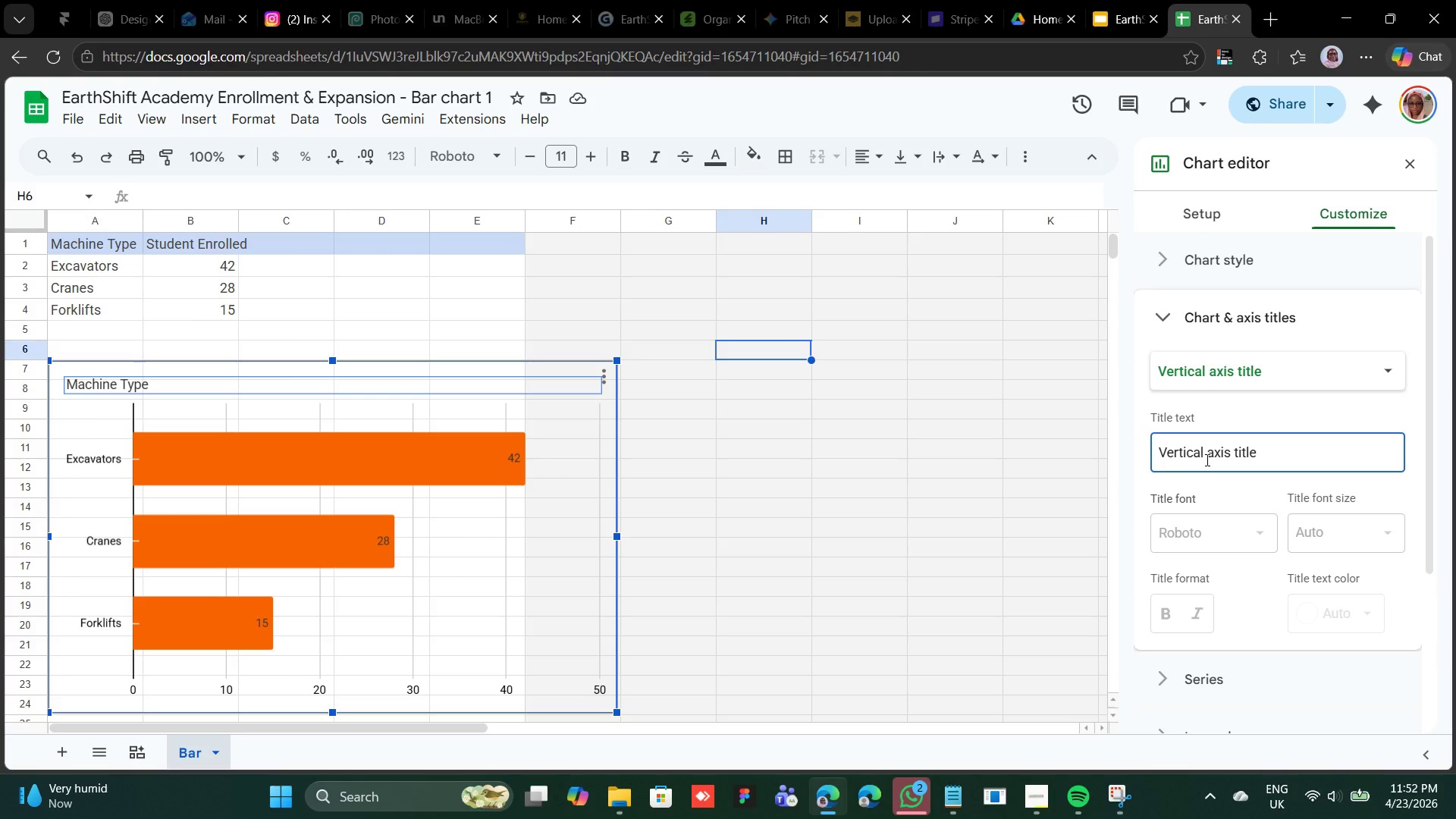 
mouse_move([1195, 372])
 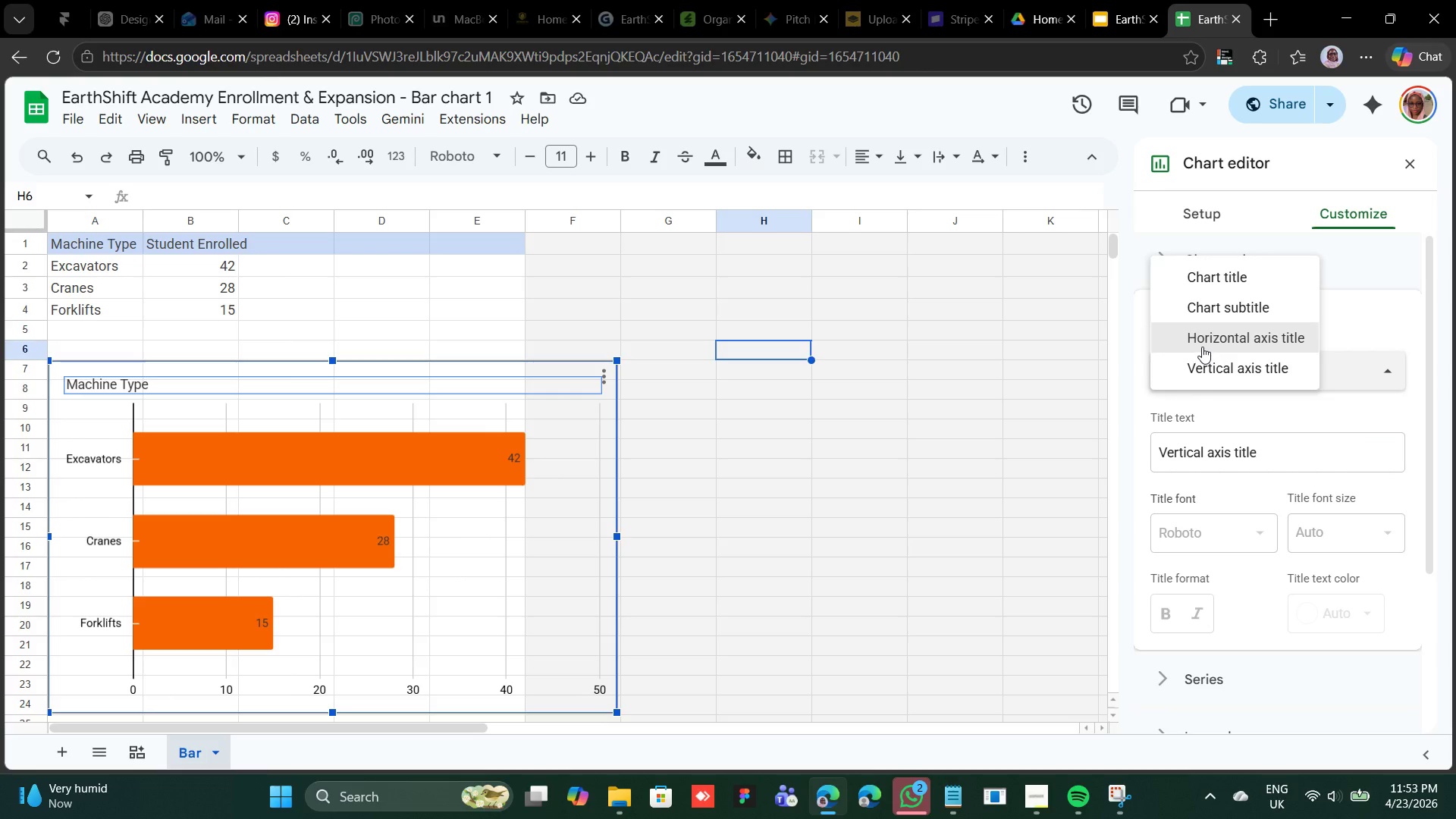 
left_click([1202, 347])
 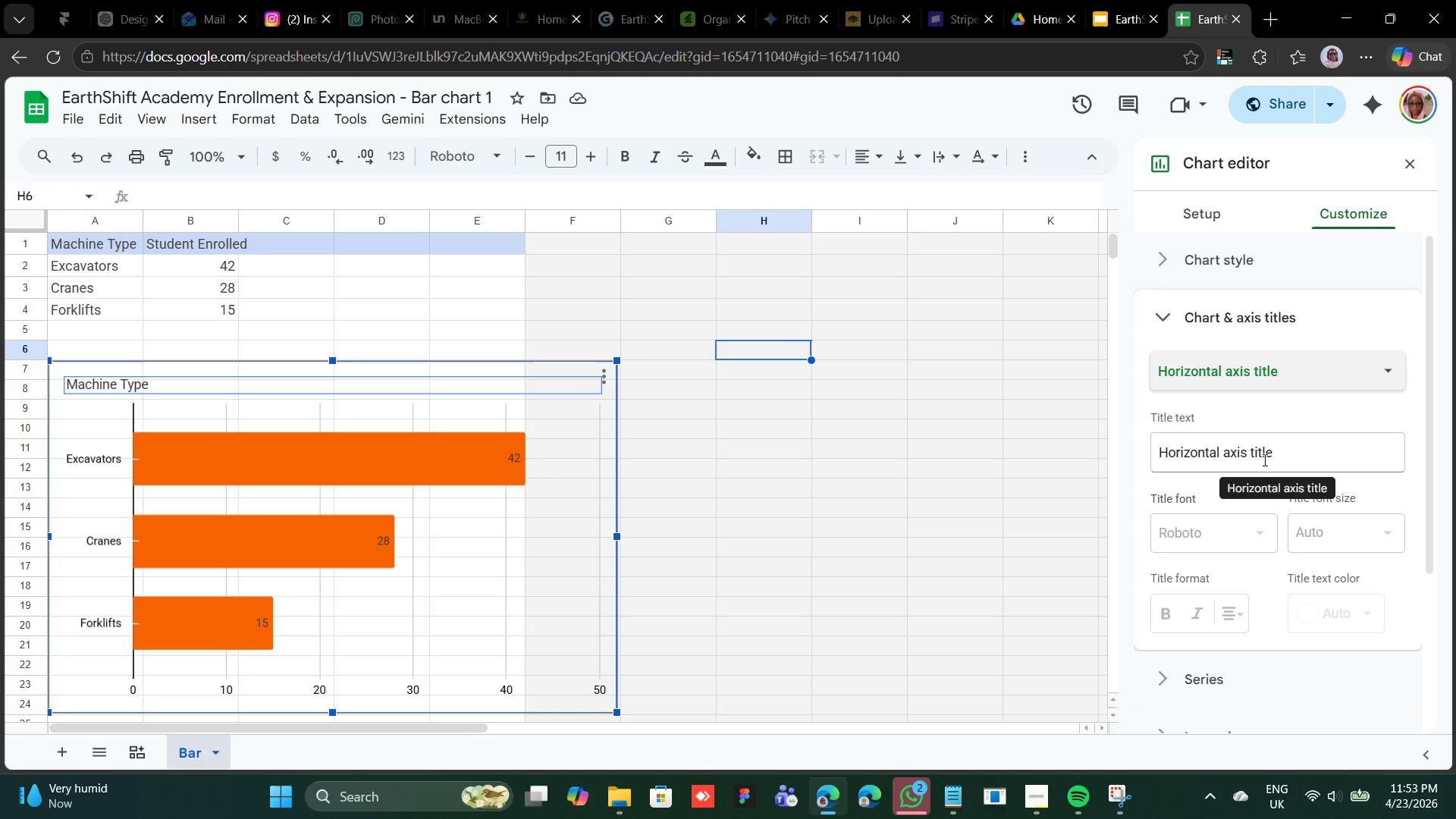 
double_click([1263, 459])
 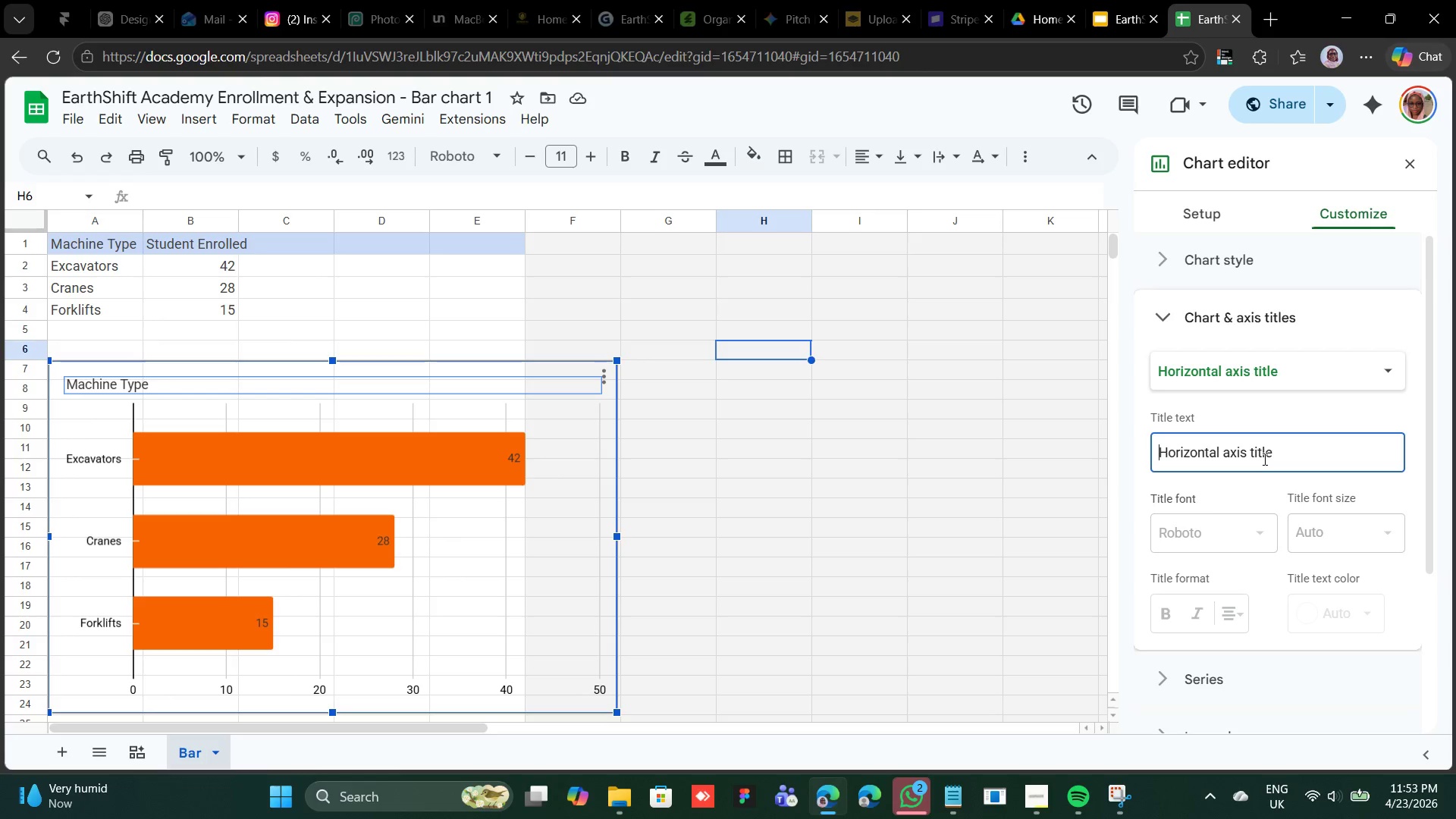 
triple_click([1263, 459])
 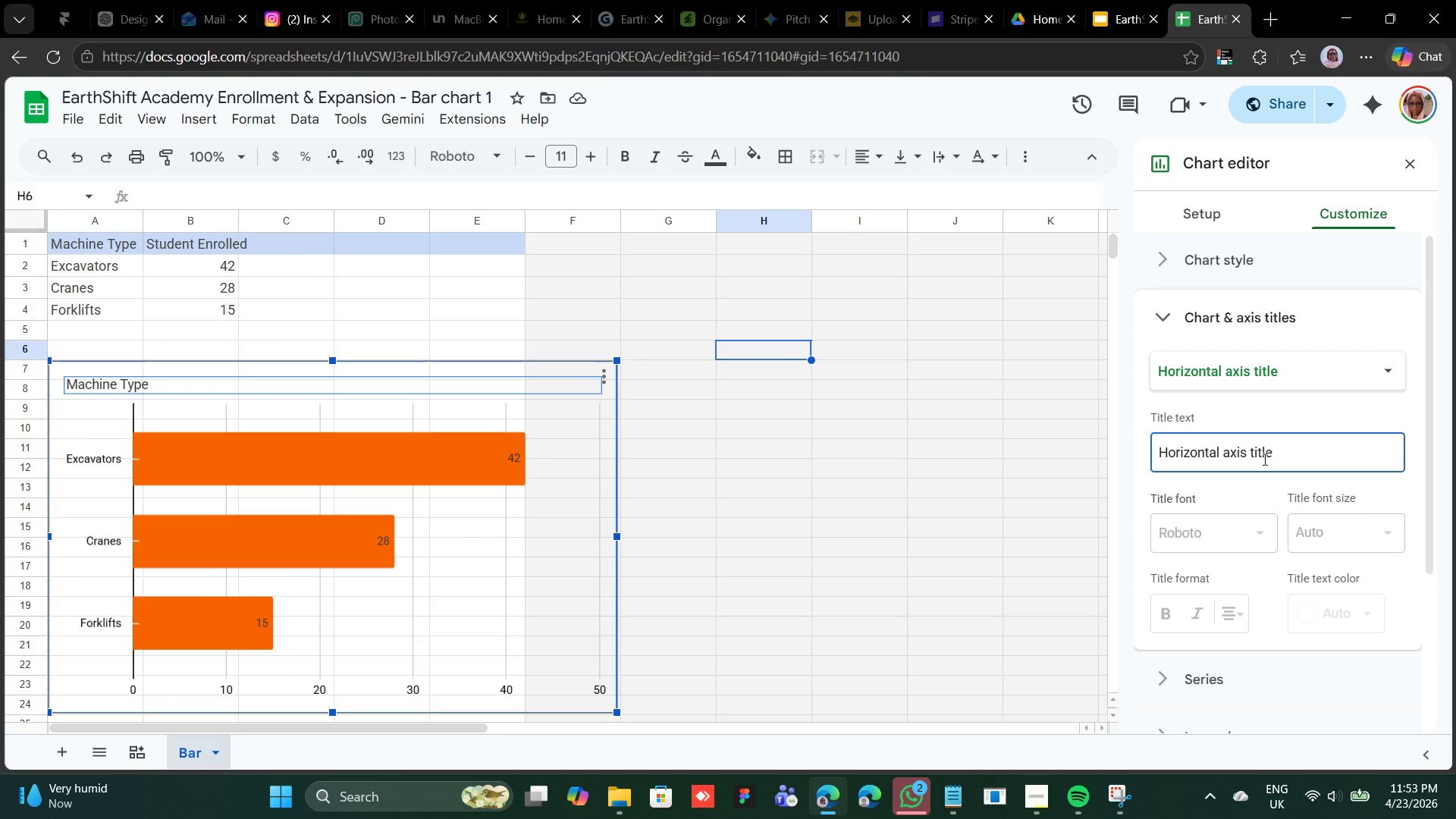 
triple_click([1263, 459])
 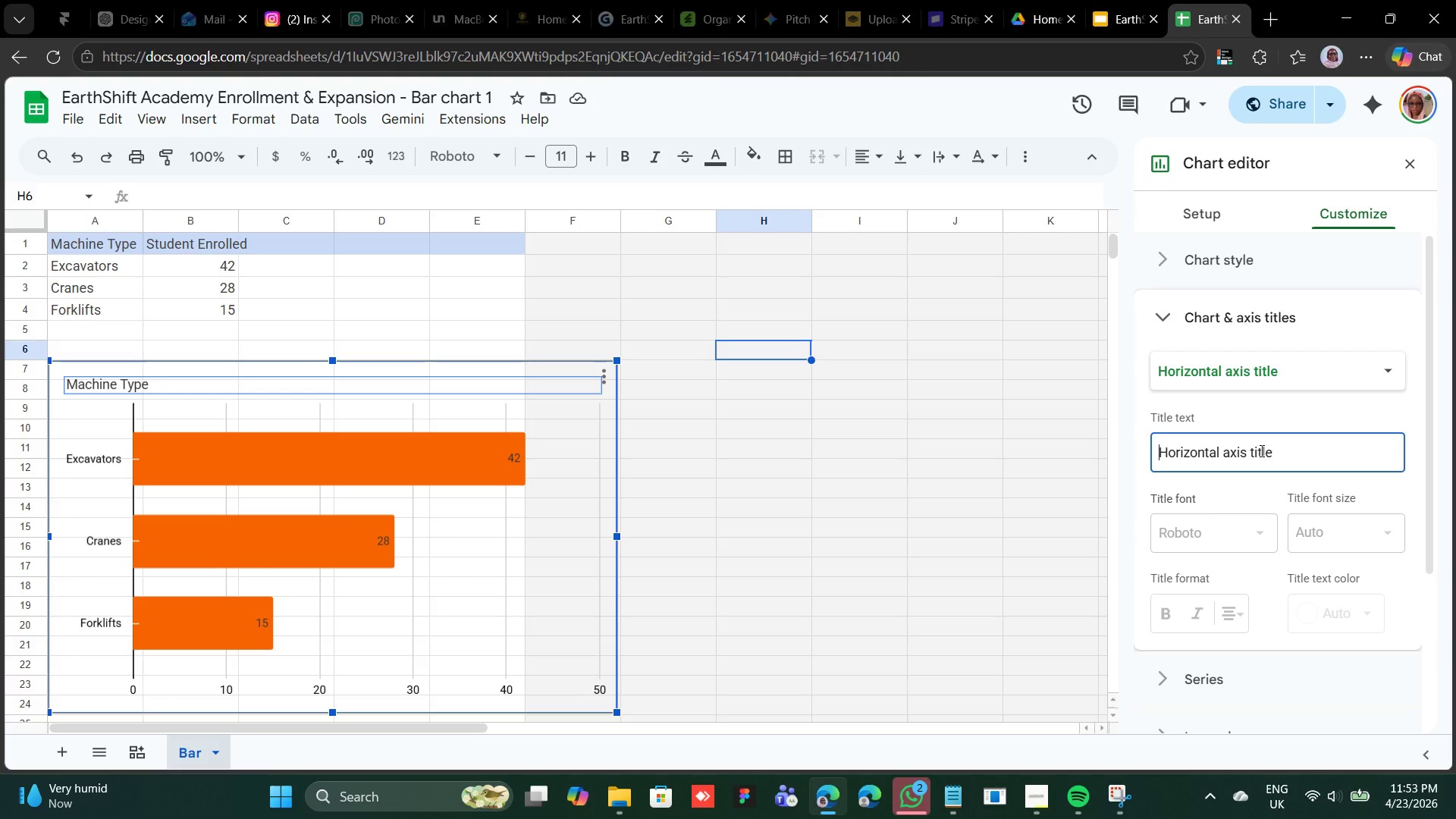 
type(Total Studenta)
 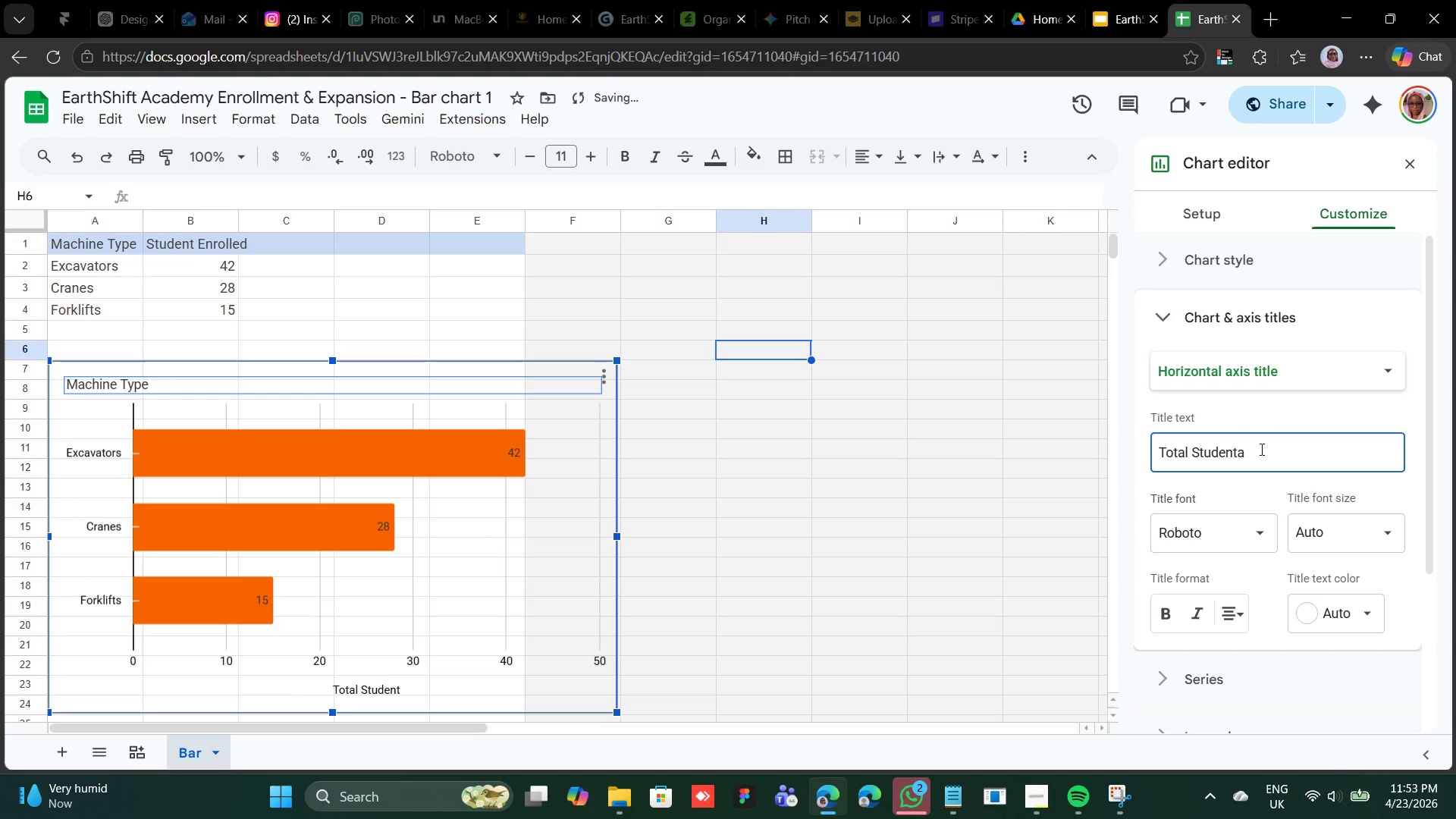 
key(Backspace)
 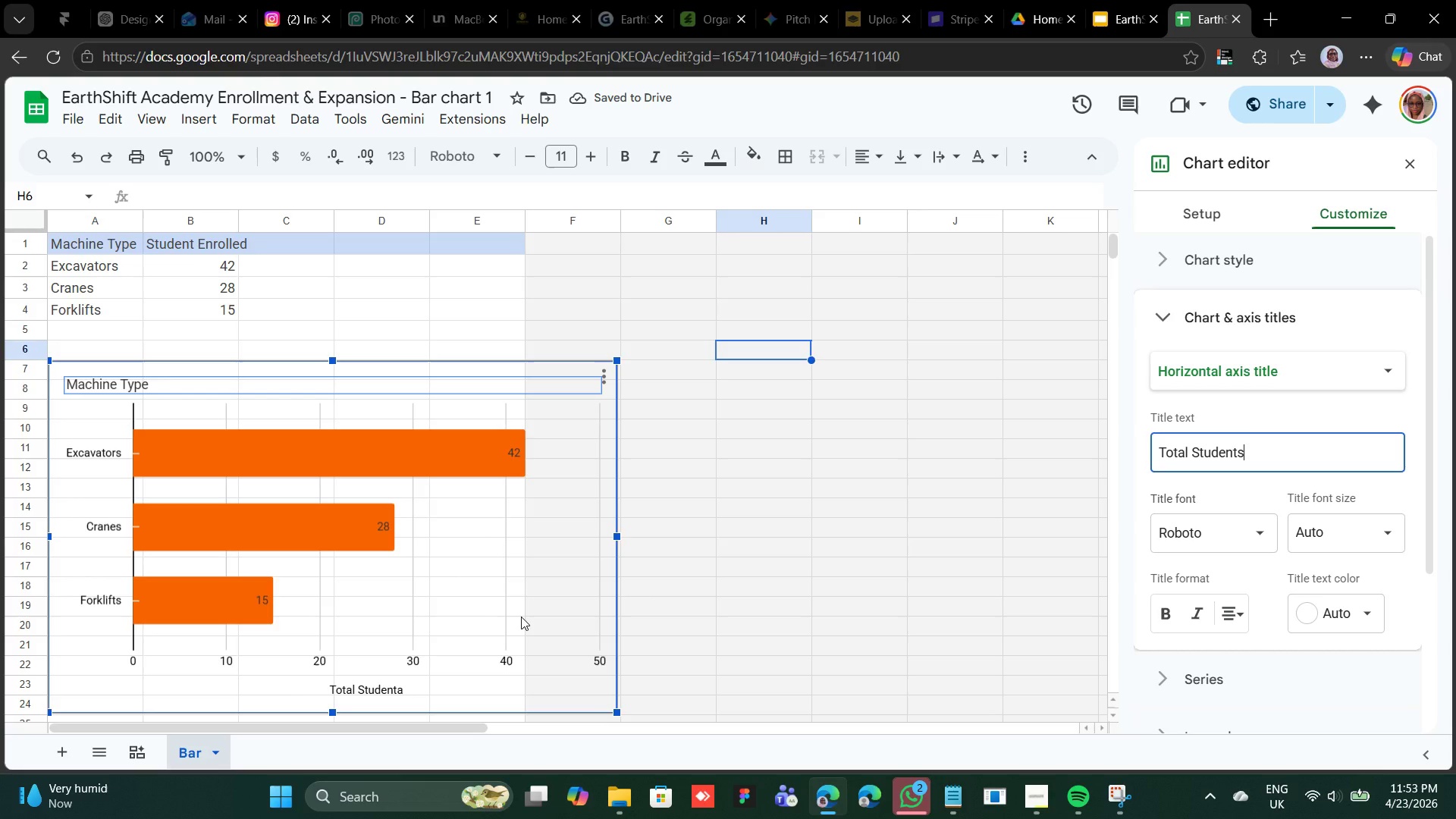 
key(S)
 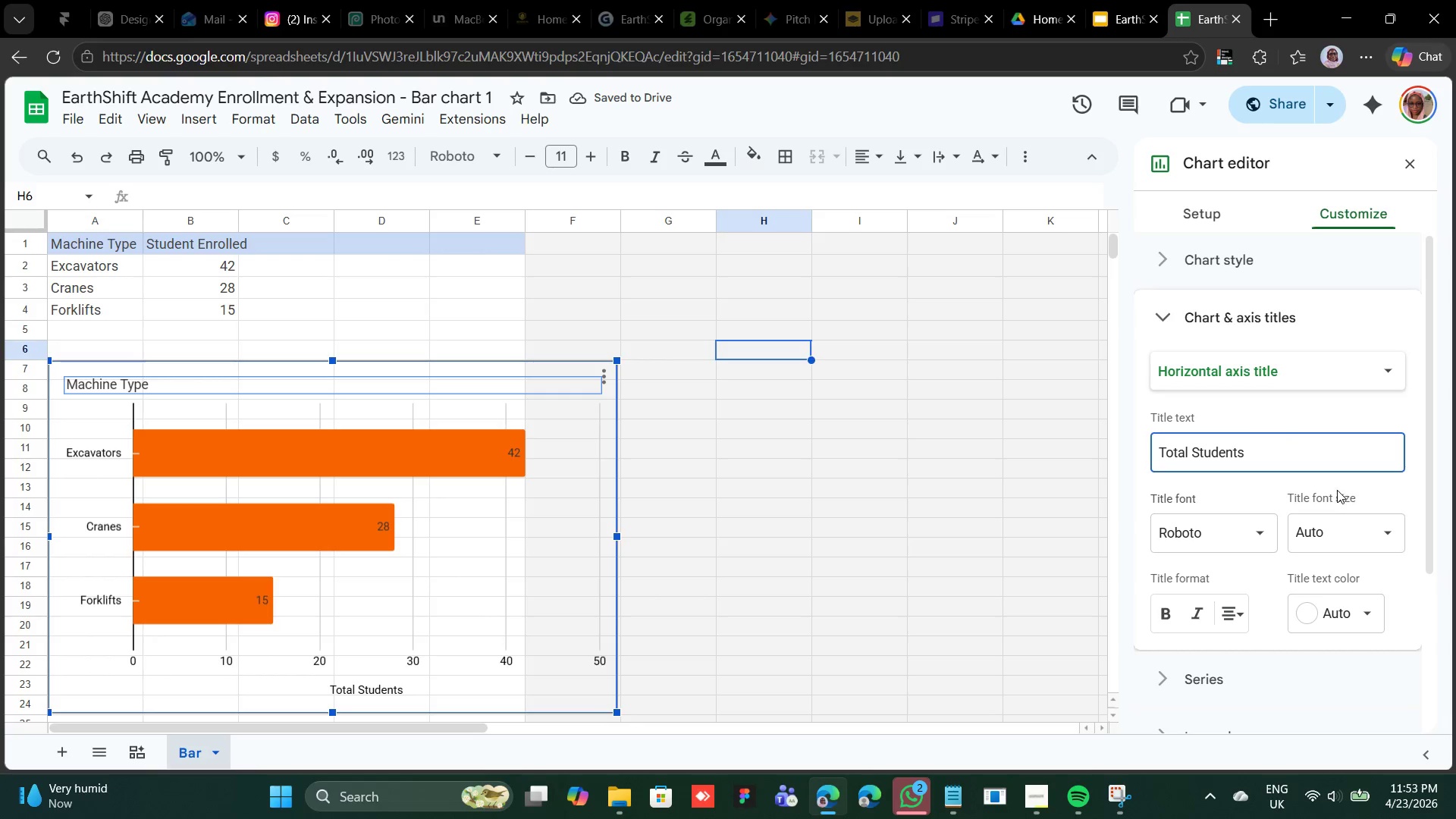 
wait(6.27)
 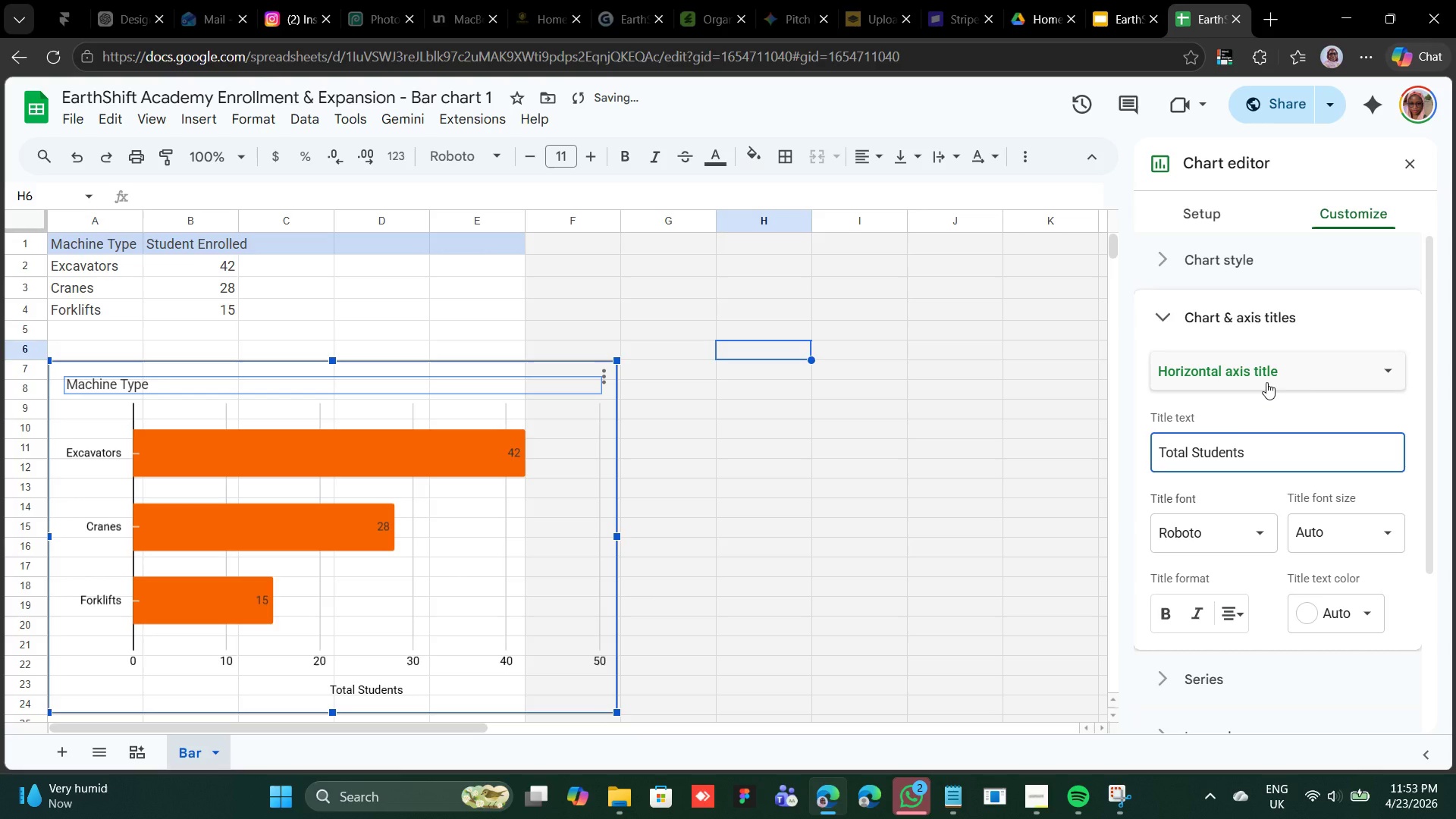 
left_click([1355, 517])
 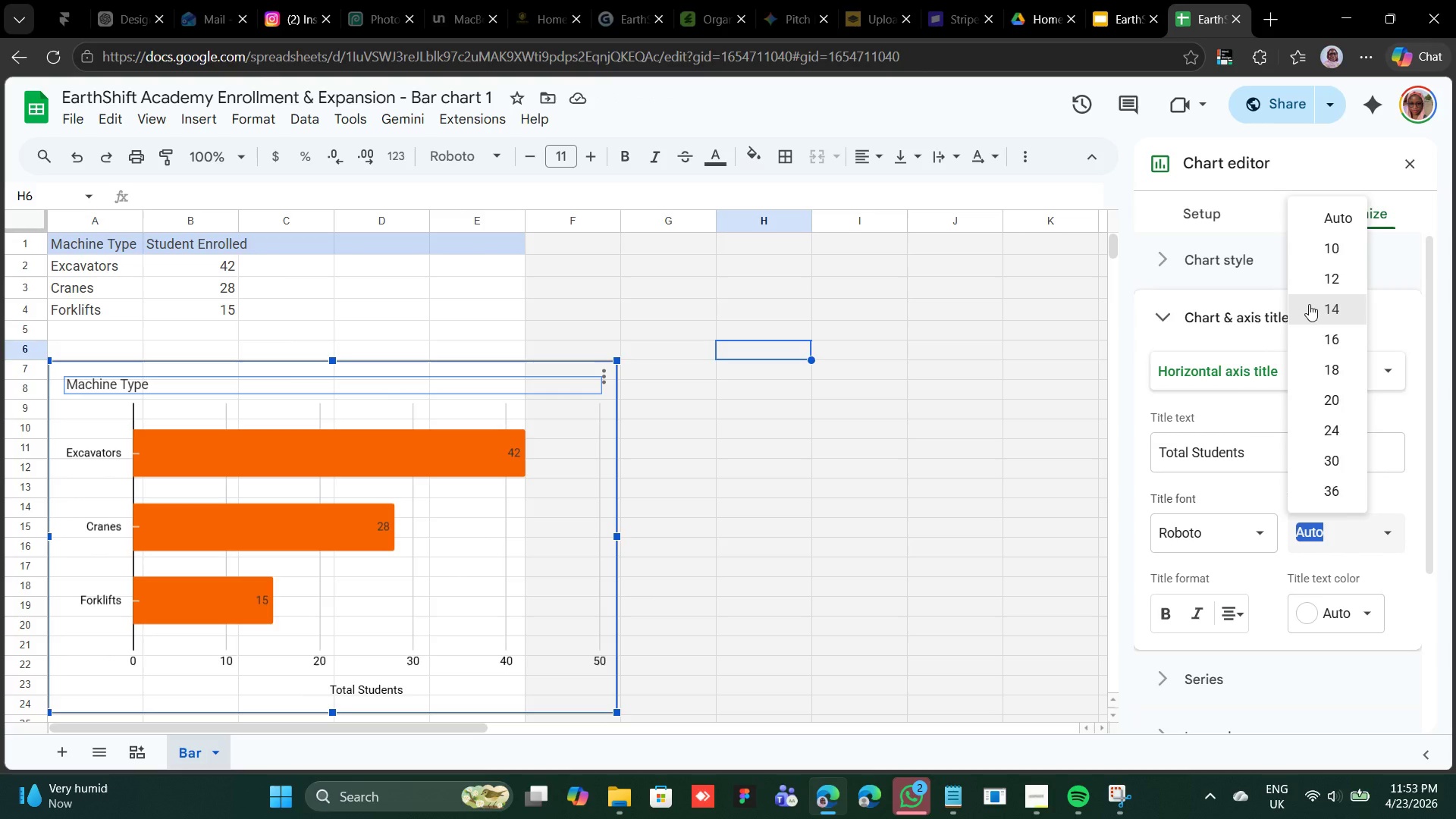 
left_click([1309, 304])
 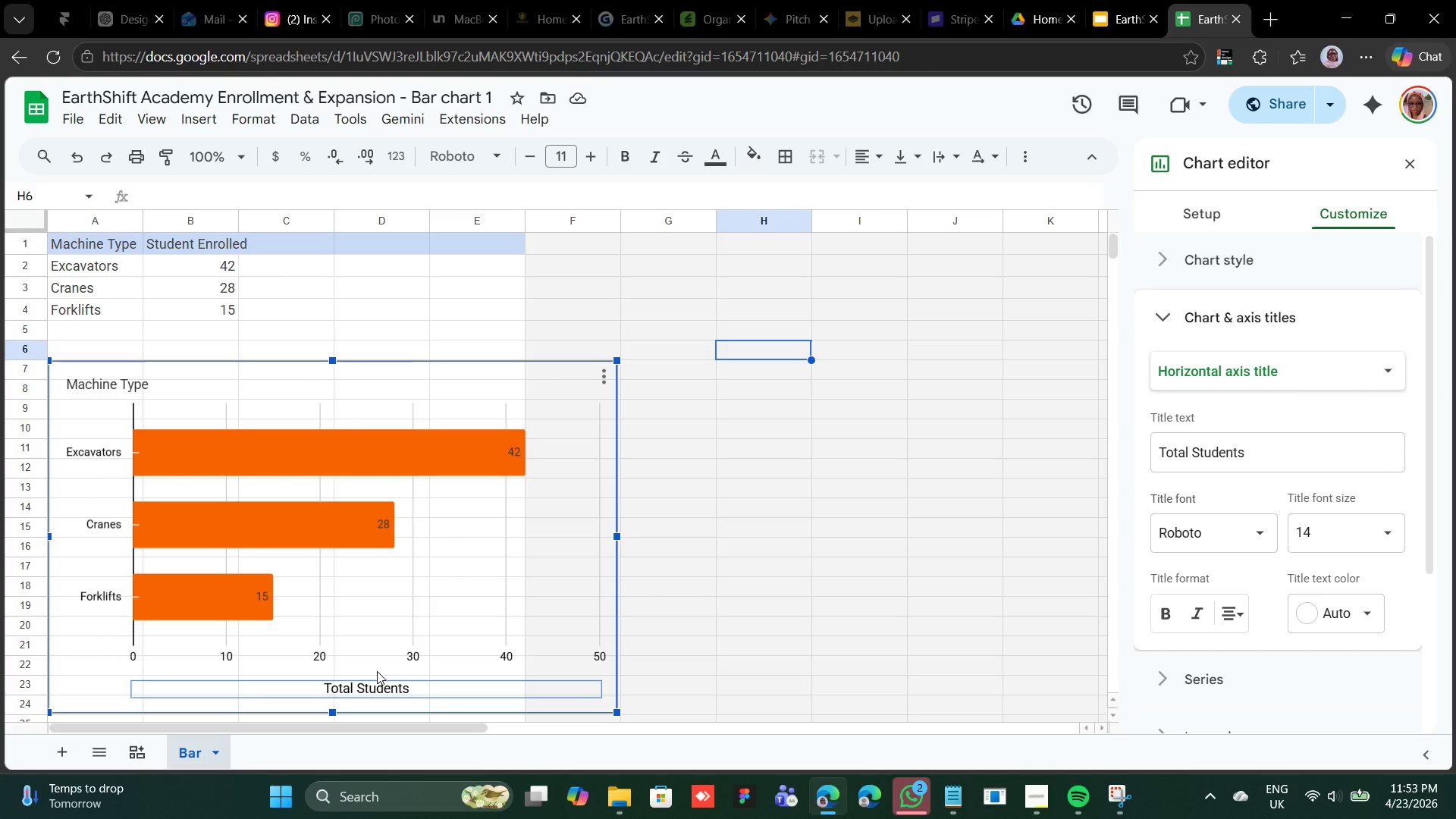 
wait(7.69)
 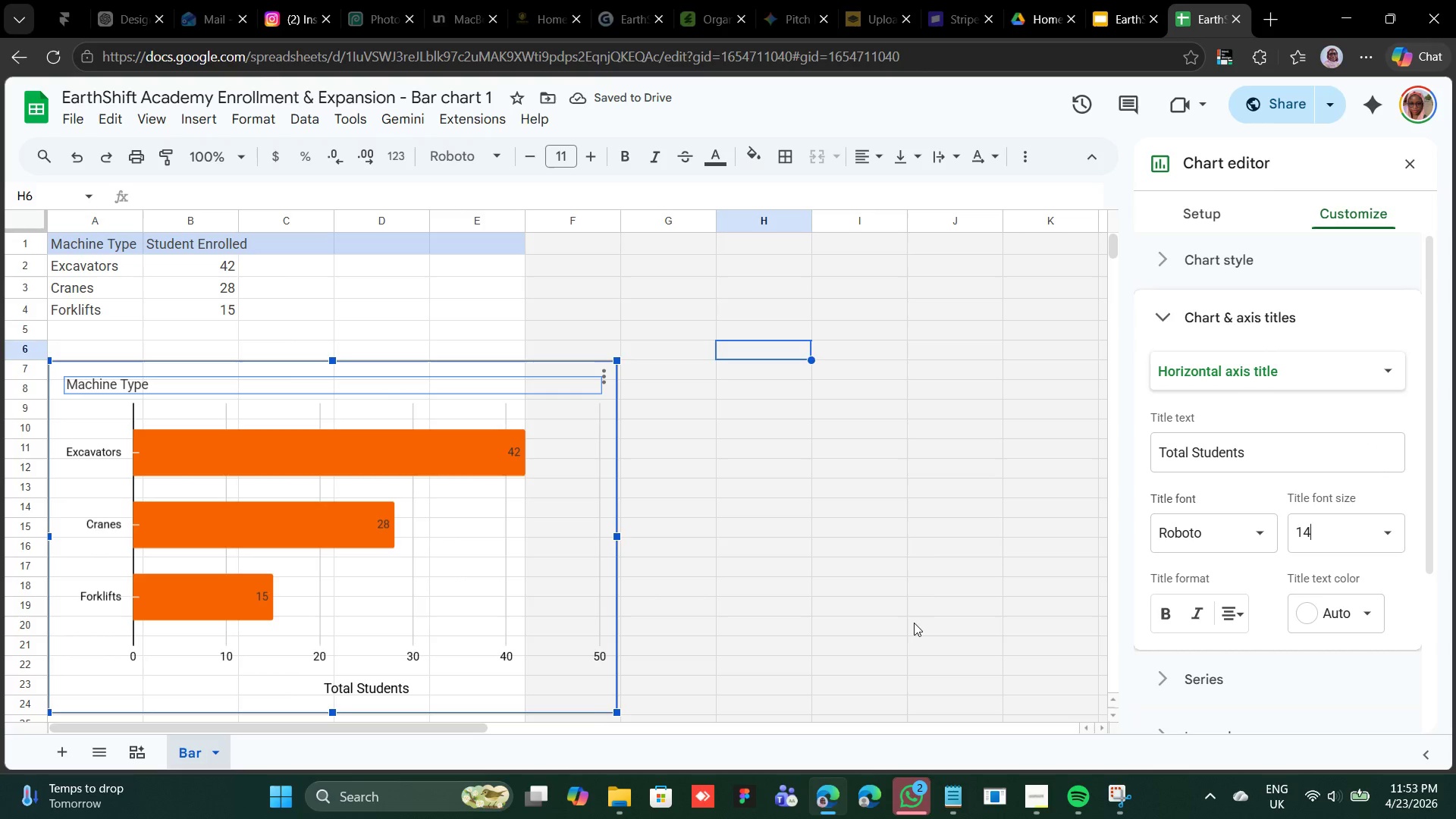 
left_click([1239, 606])
 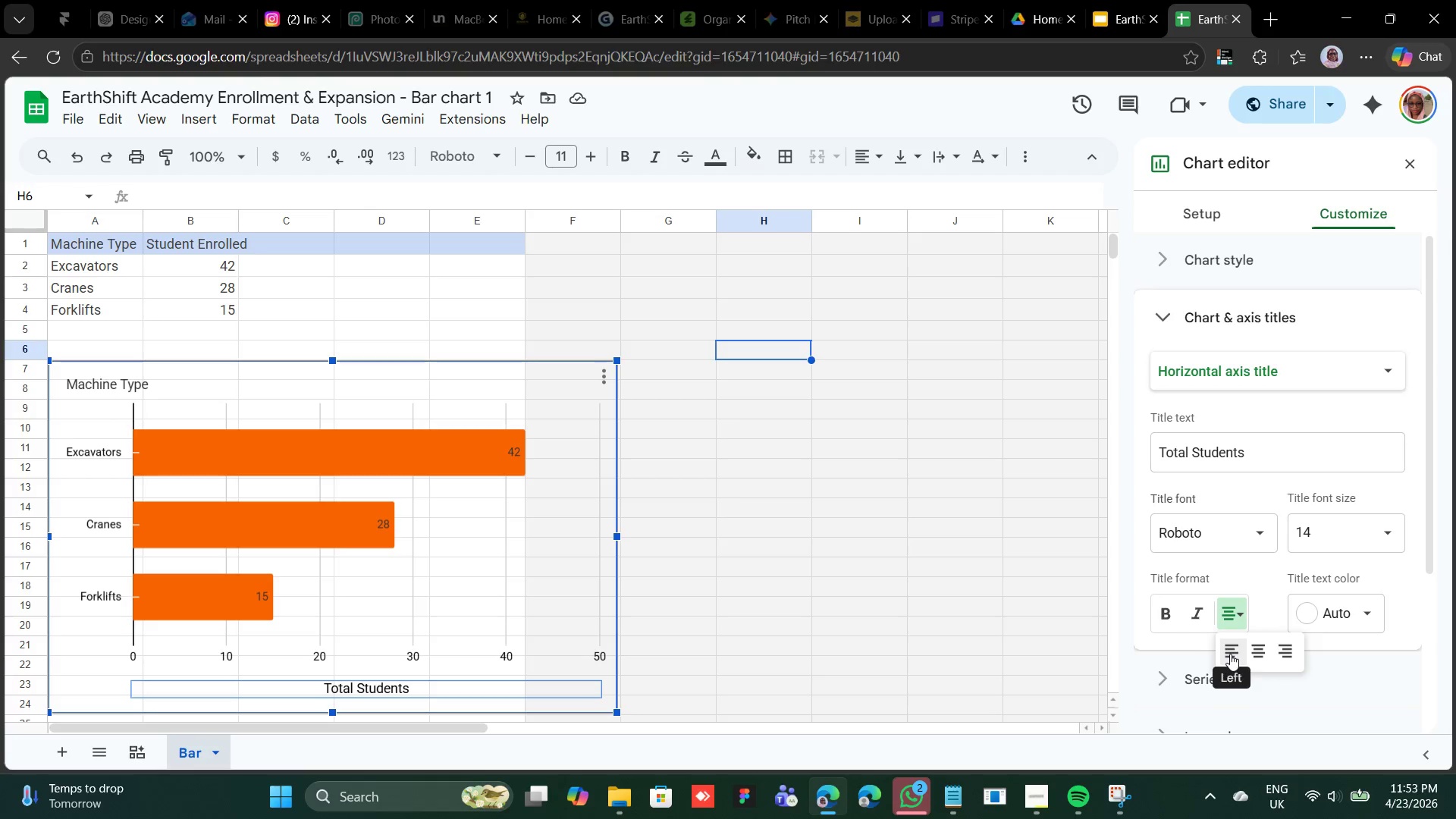 
left_click([1230, 654])
 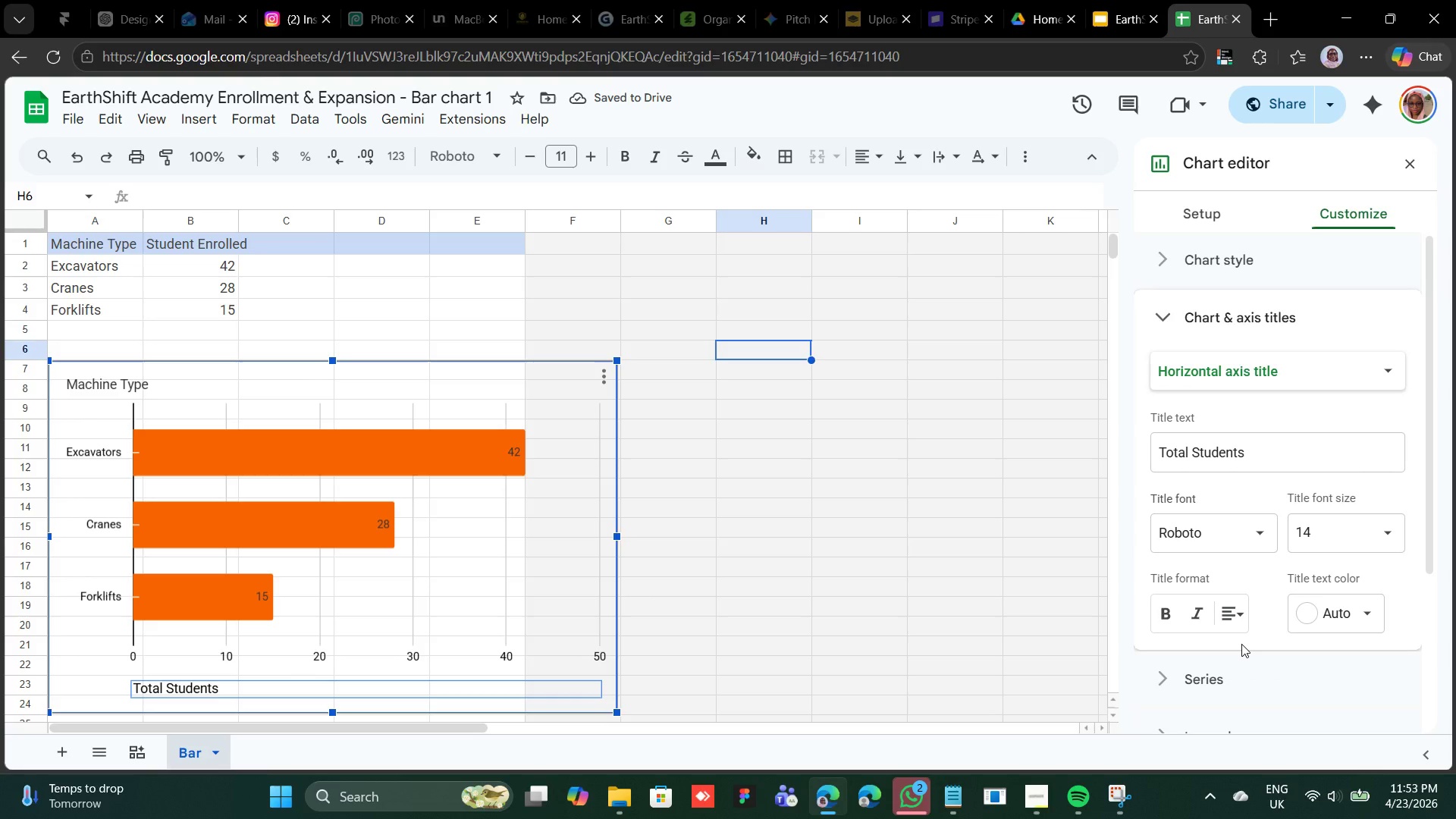 
wait(8.48)
 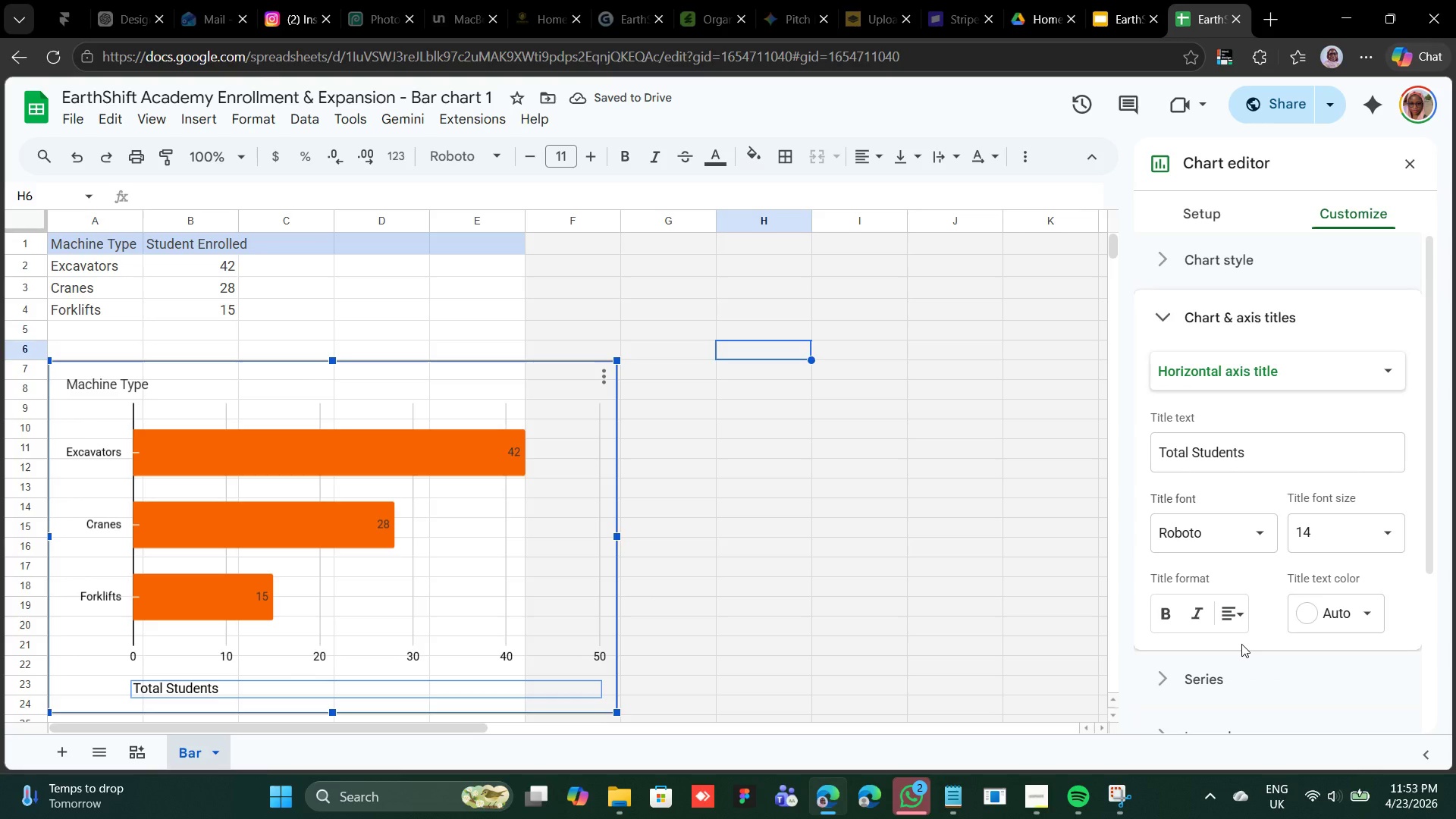 
left_click([1229, 618])
 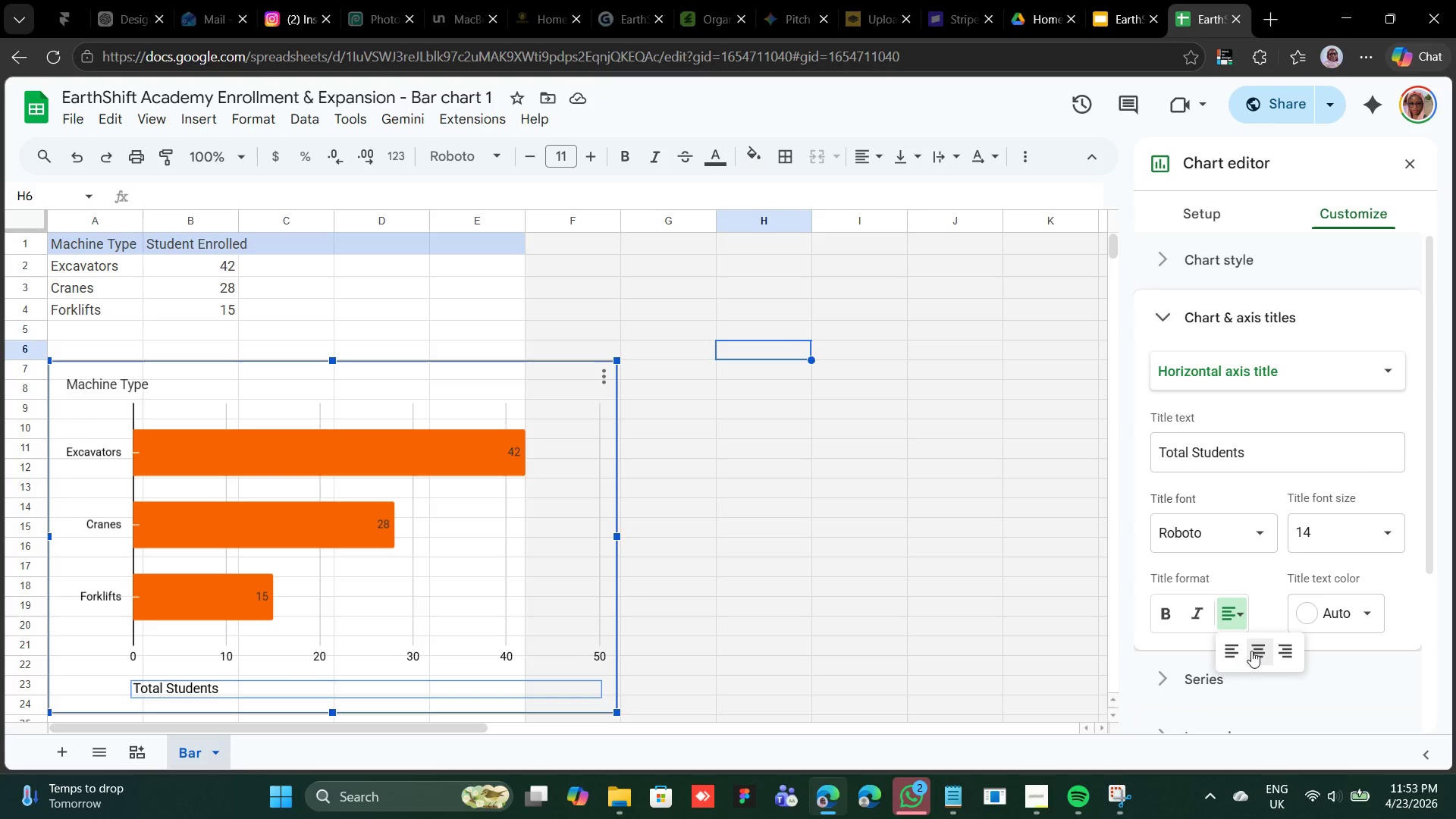 
left_click([1252, 650])
 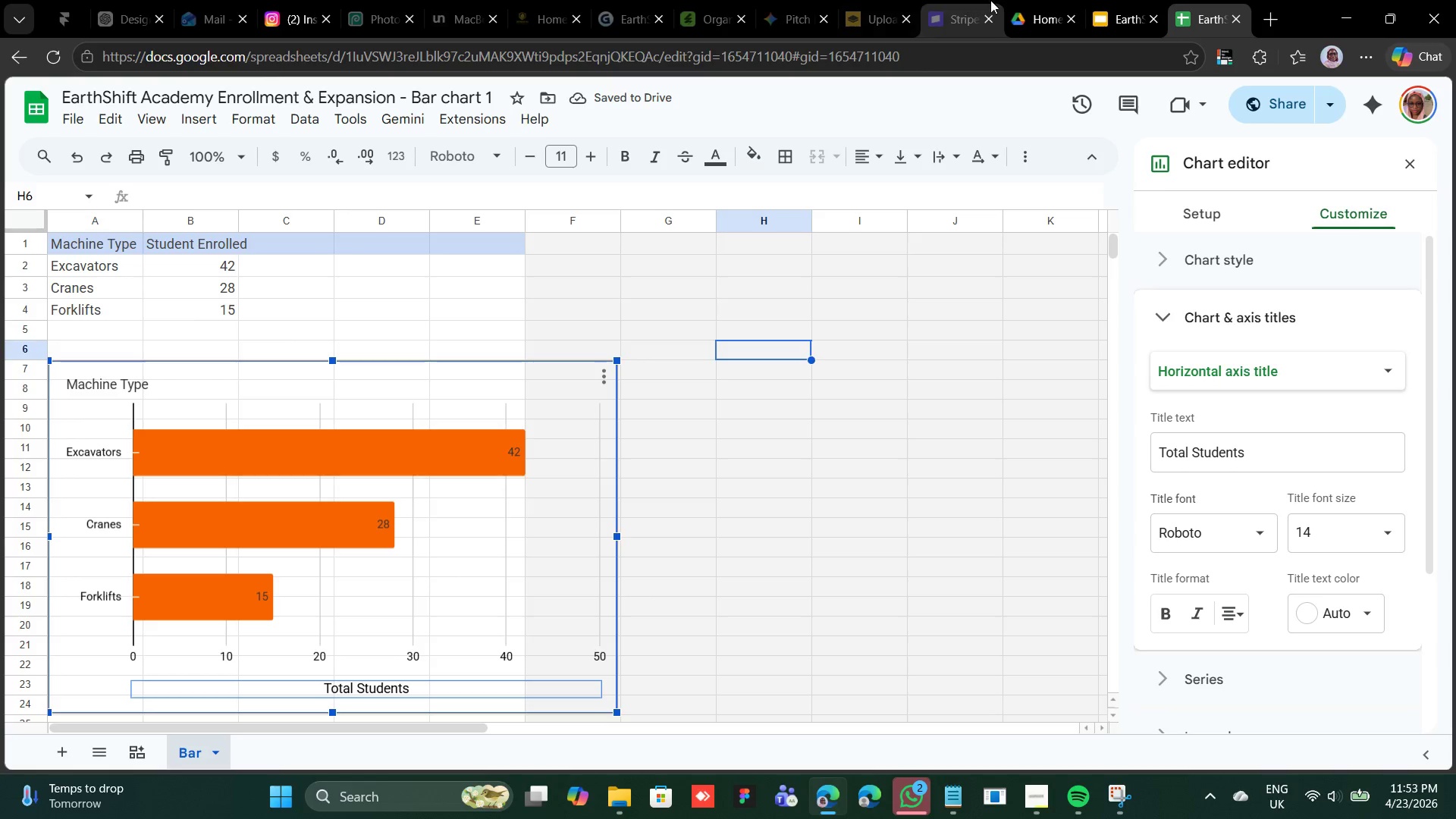 
left_click([1109, 8])
 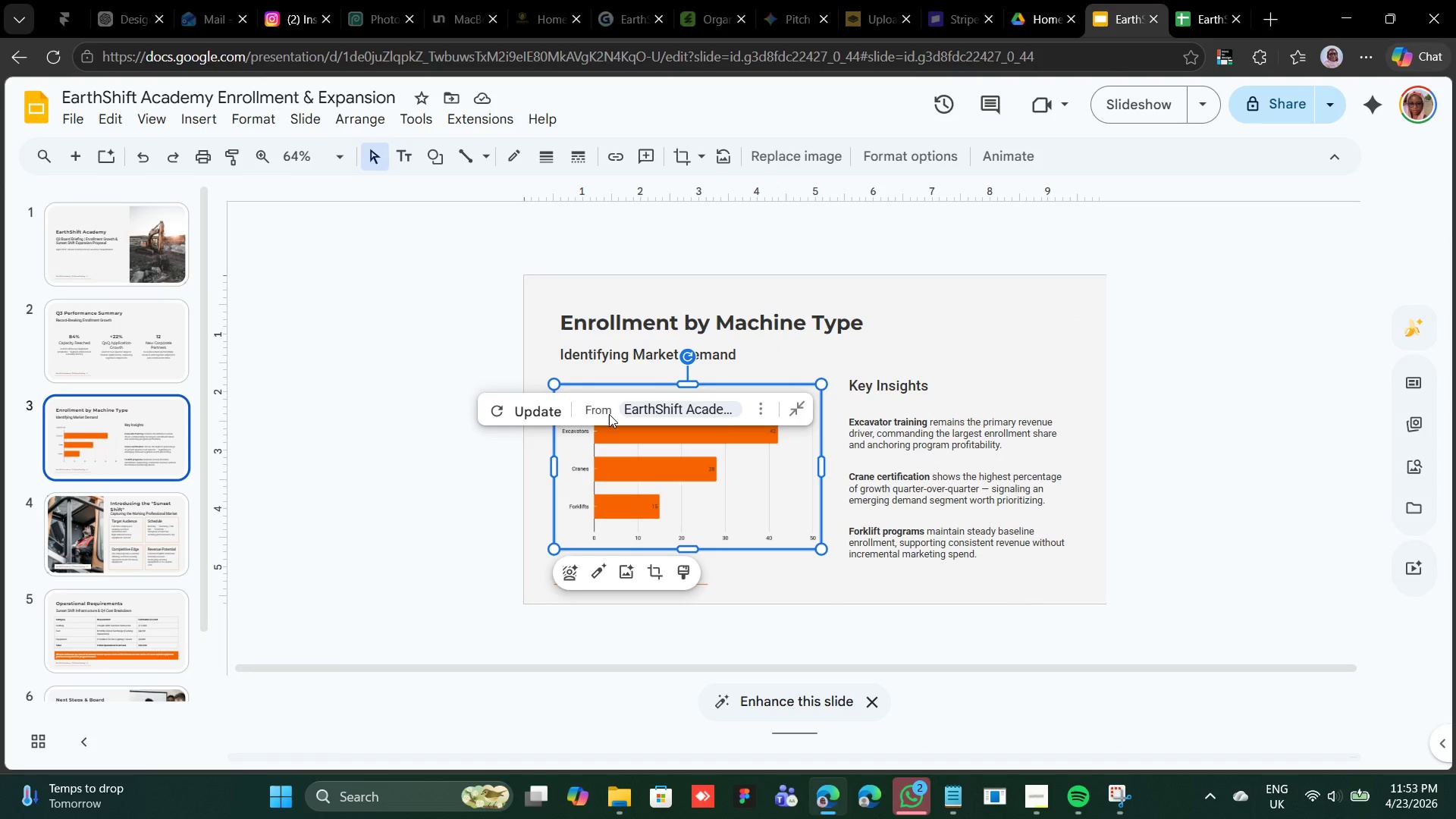 
left_click([529, 404])
 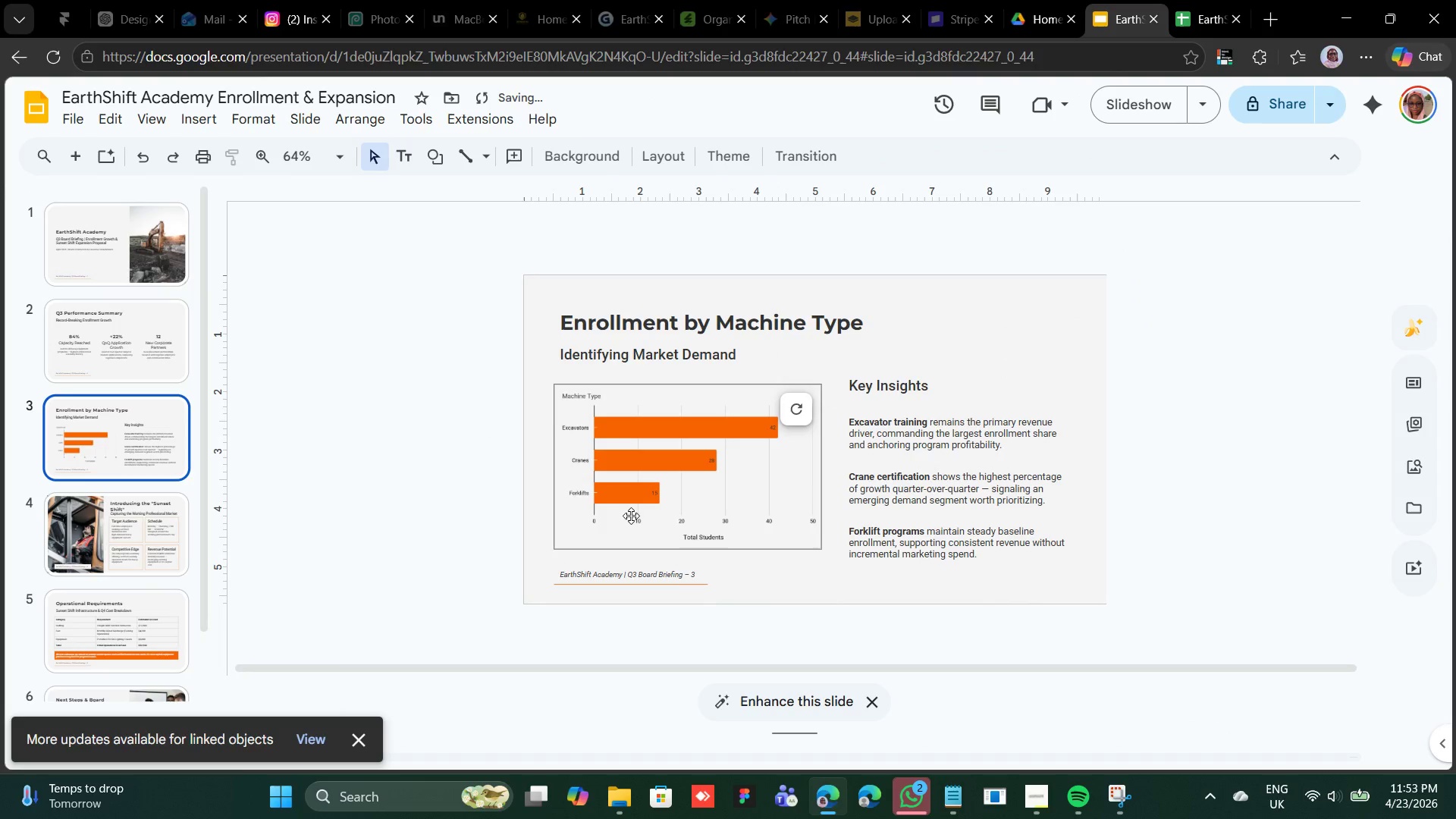 
left_click([468, 586])
 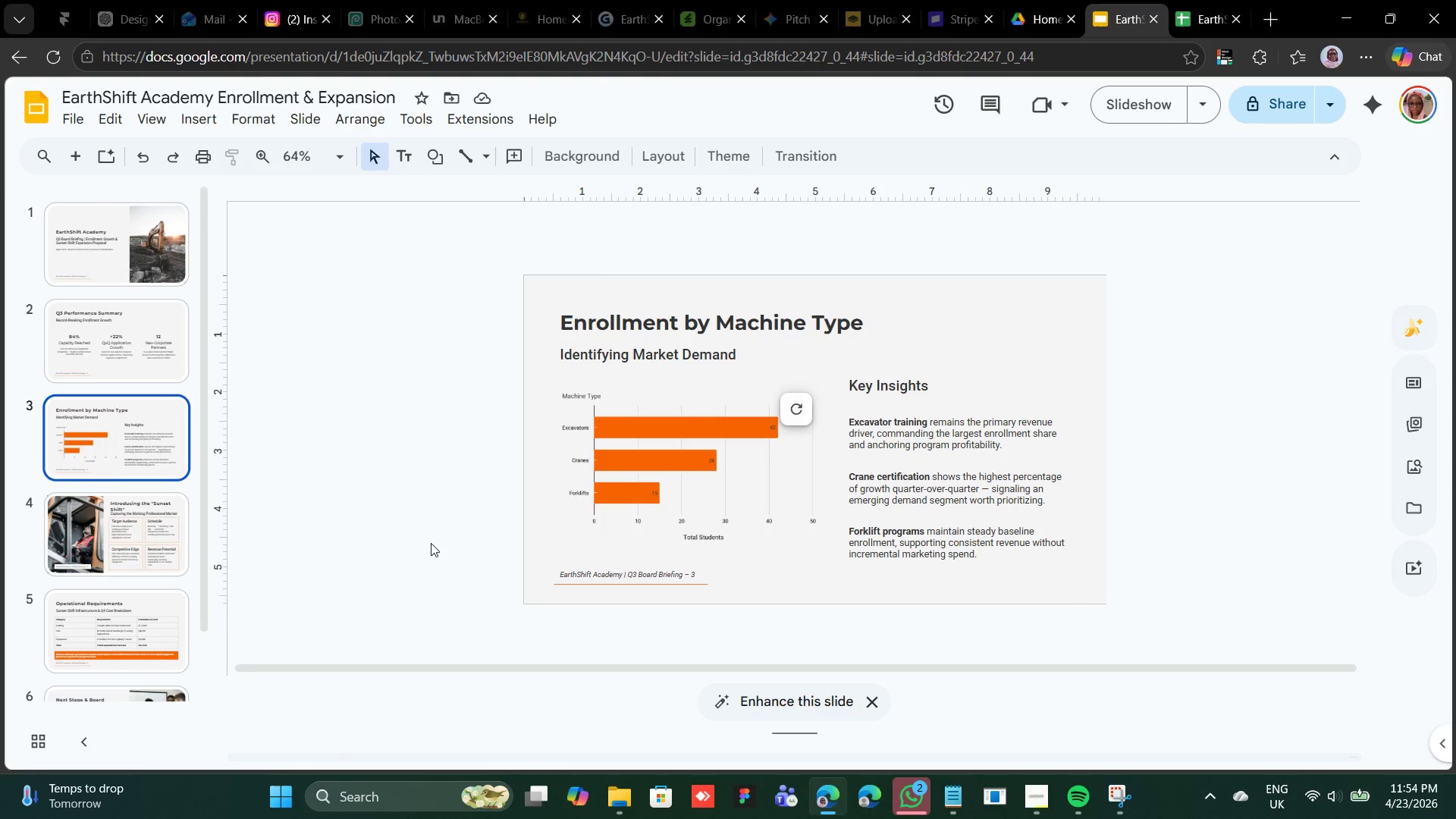 
wait(29.12)
 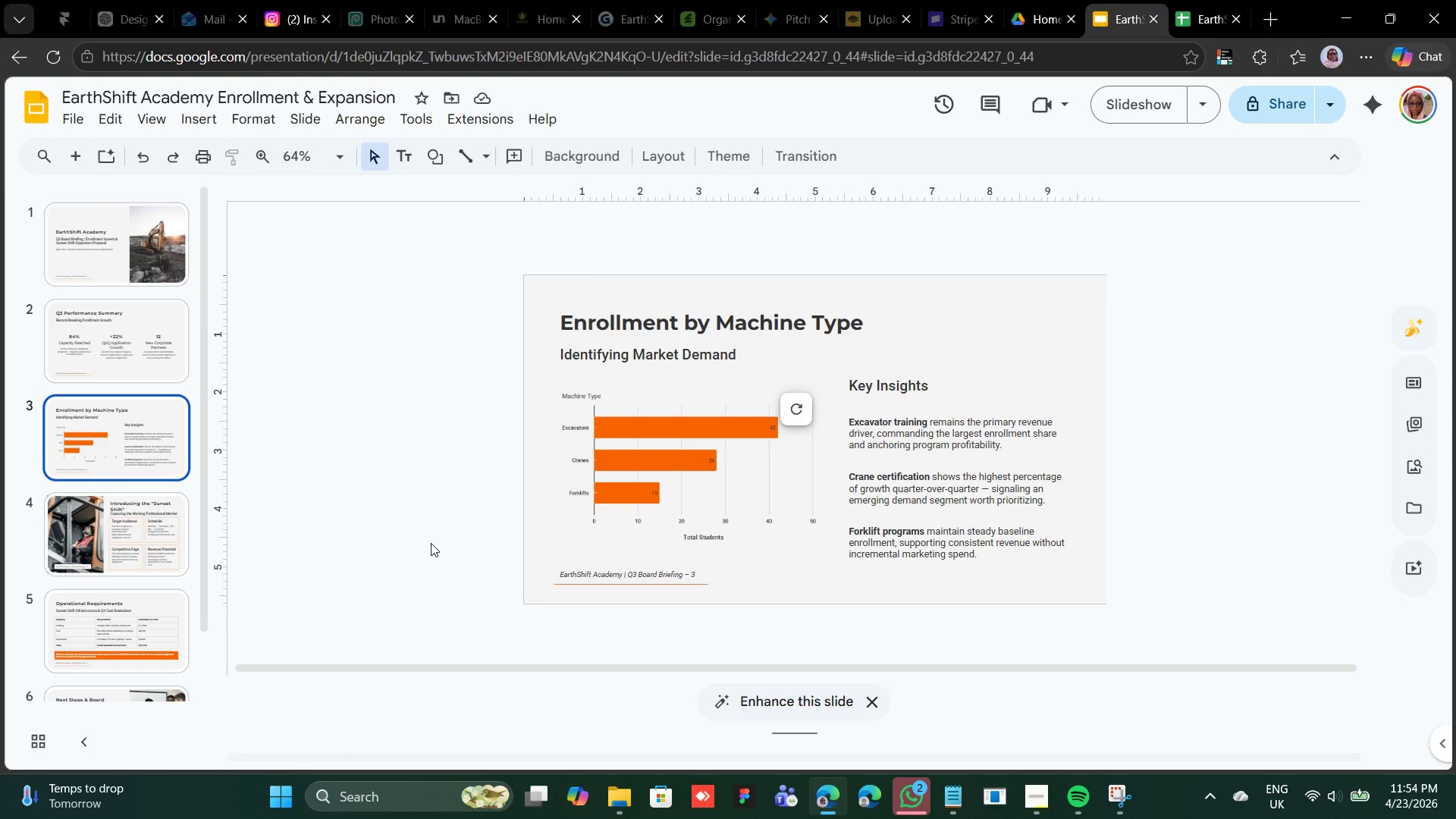 
left_click_drag(start_coordinate=[404, 0], to_coordinate=[394, 42])
 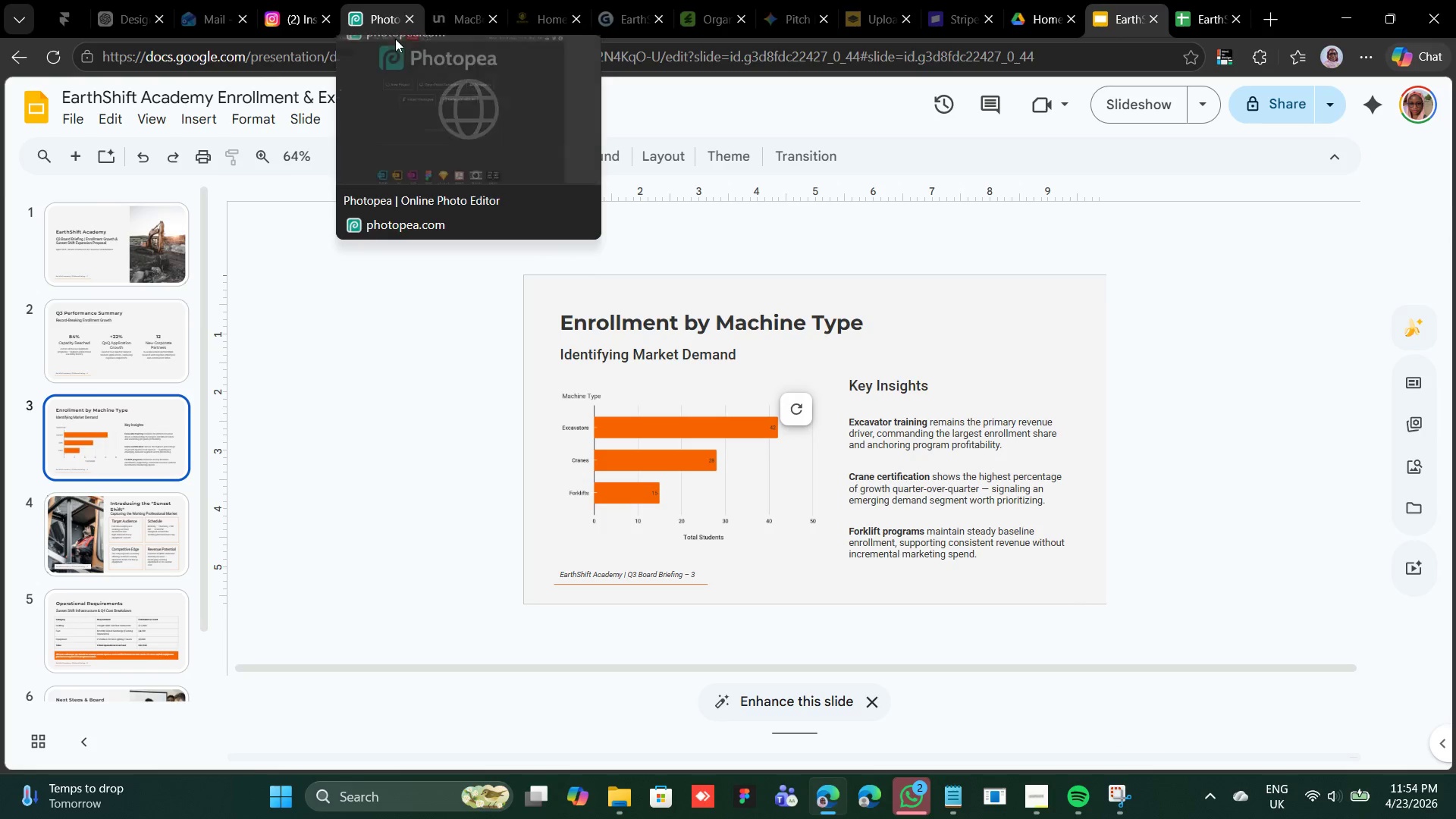 
wait(33.75)
 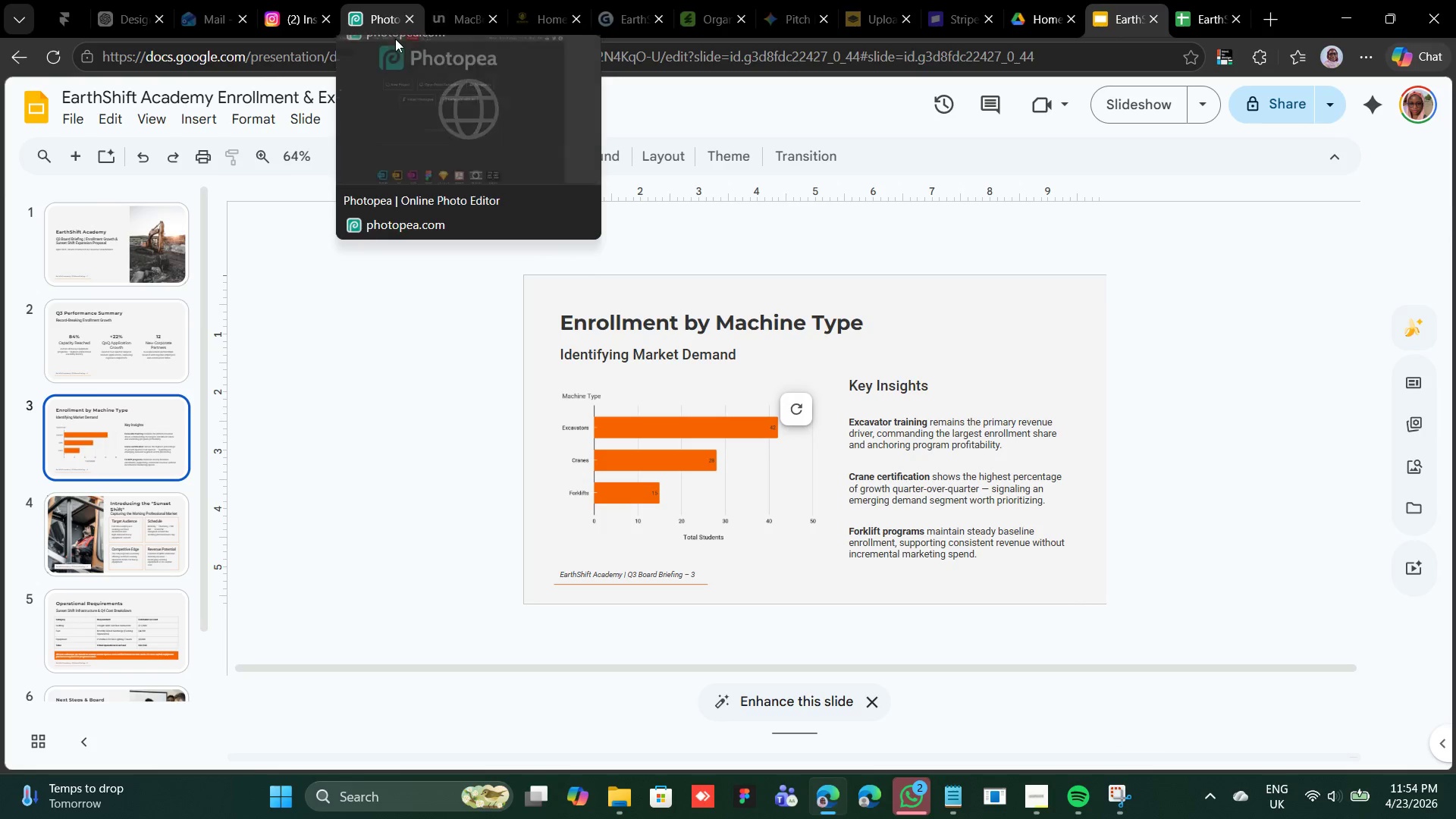 
mouse_move([1119, 756])
 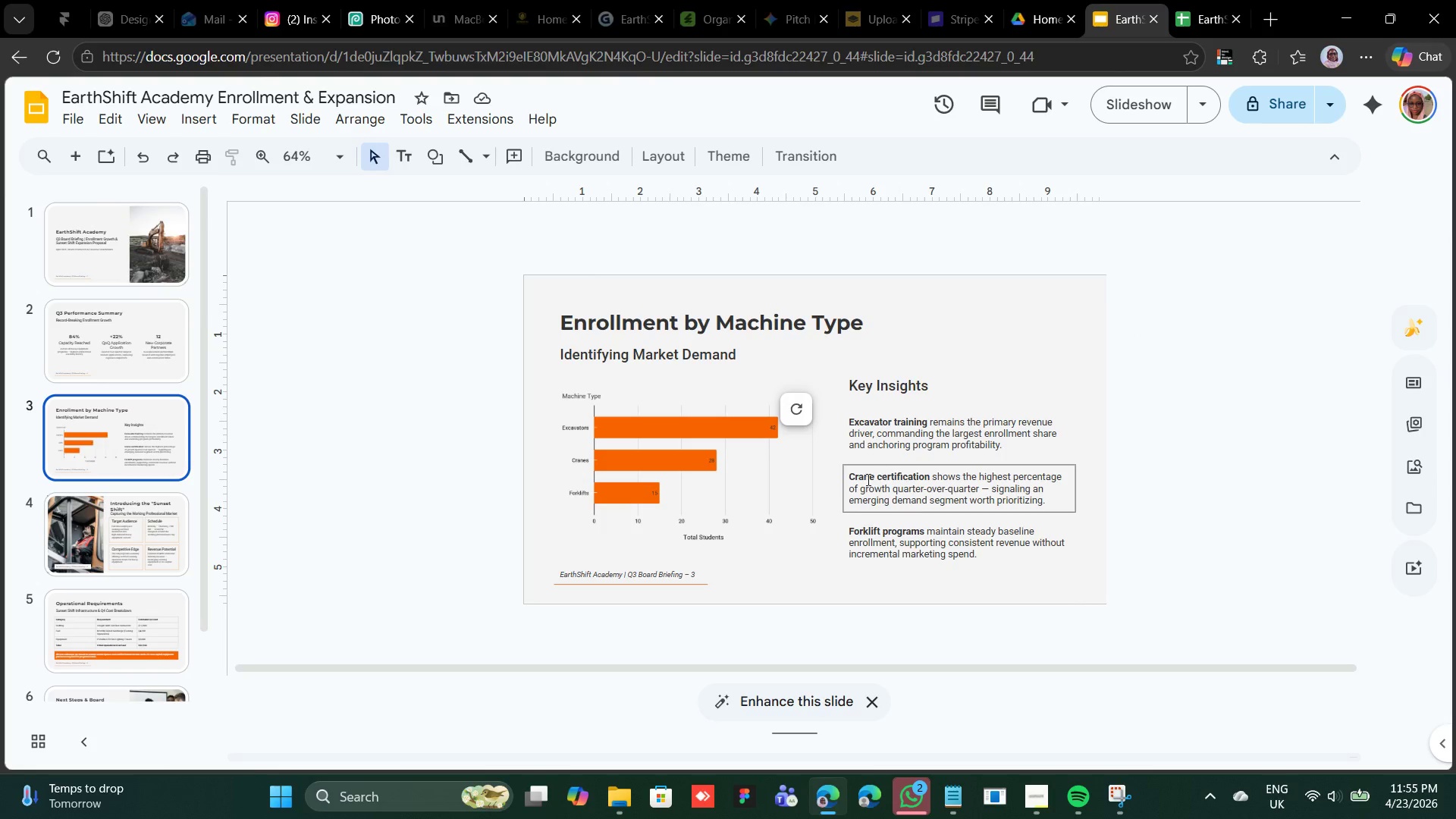 
wait(22.07)
 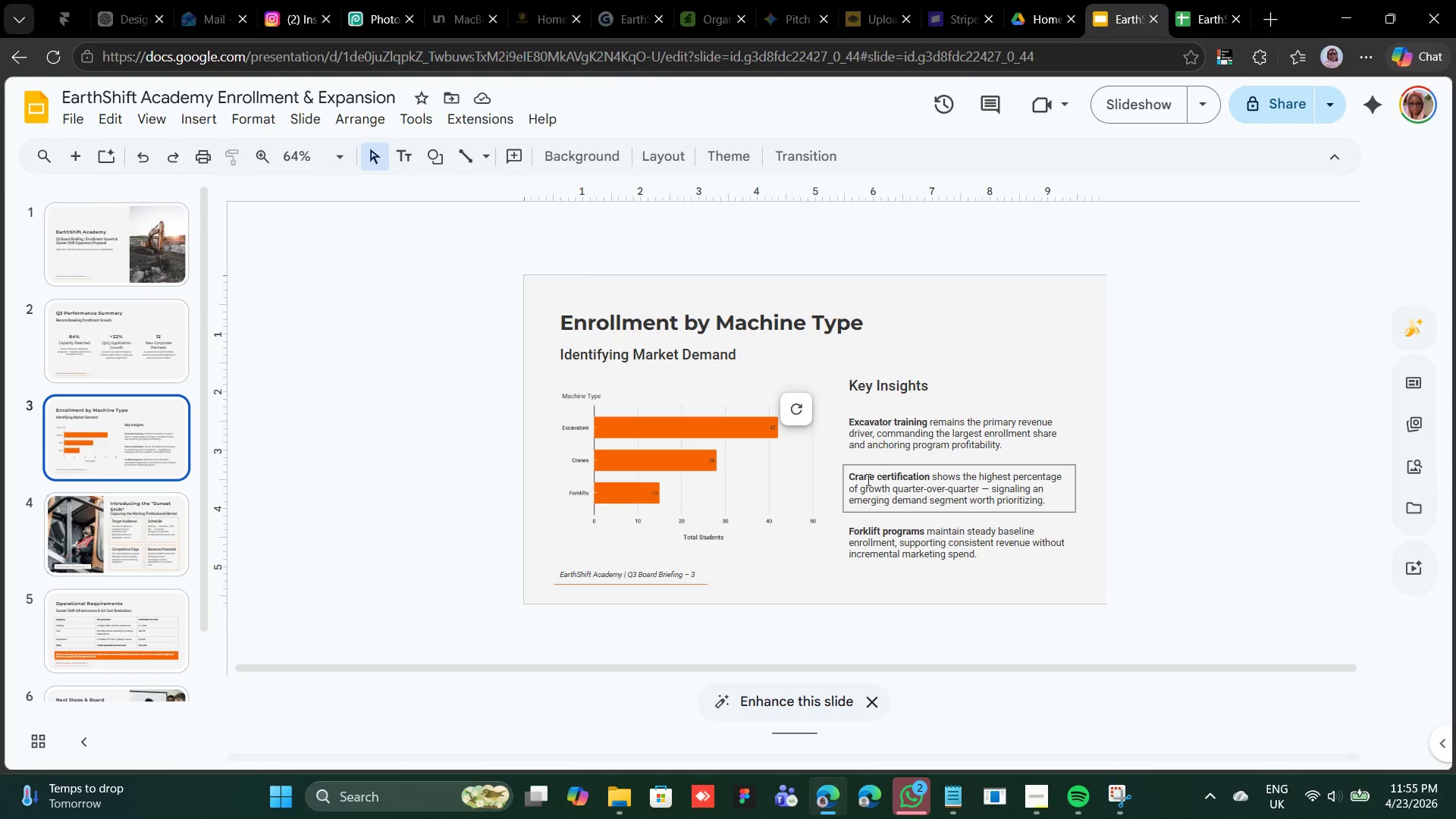 
mouse_move([1049, 776])
 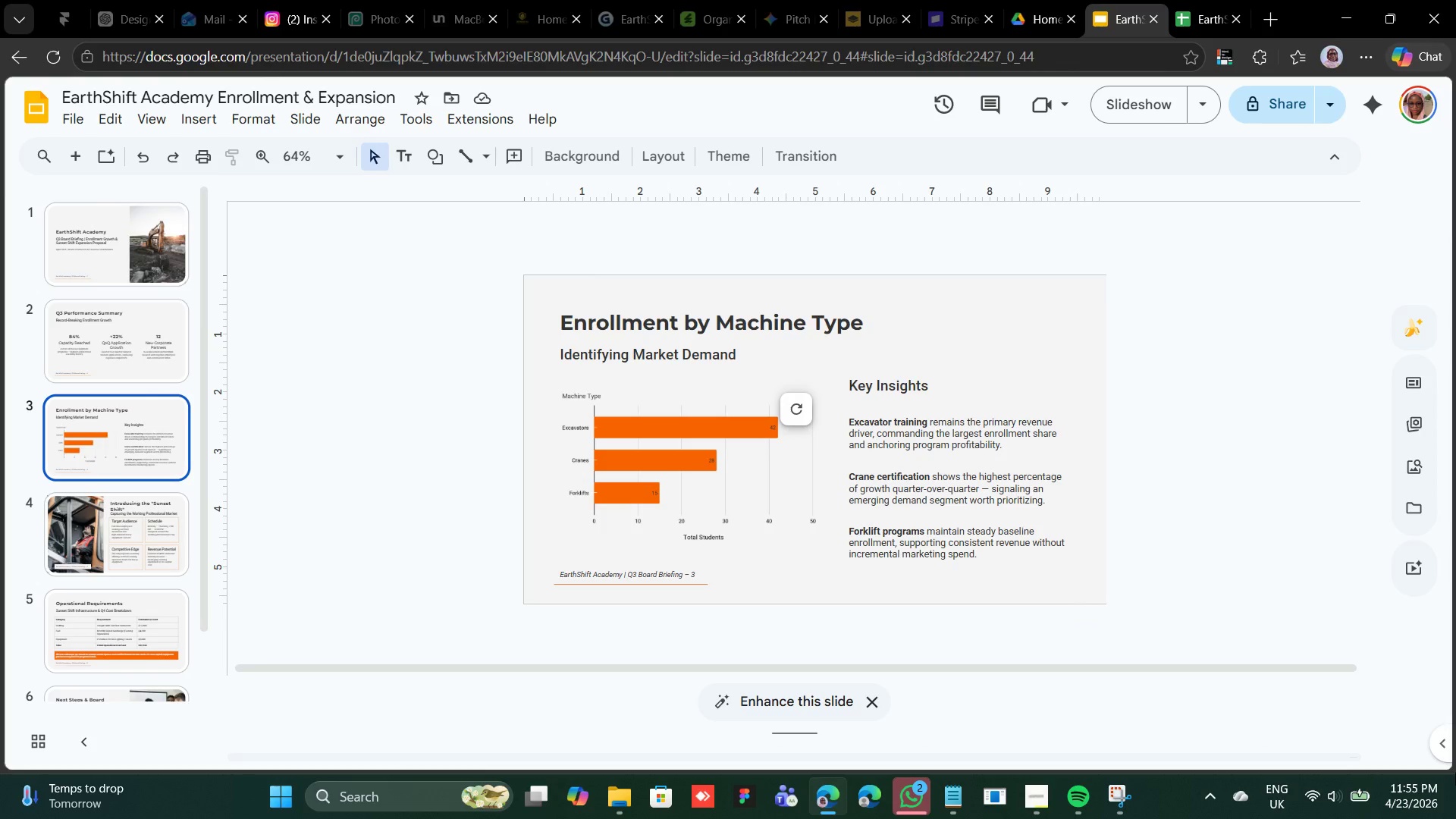 
mouse_move([1443, 735])
 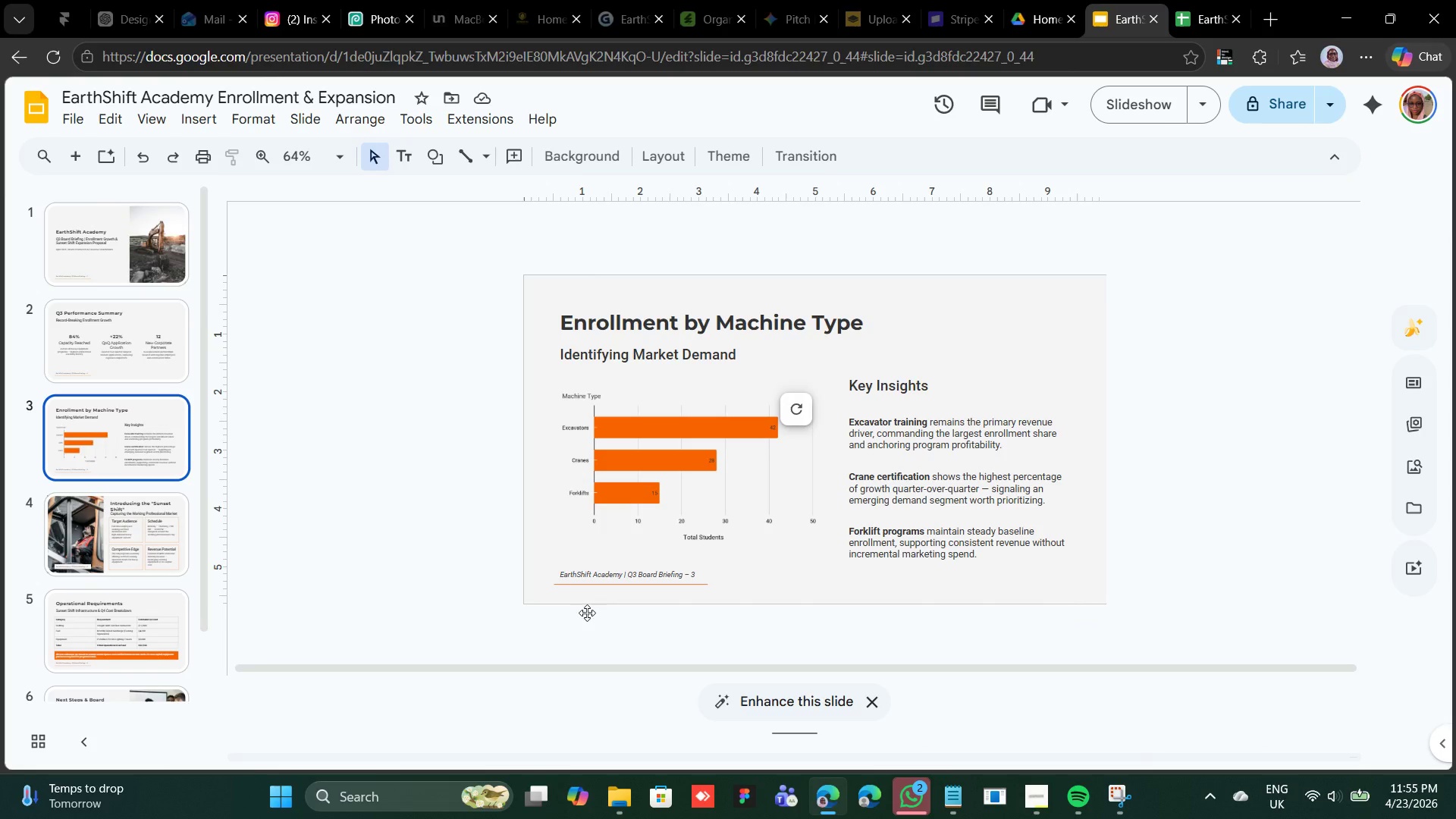 
left_click([65, 567])
 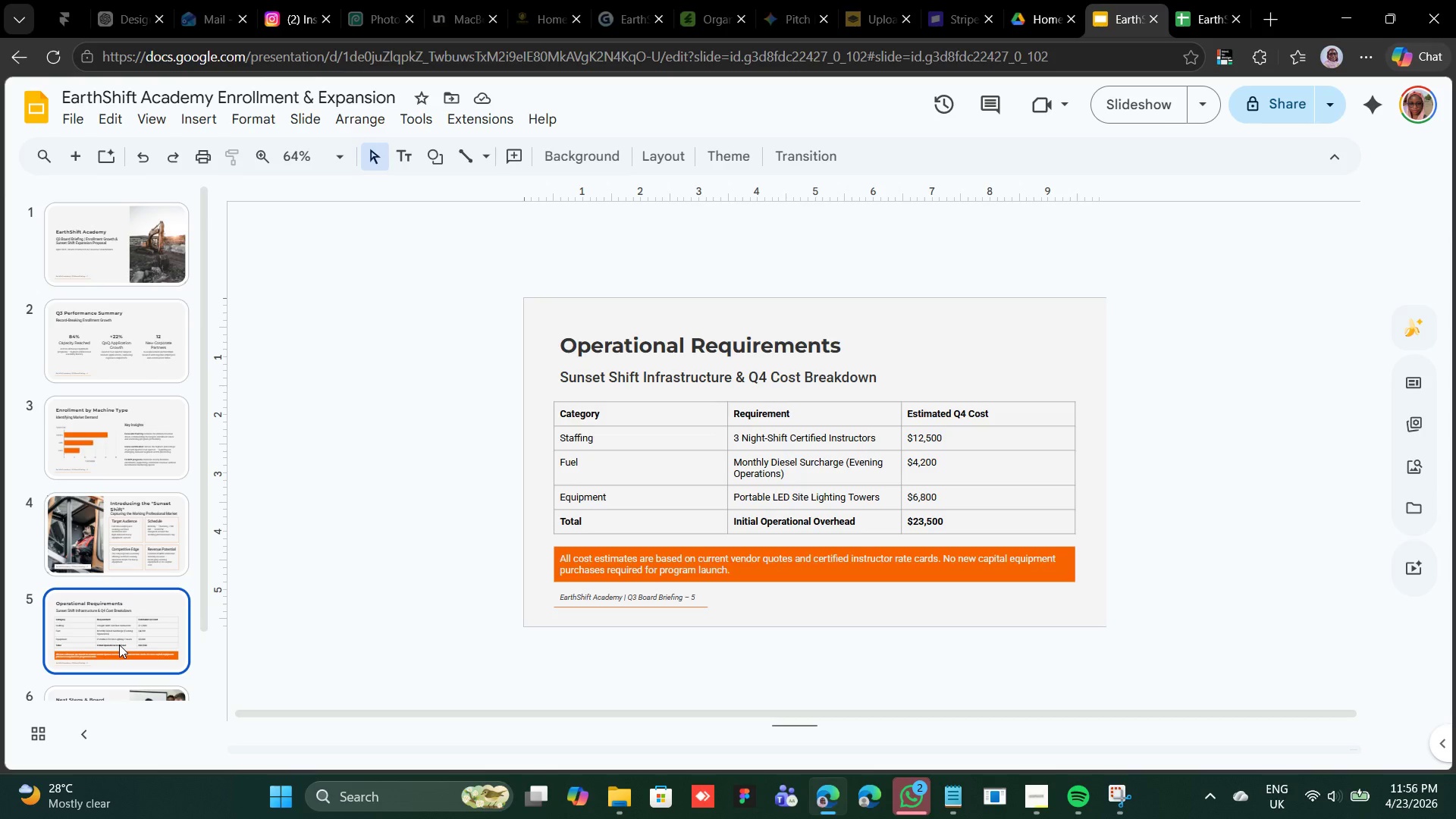 
wait(66.92)
 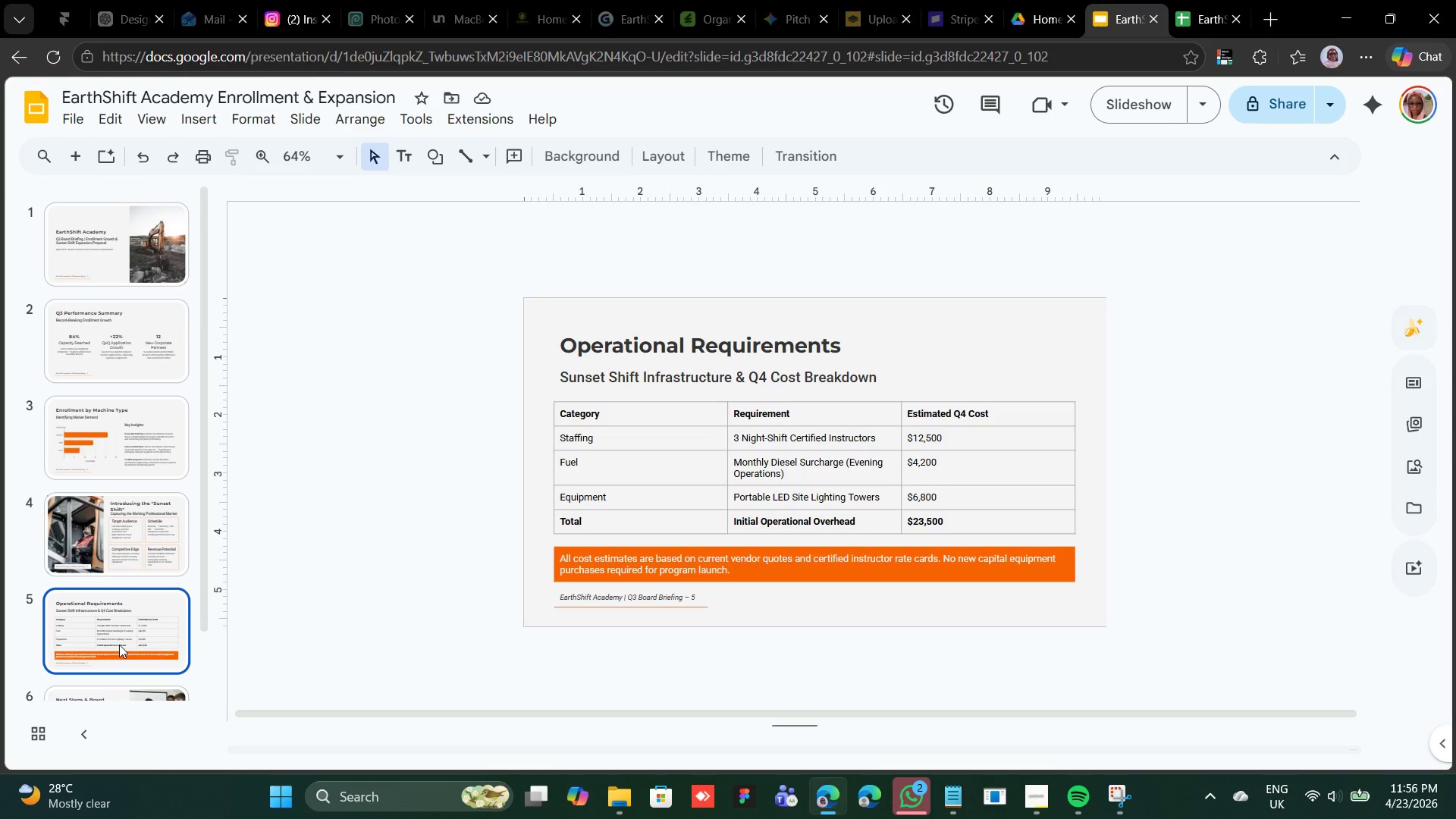 
left_click([162, 275])
 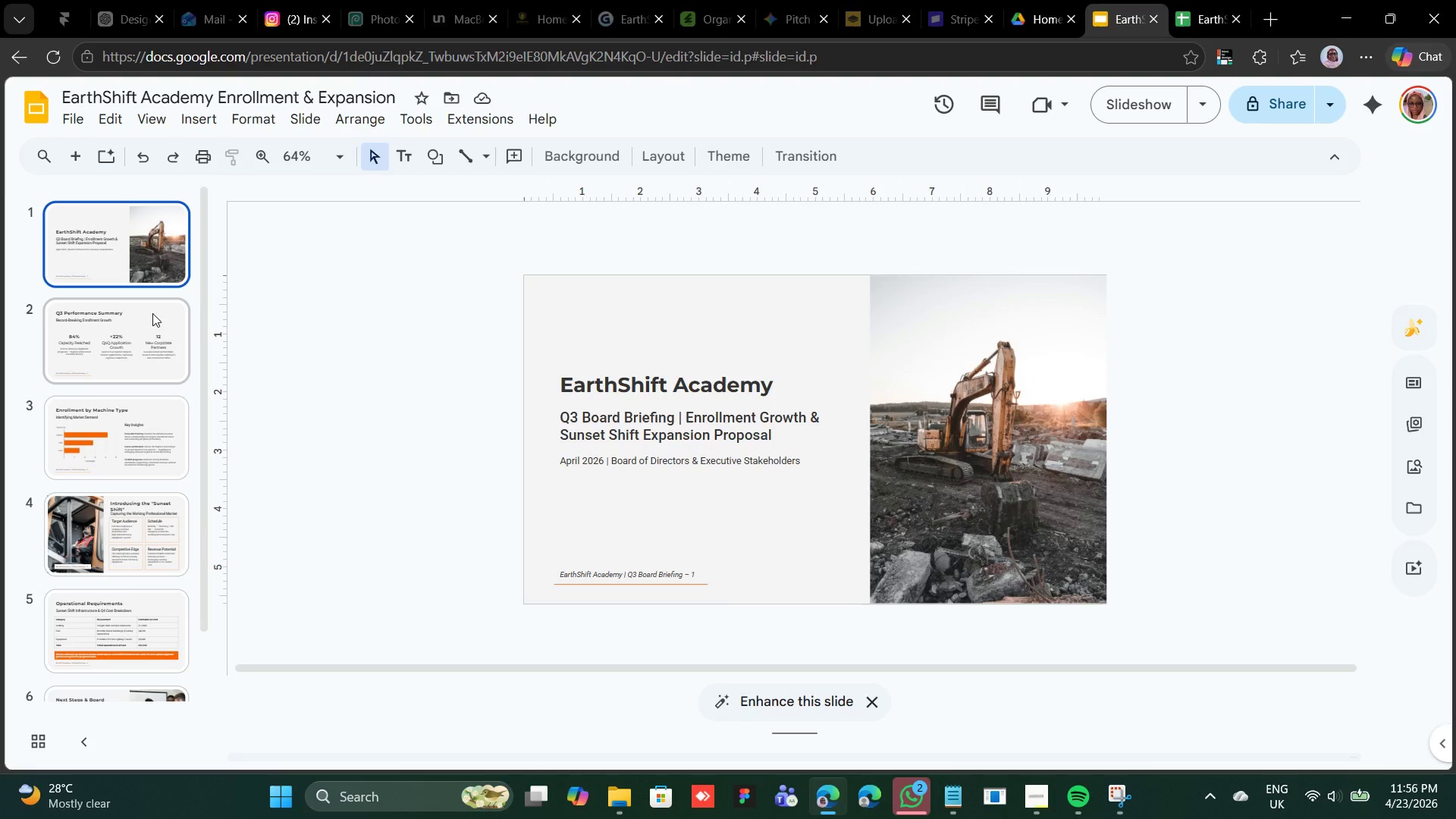 
left_click([152, 313])
 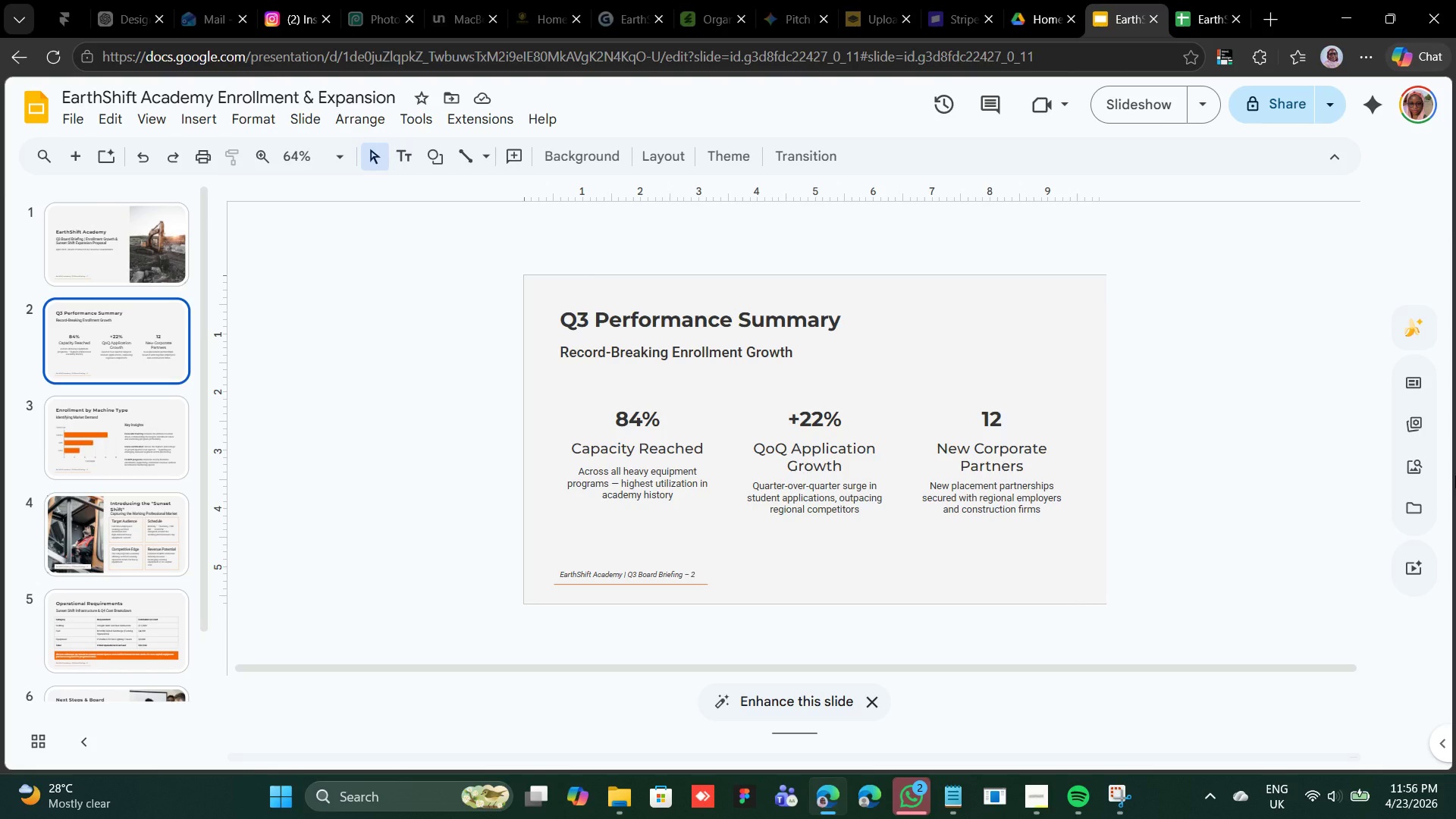 
wait(17.64)
 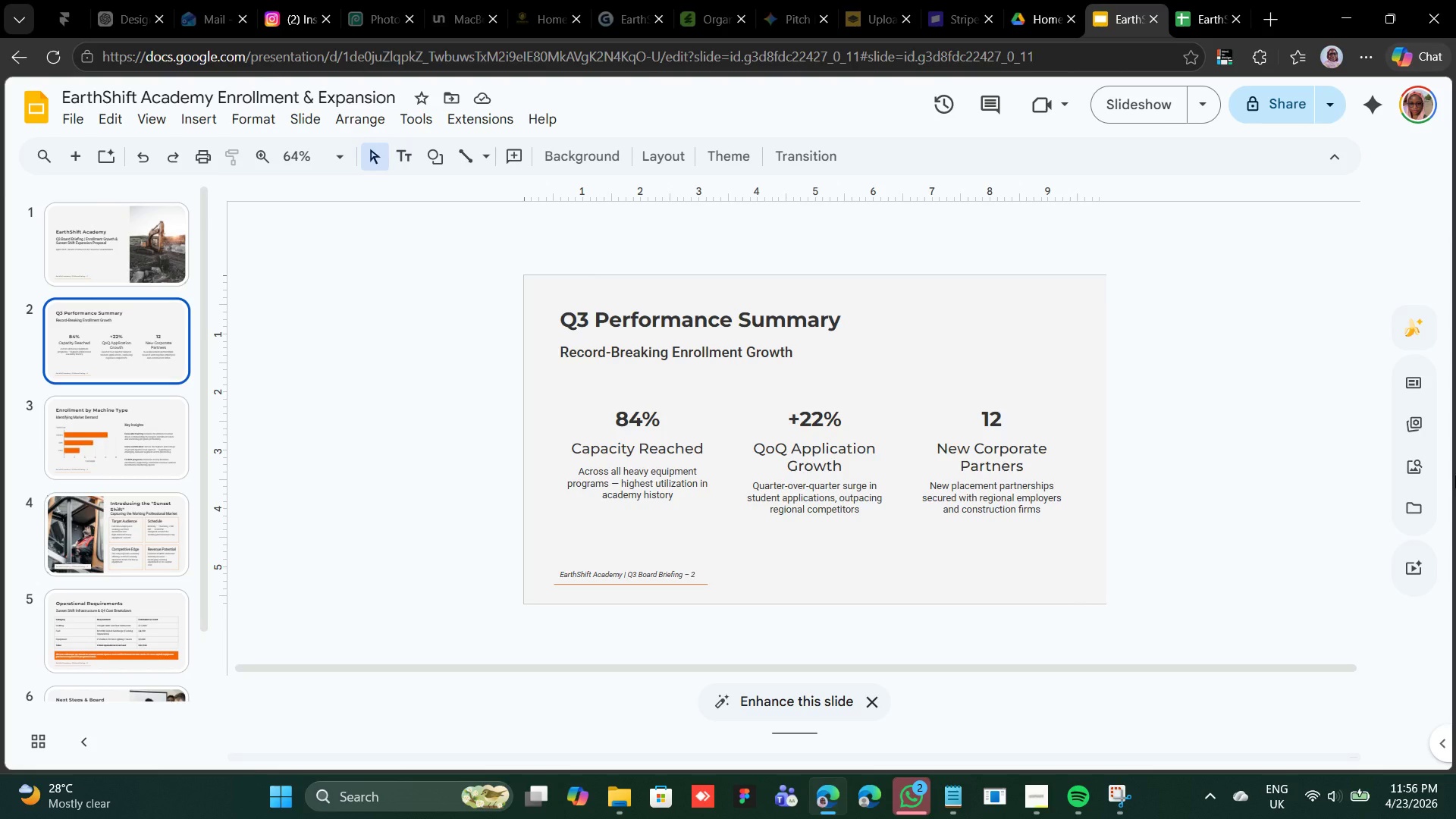 
scroll: coordinate [678, 645], scroll_direction: up, amount: 6.0
 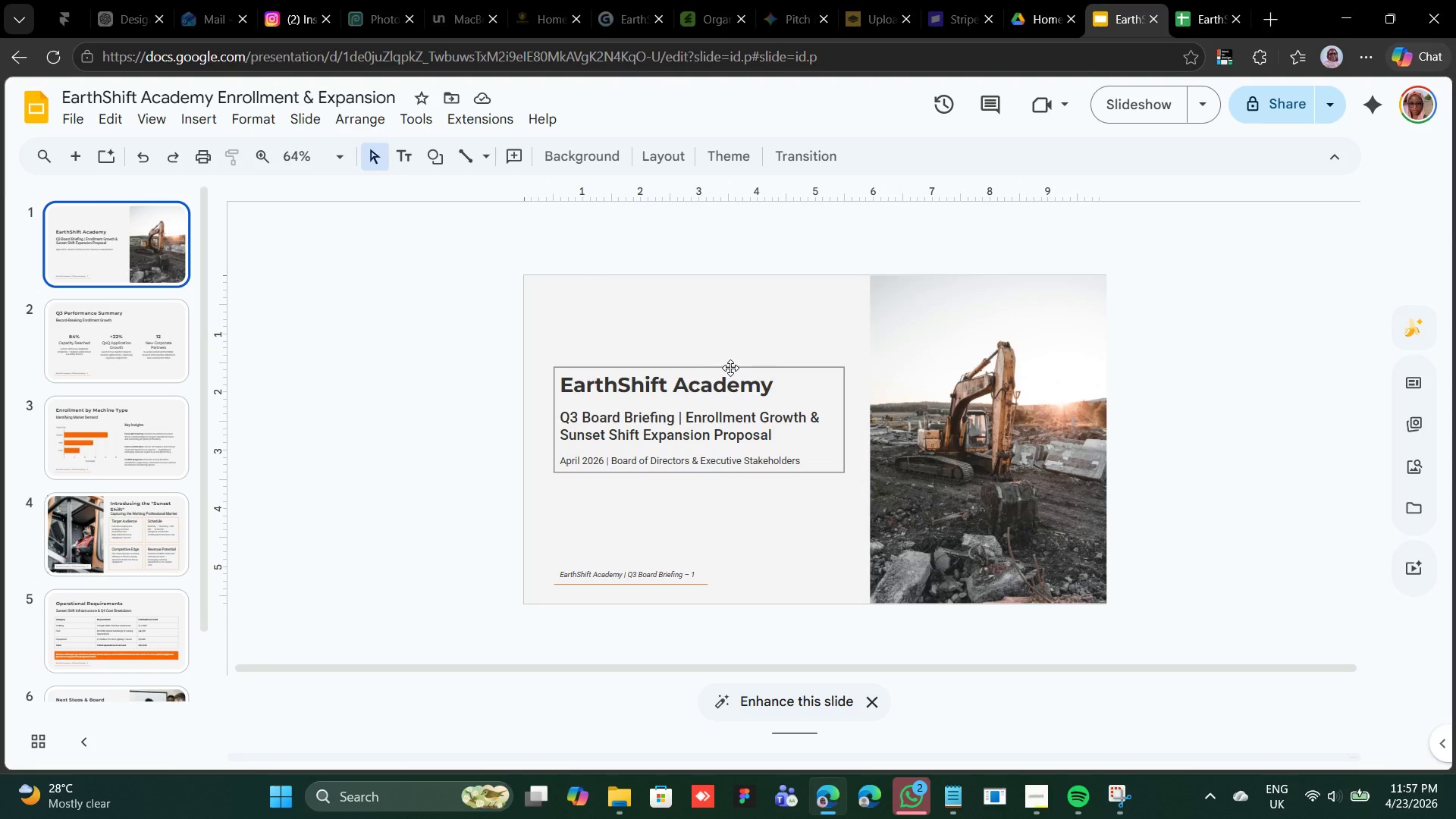 
left_click([733, 366])
 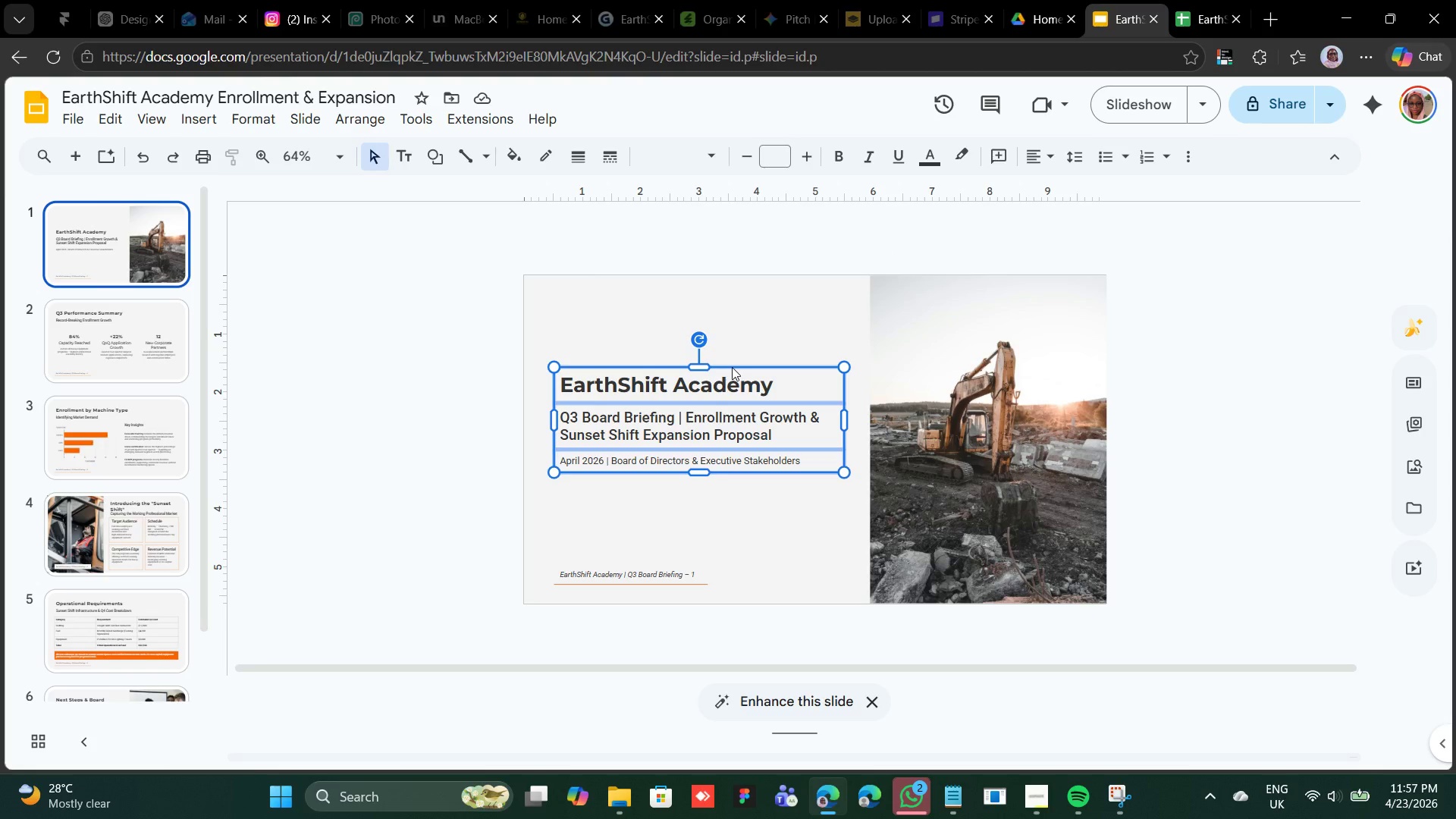 
key(ArrowDown)
 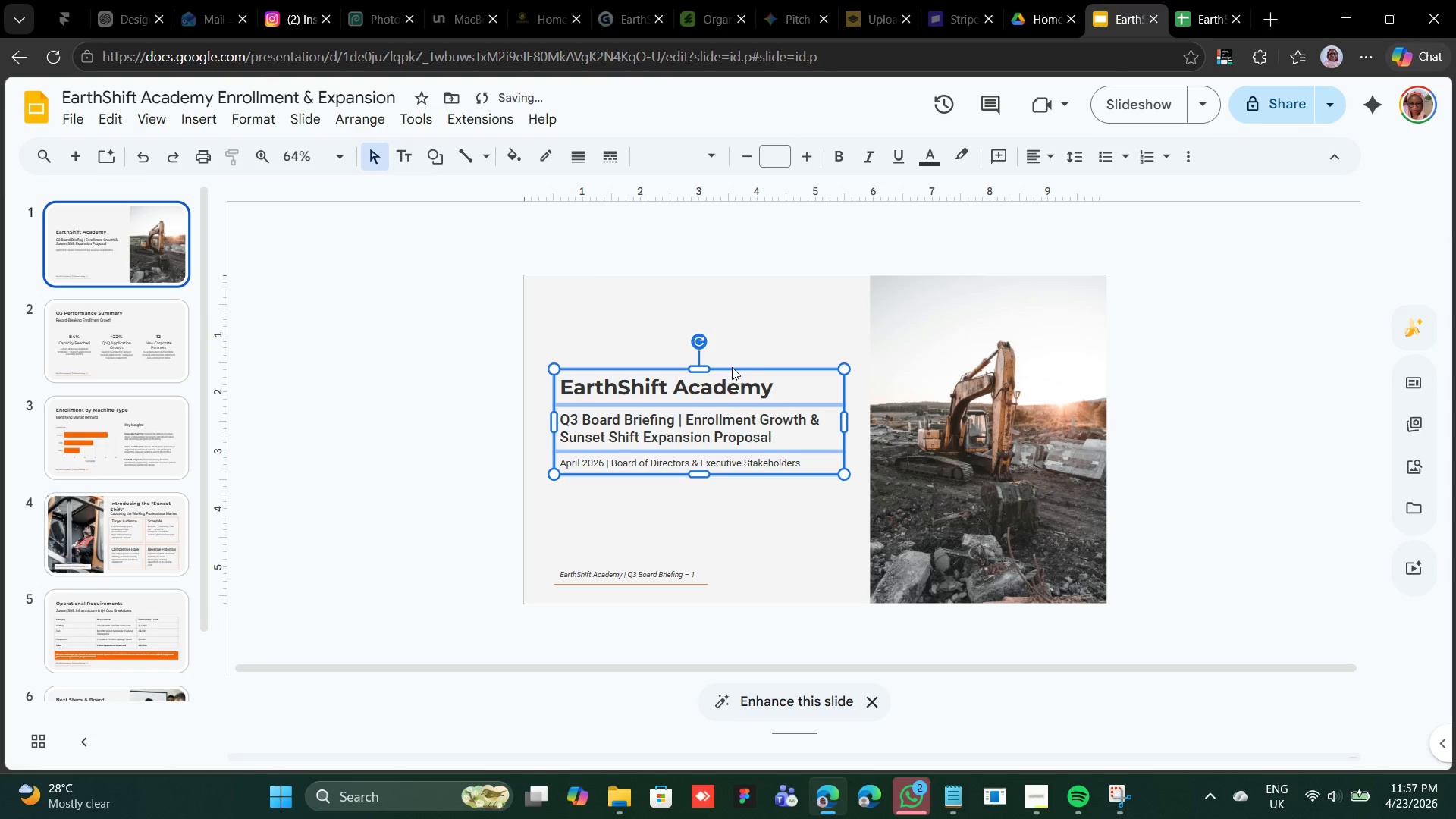 
key(ArrowDown)
 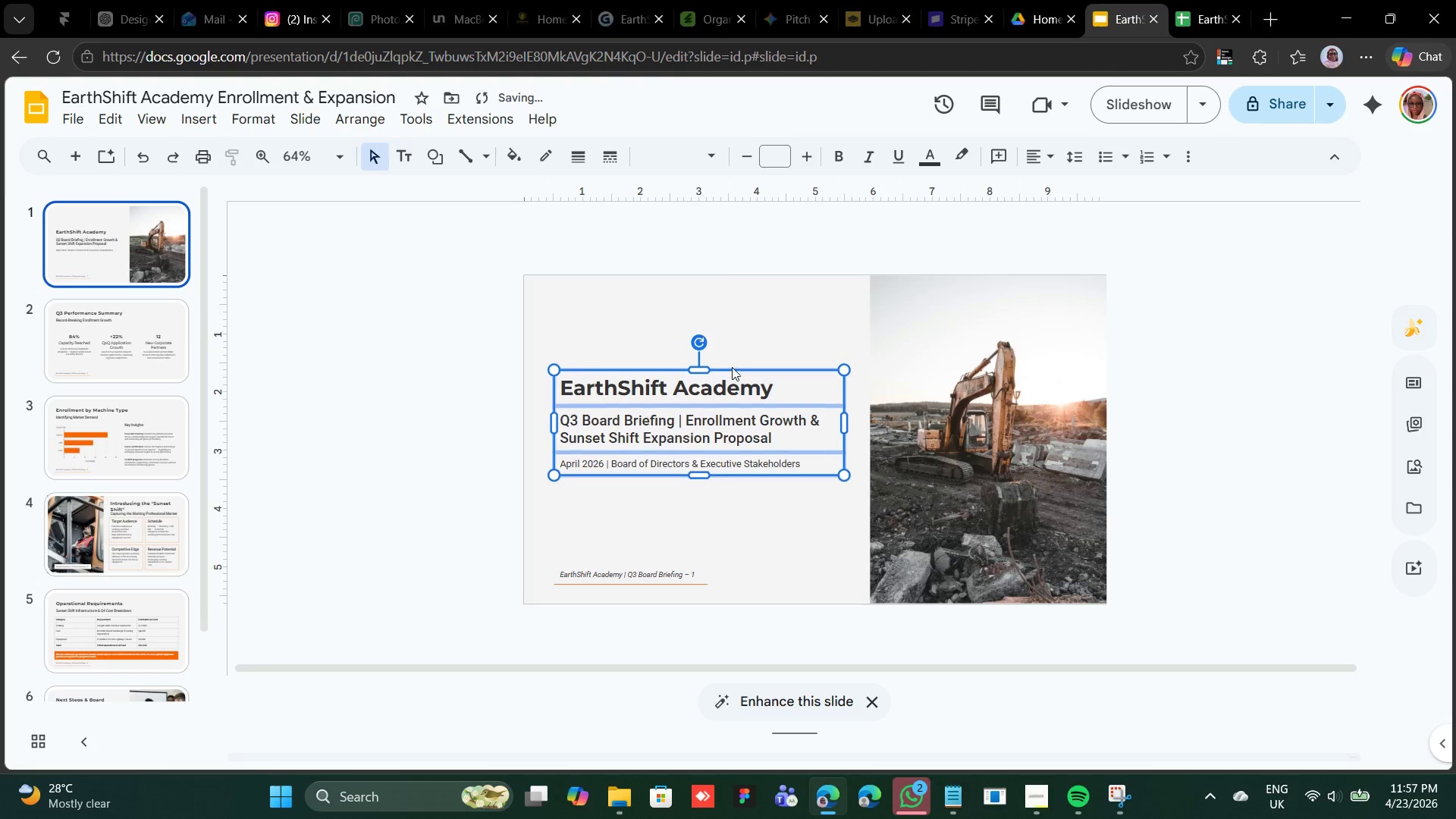 
key(ArrowDown)
 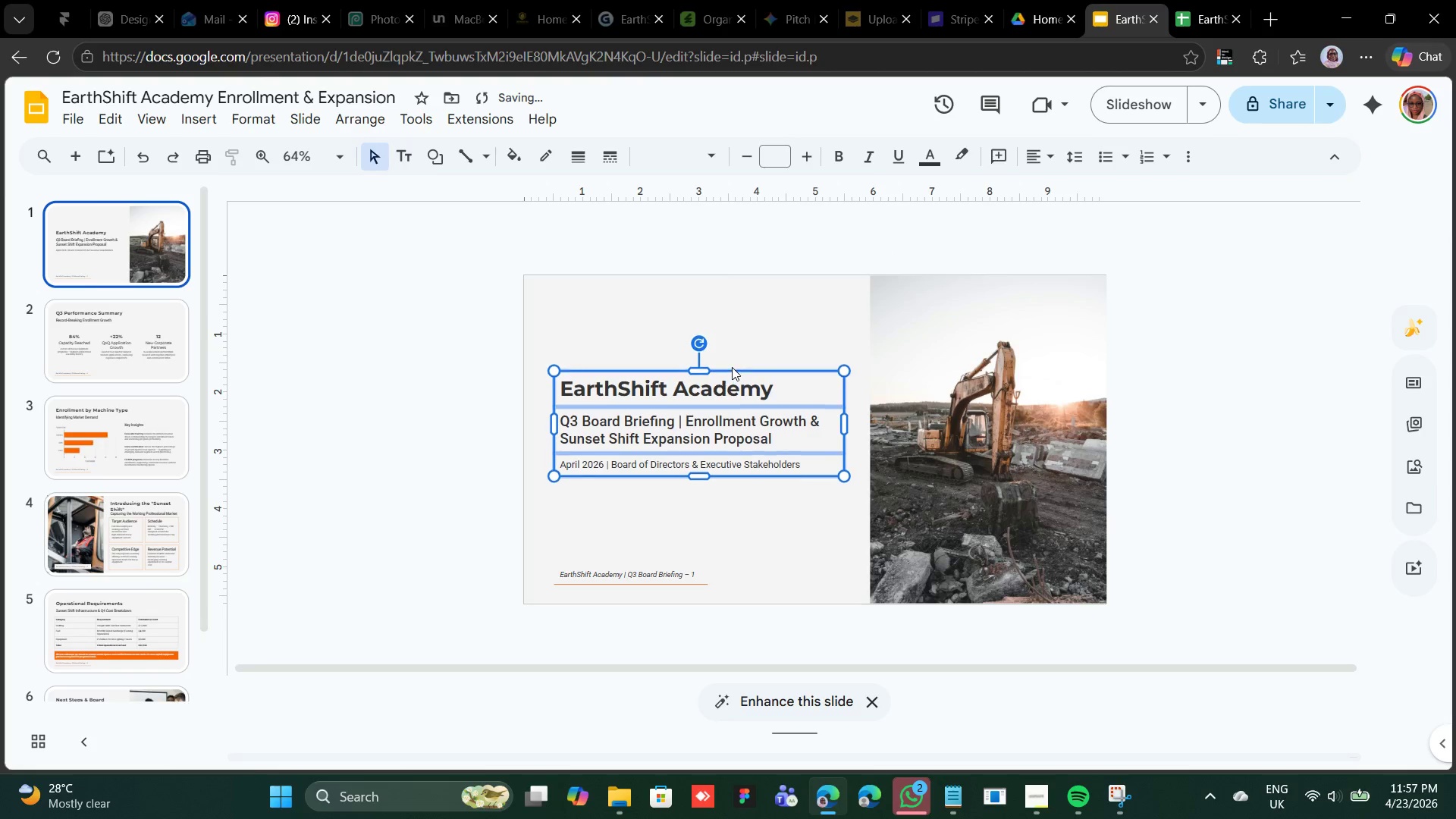 
hold_key(key=ArrowDown, duration=0.62)
 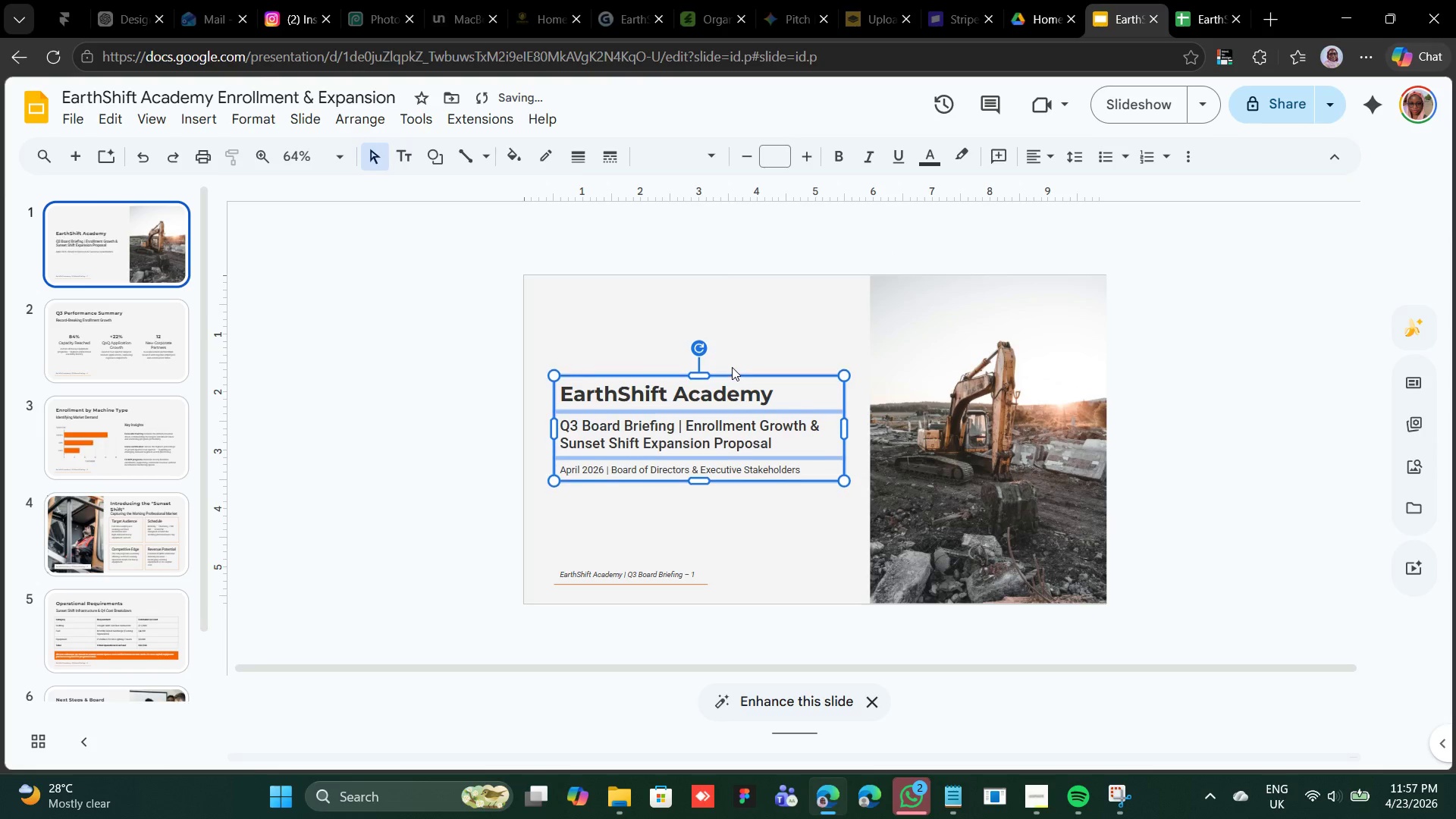 
key(ArrowDown)
 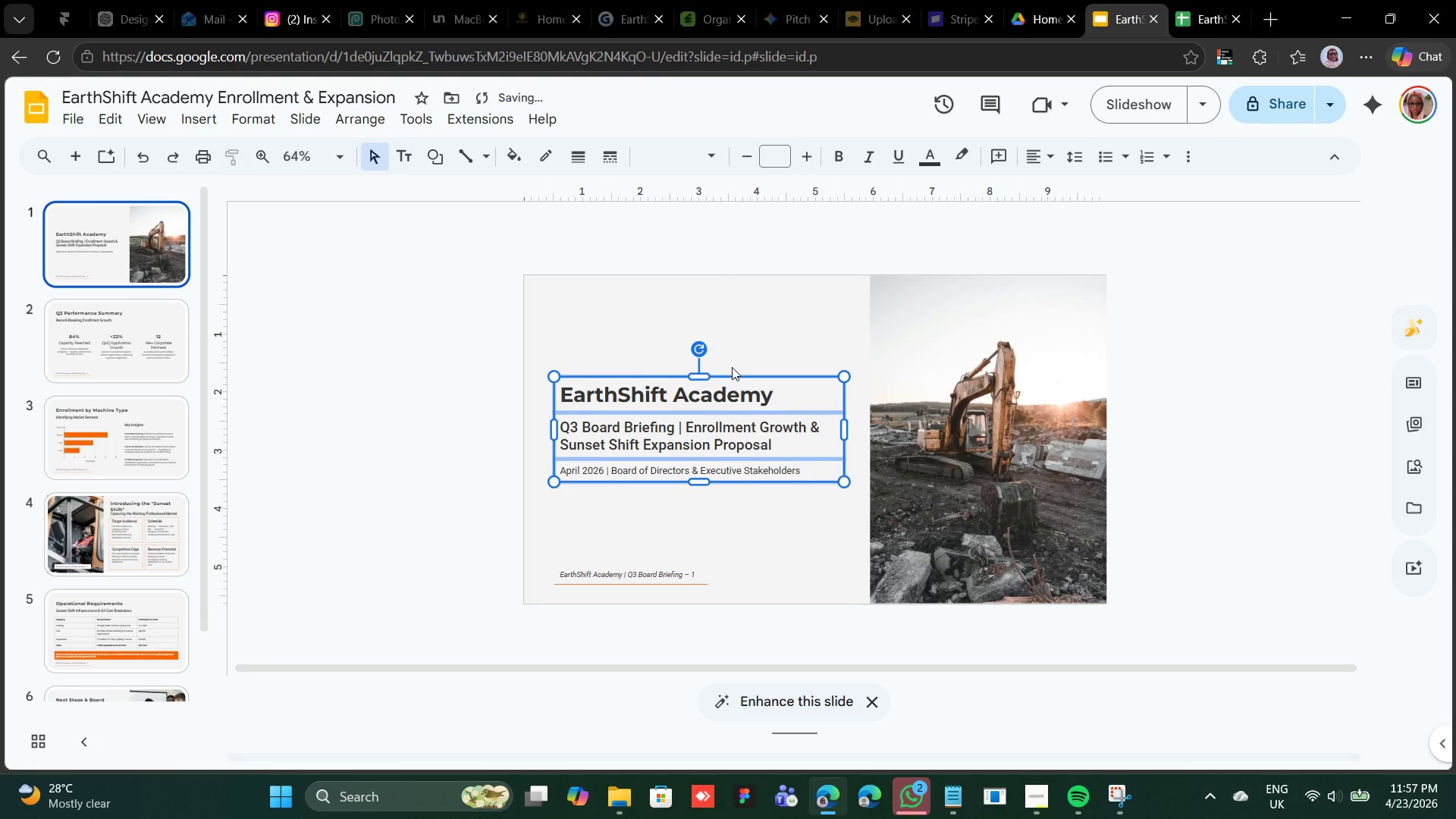 
key(ArrowDown)
 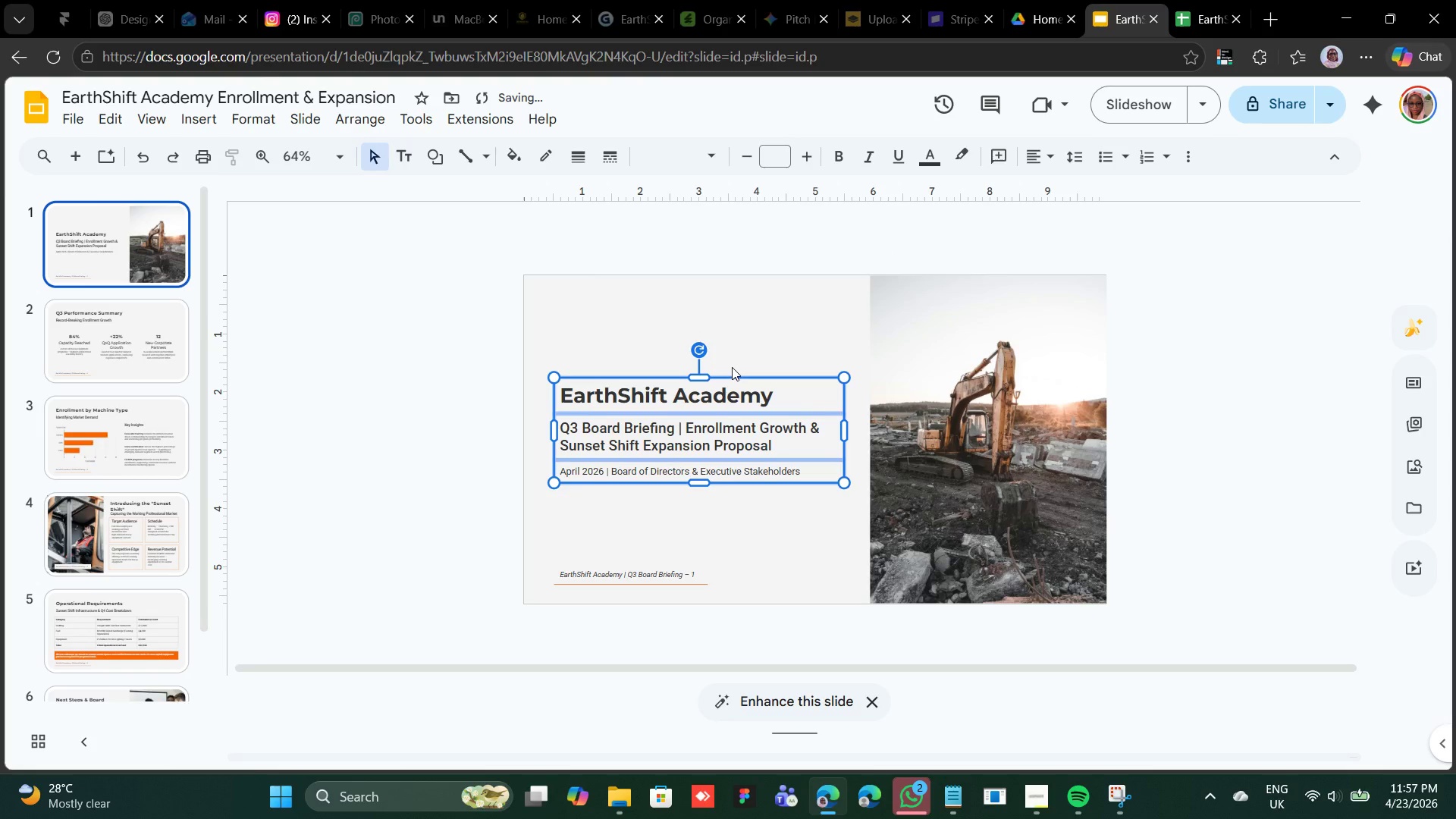 
key(ArrowDown)
 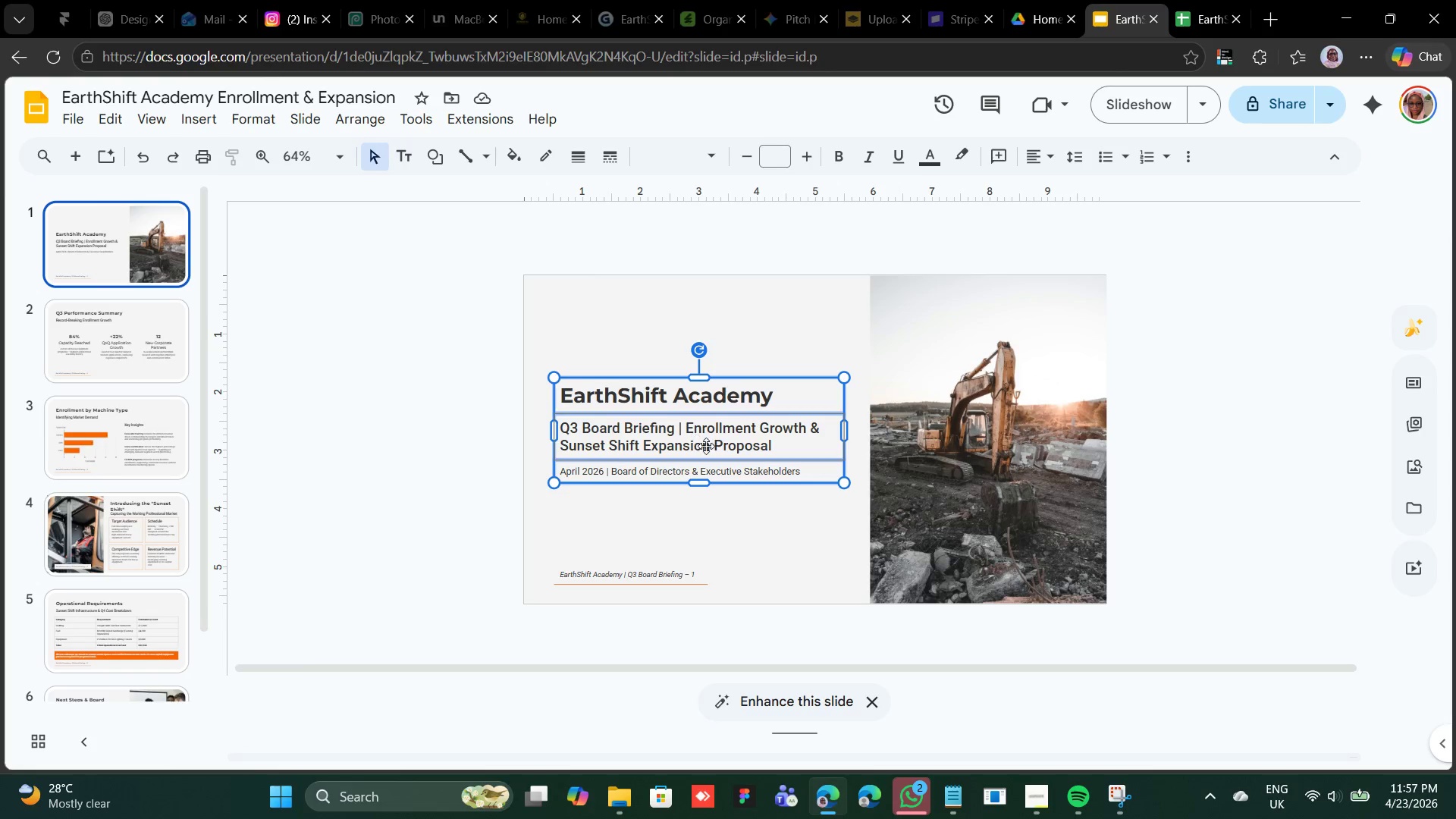 
wait(11.72)
 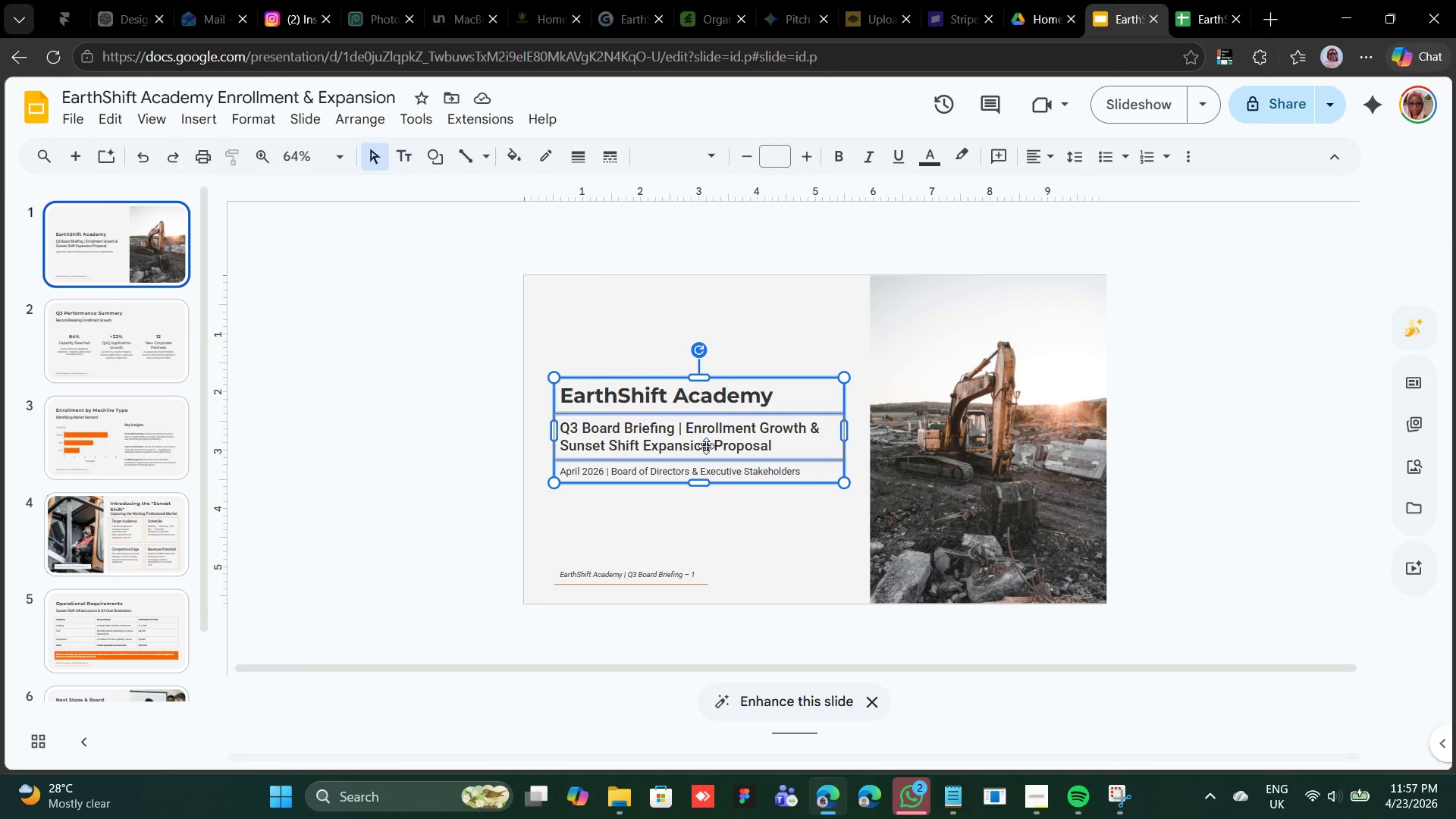 
left_click([661, 425])
 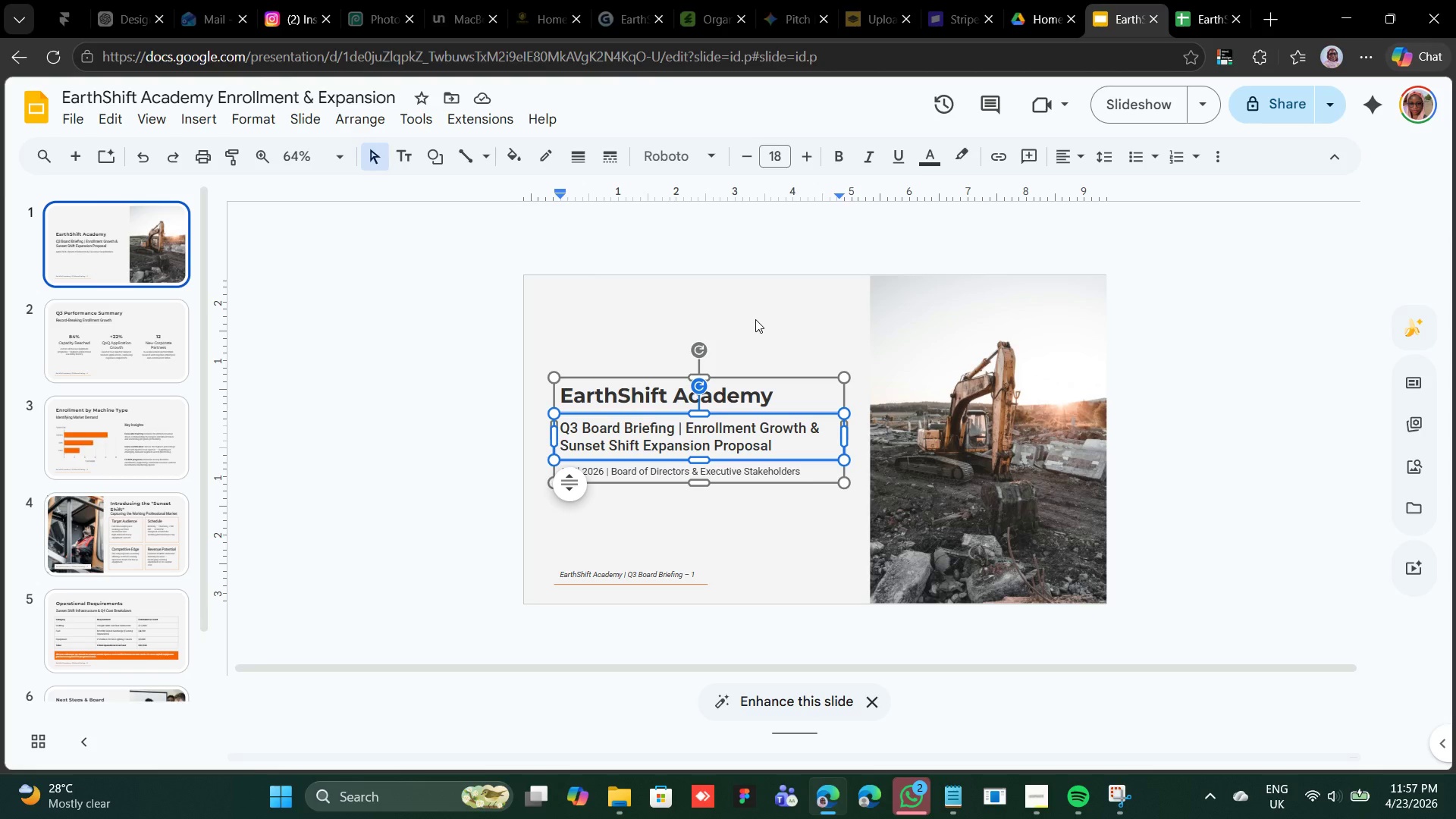 
left_click([755, 322])
 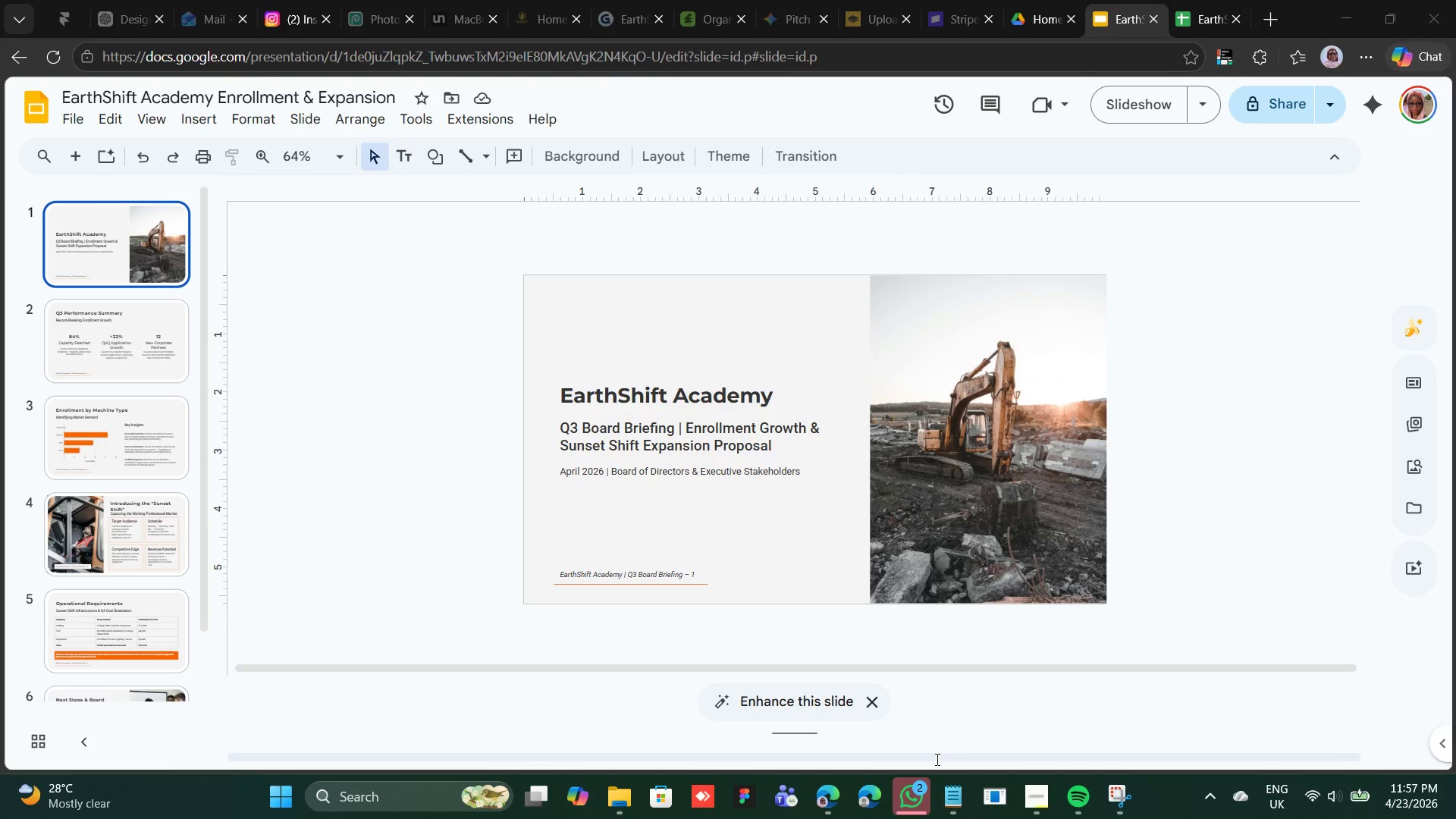 
left_click([949, 777])
 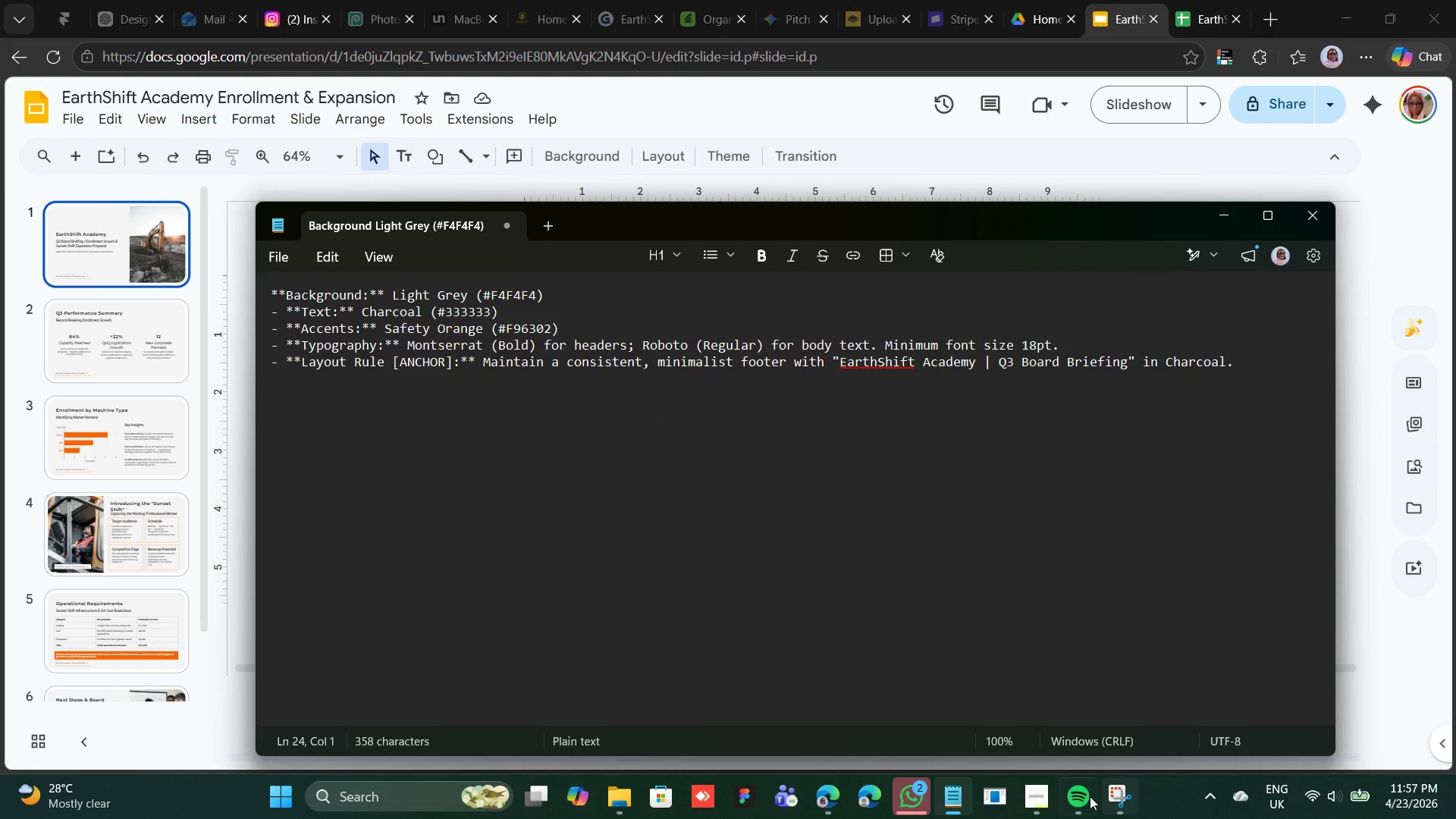 
left_click([1040, 800])